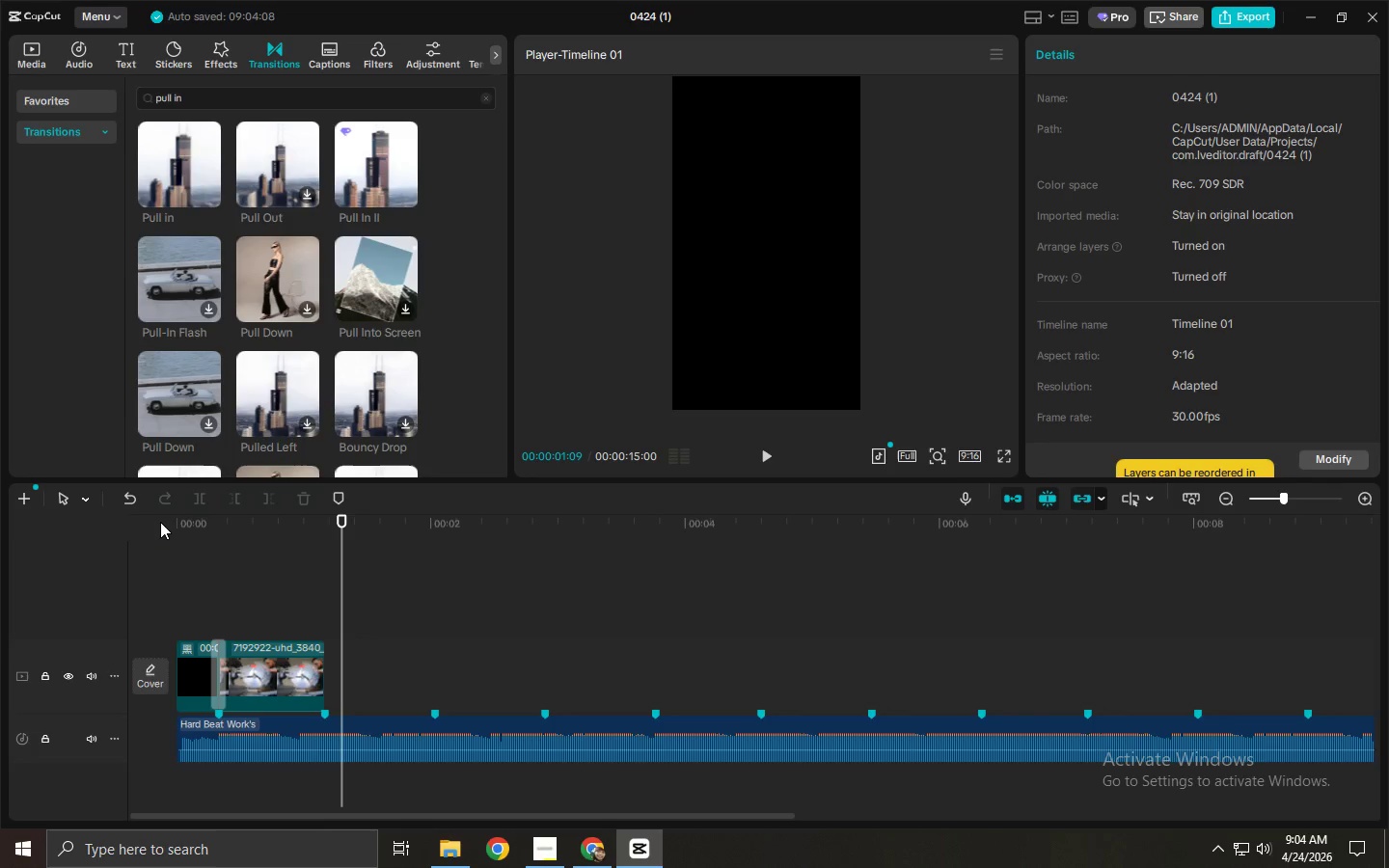 
left_click([39, 42])
 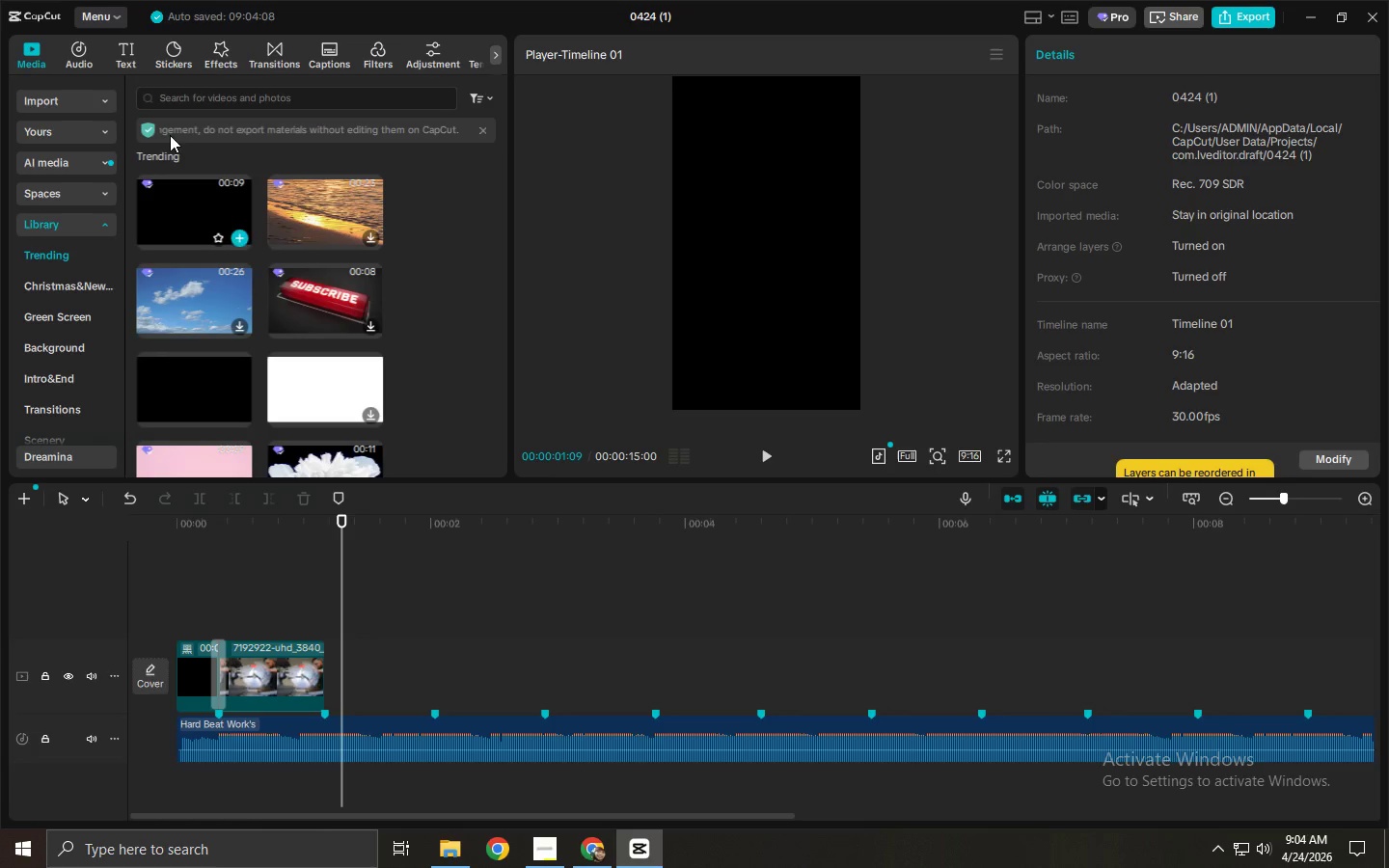 
left_click([64, 99])
 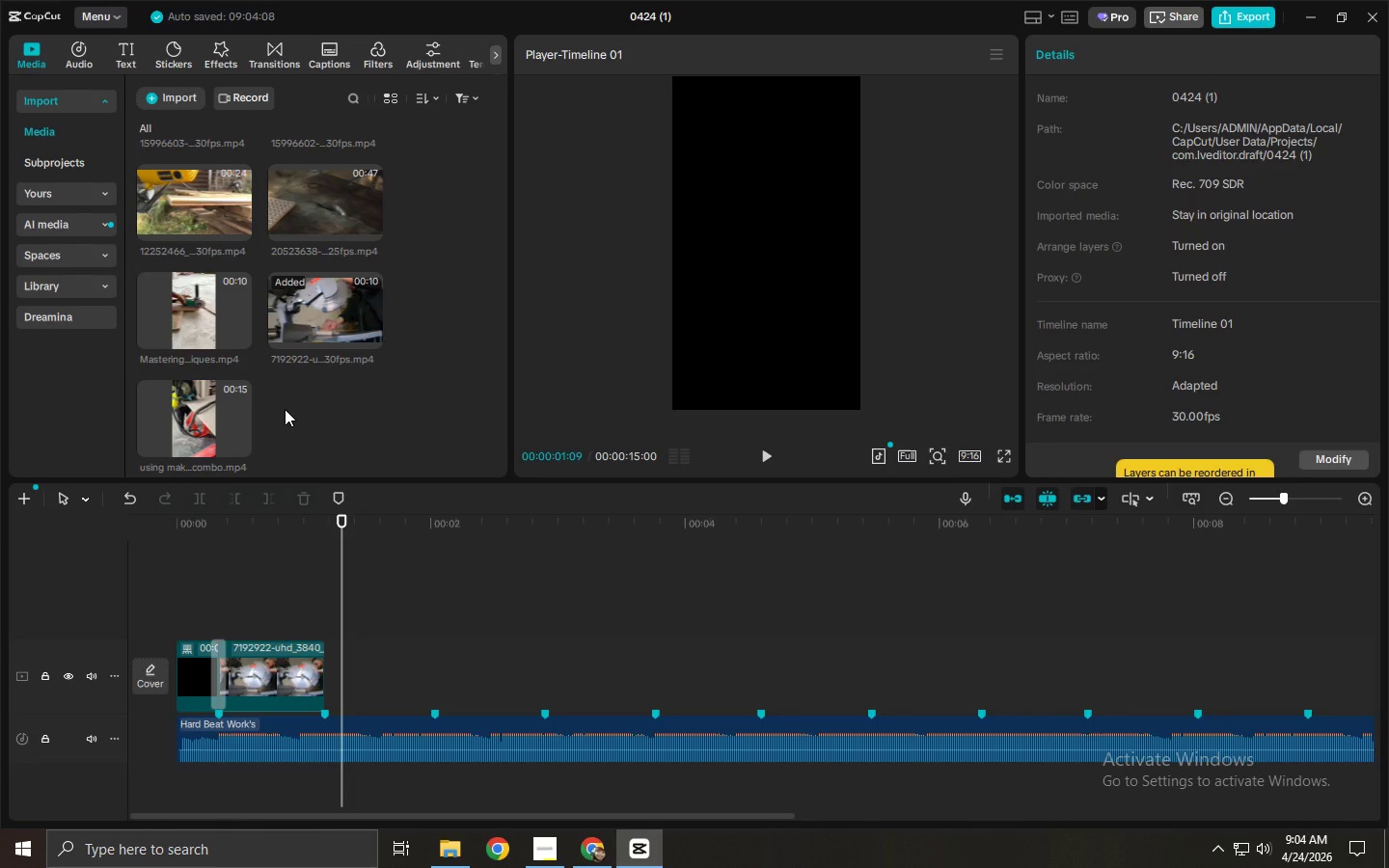 
left_click_drag(start_coordinate=[188, 414], to_coordinate=[353, 691])
 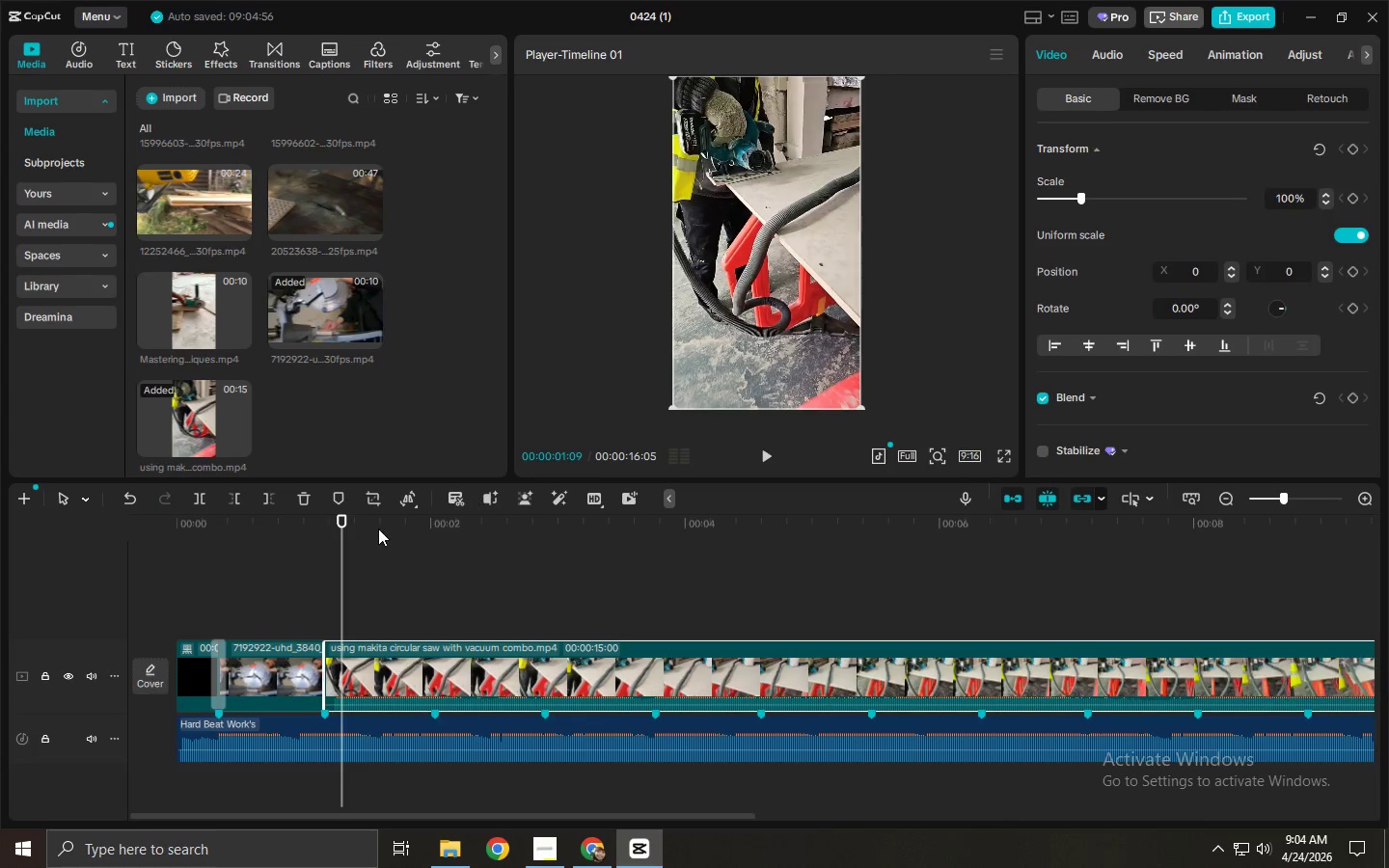 
left_click_drag(start_coordinate=[381, 529], to_coordinate=[1322, 561])
 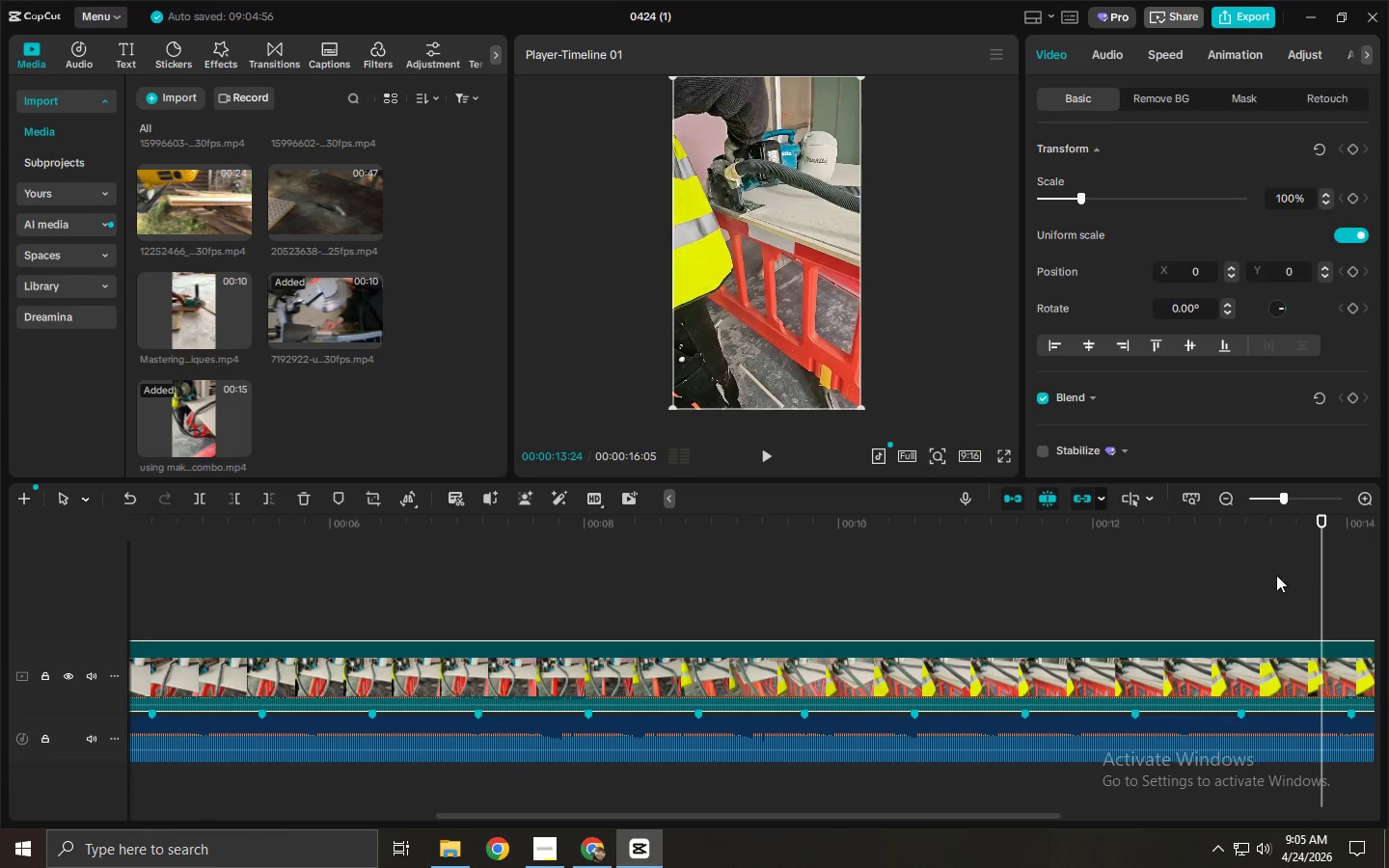 
key(Control+ControlLeft)
 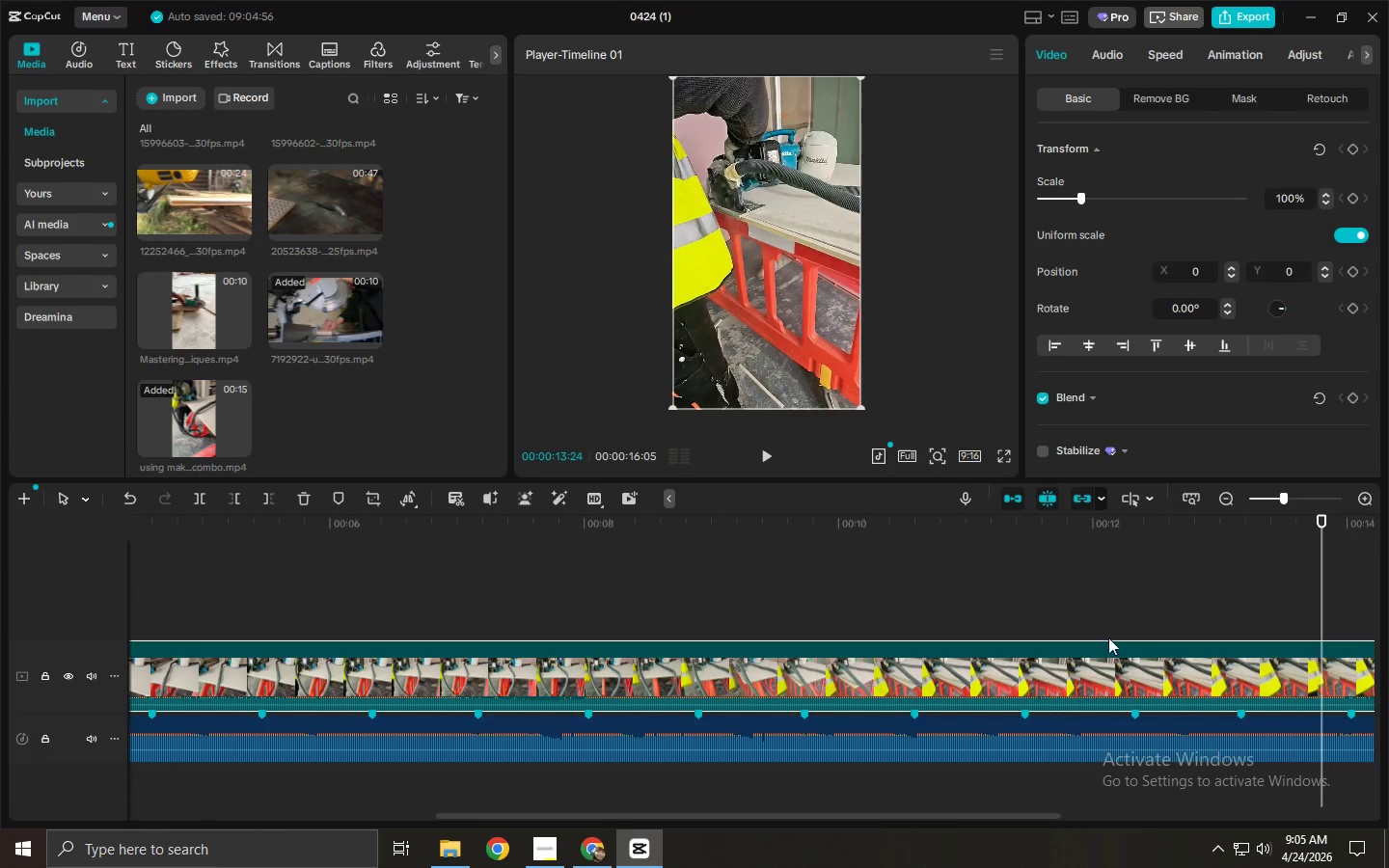 
key(Control+B)
 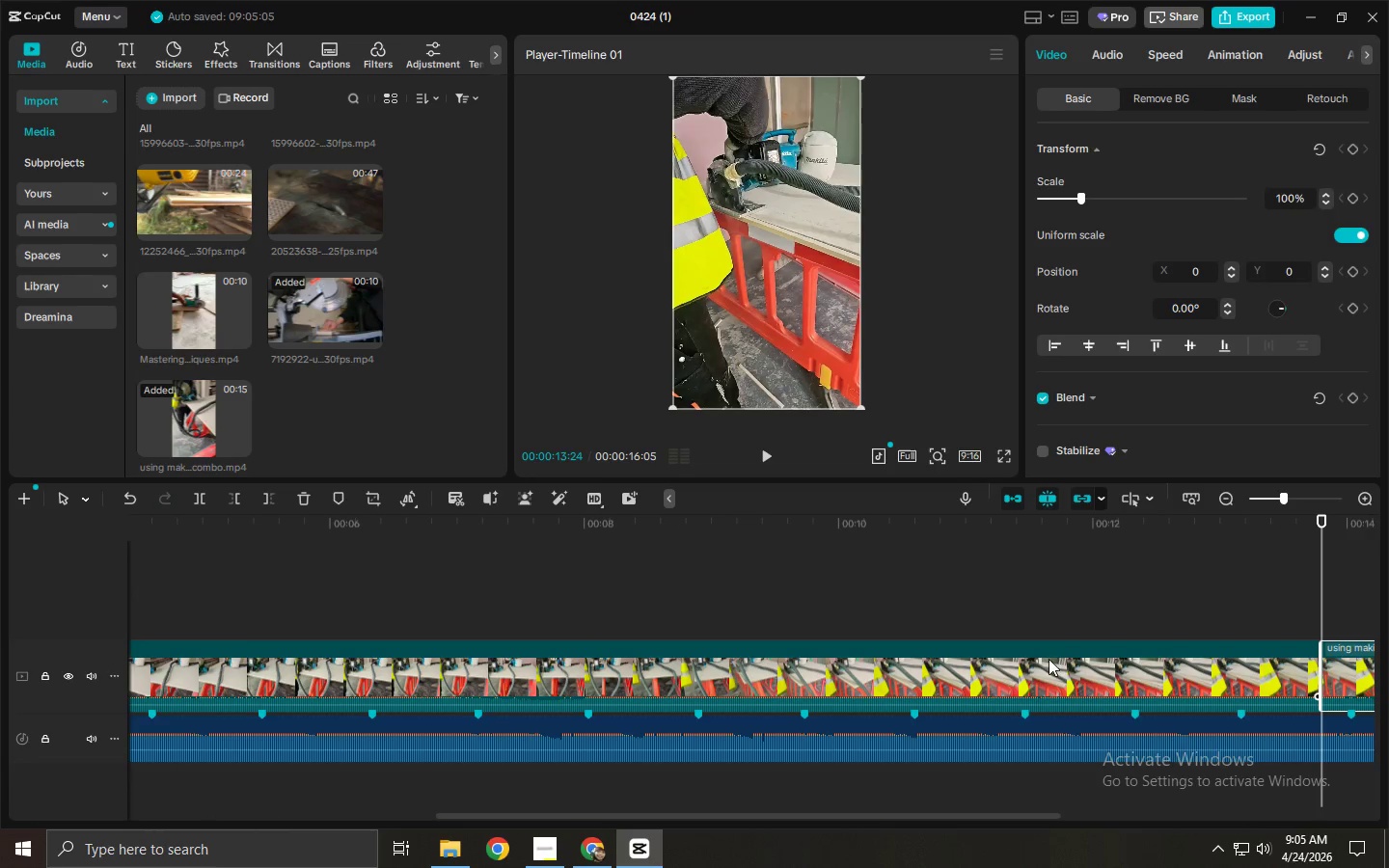 
left_click([1047, 662])
 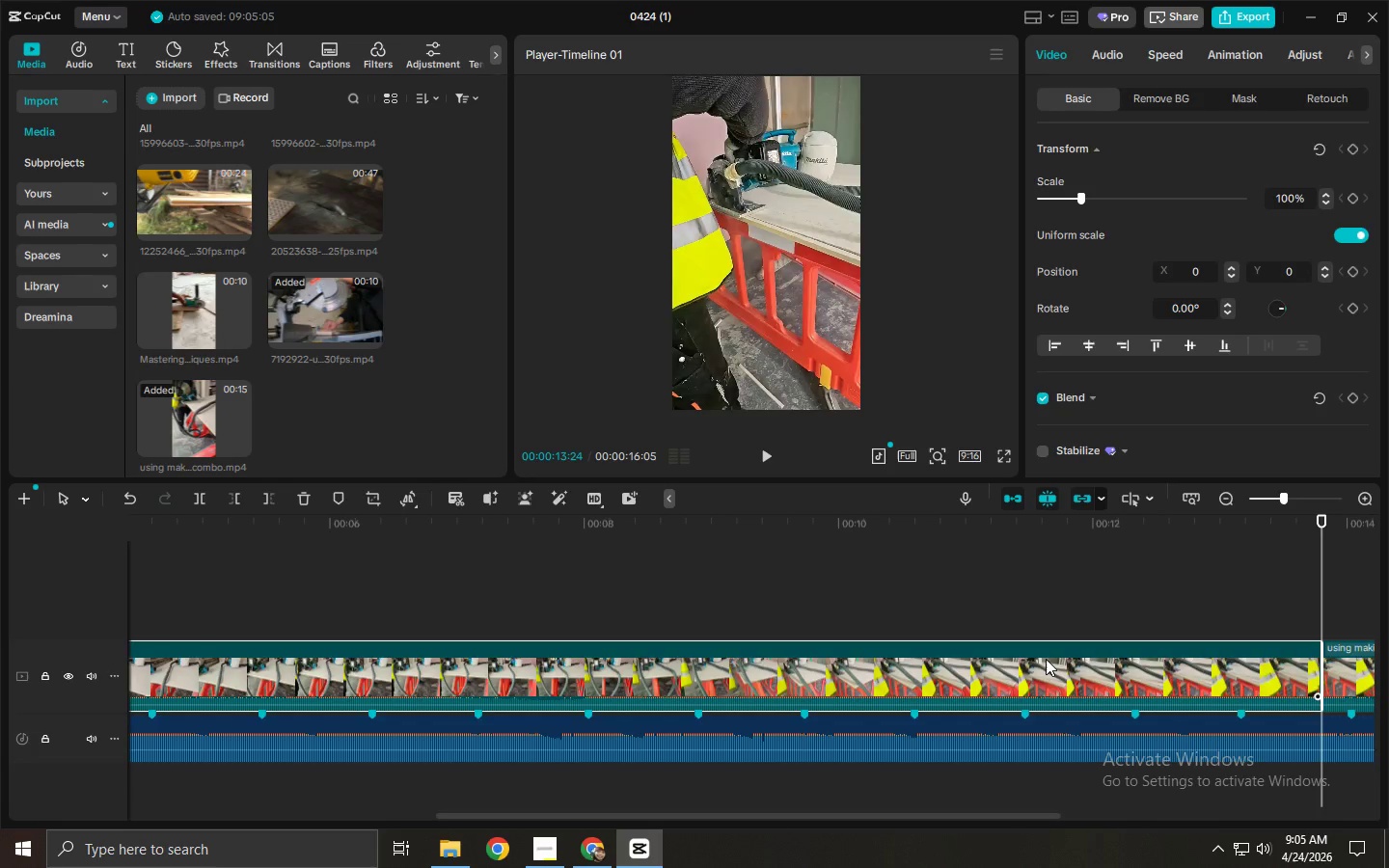 
key(Delete)
 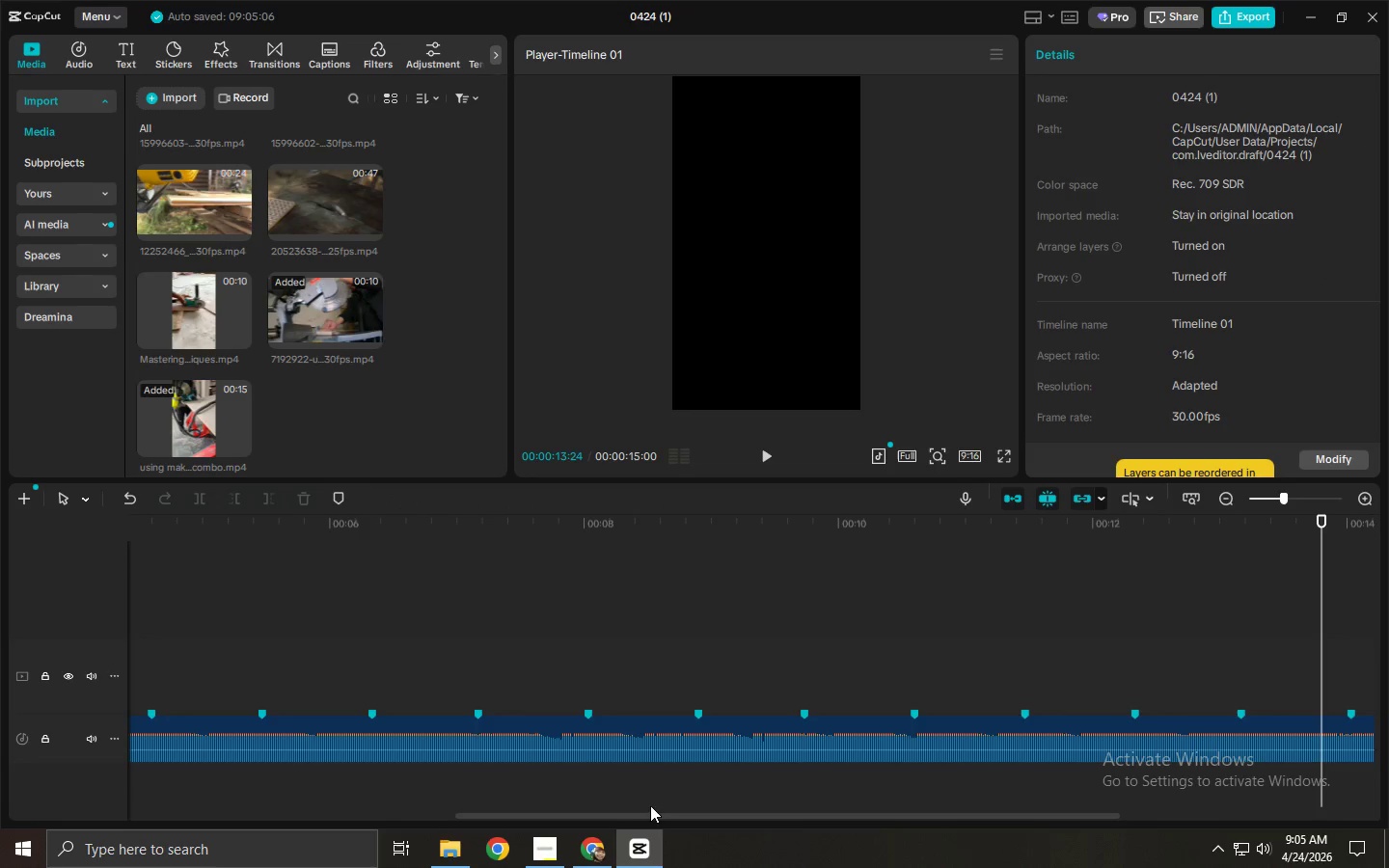 
left_click_drag(start_coordinate=[644, 810], to_coordinate=[347, 816])
 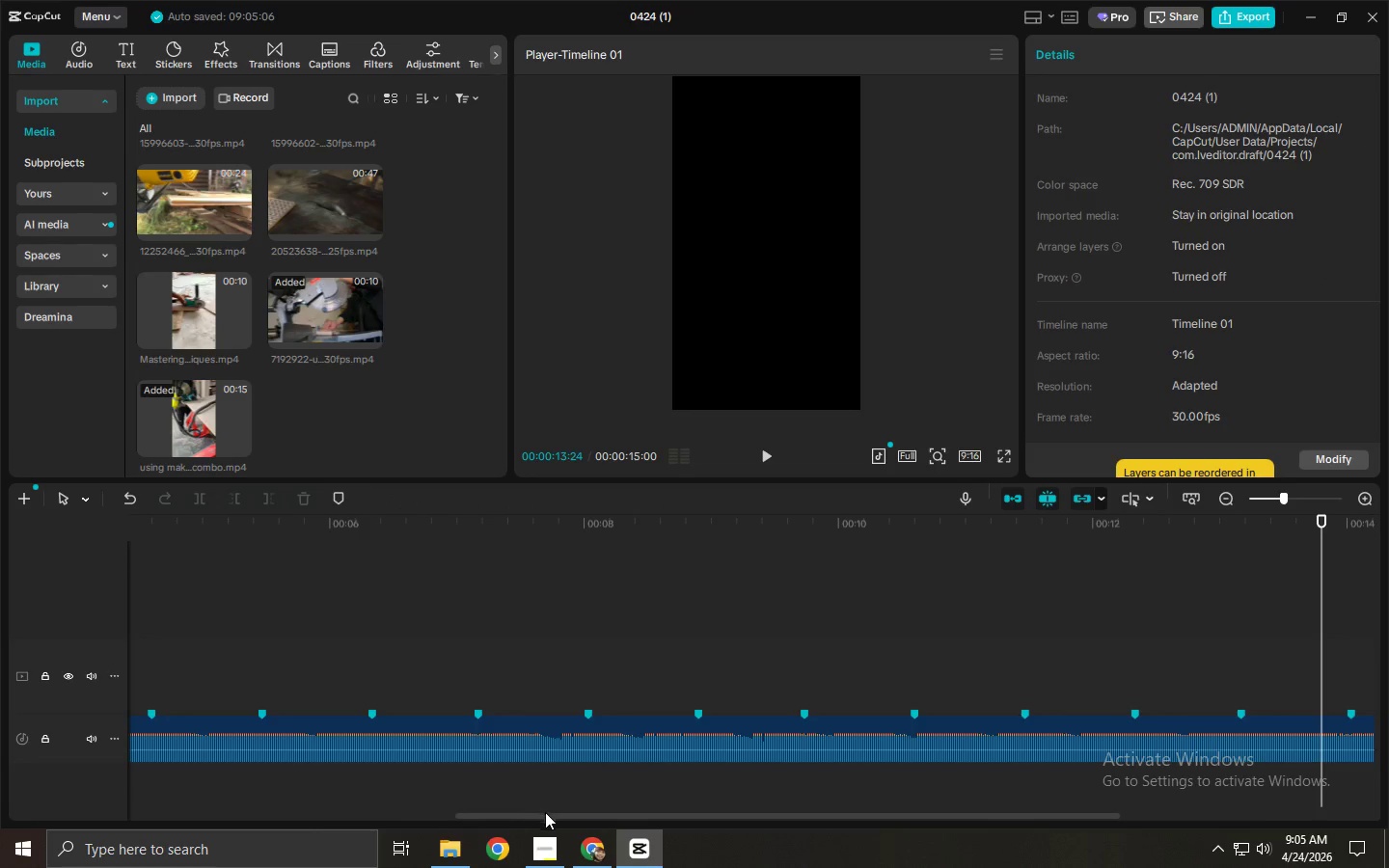 
left_click_drag(start_coordinate=[547, 810], to_coordinate=[409, 820])
 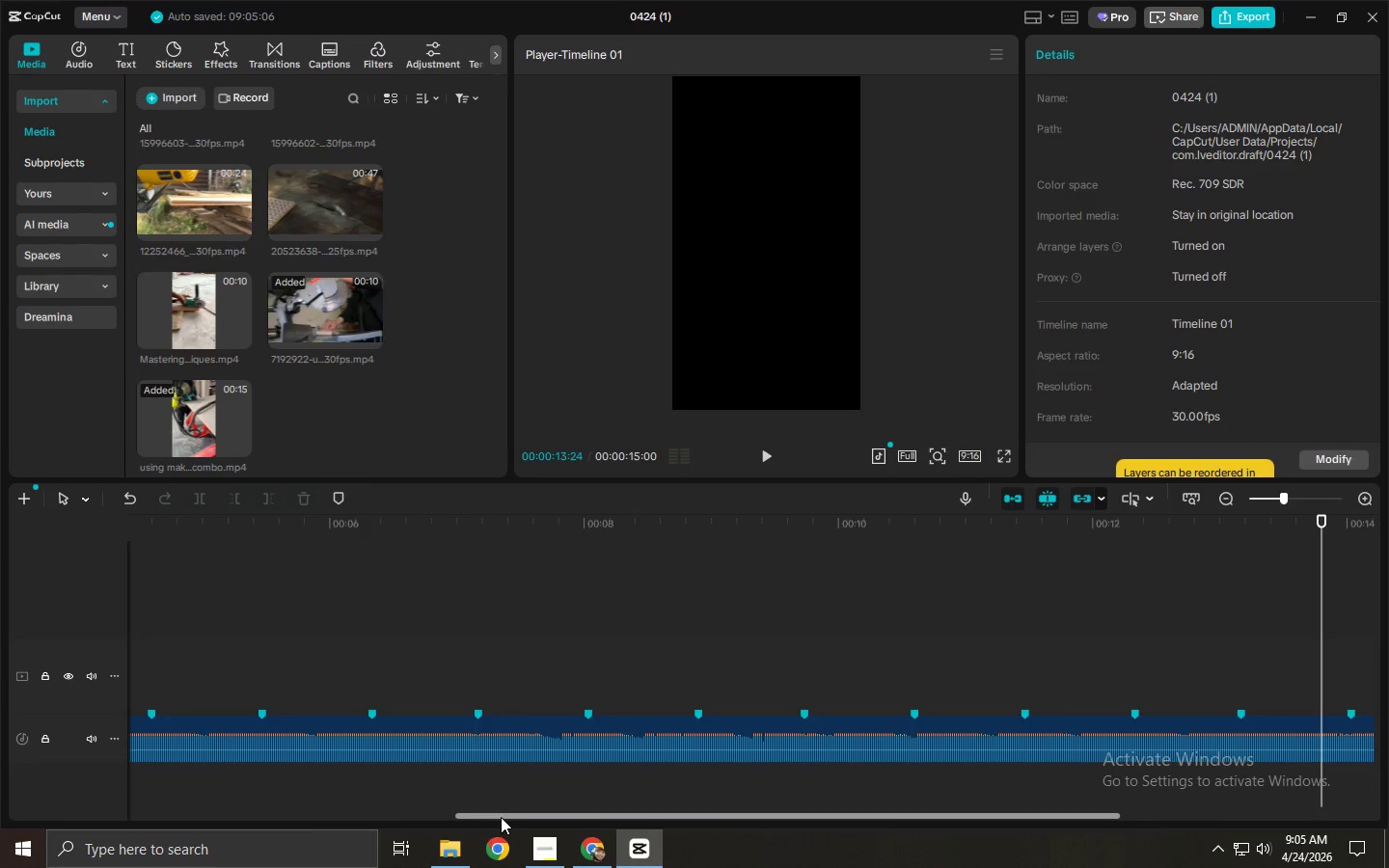 
left_click_drag(start_coordinate=[501, 817], to_coordinate=[0, 769])
 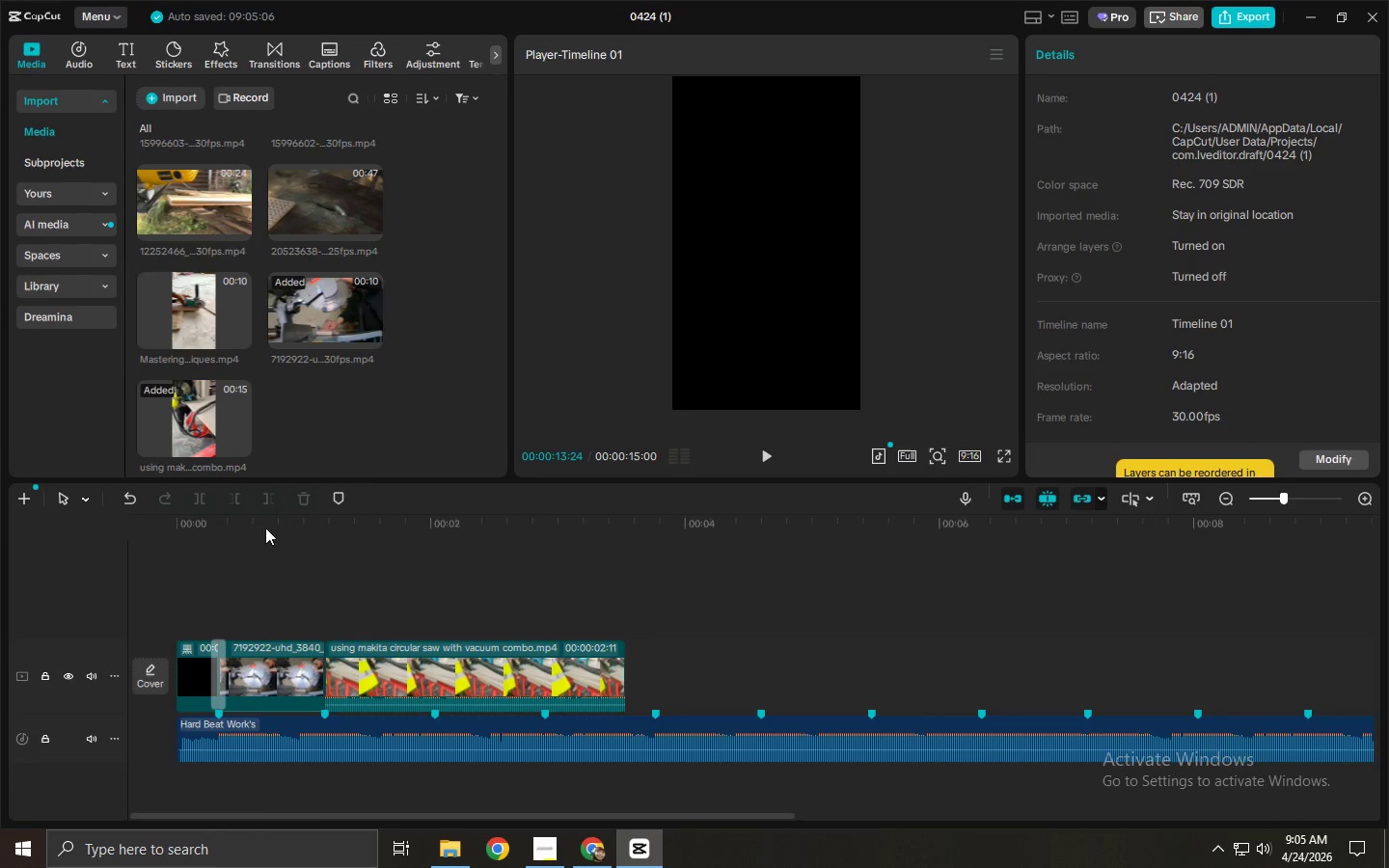 
left_click_drag(start_coordinate=[263, 524], to_coordinate=[194, 523])
 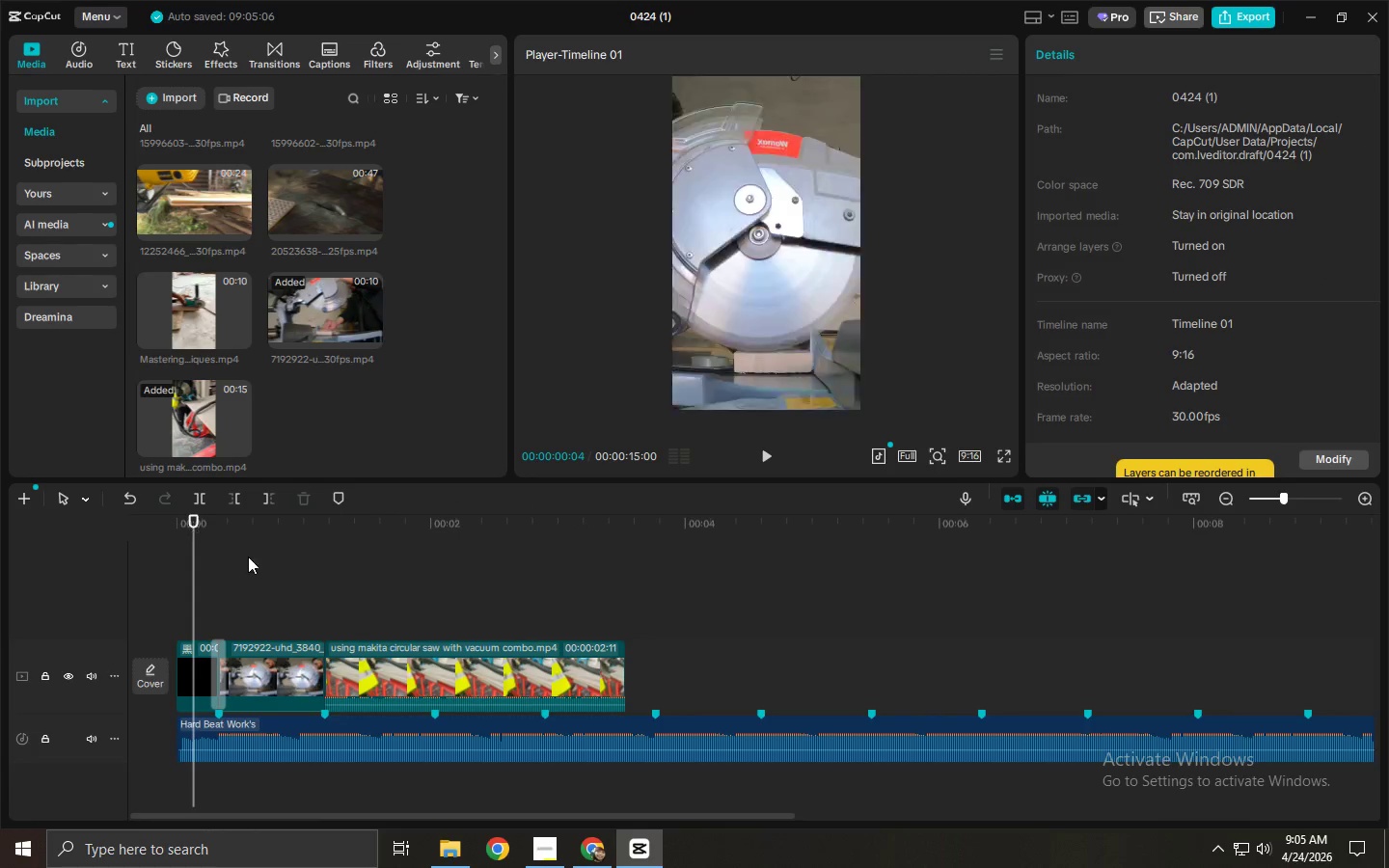 
key(Space)
 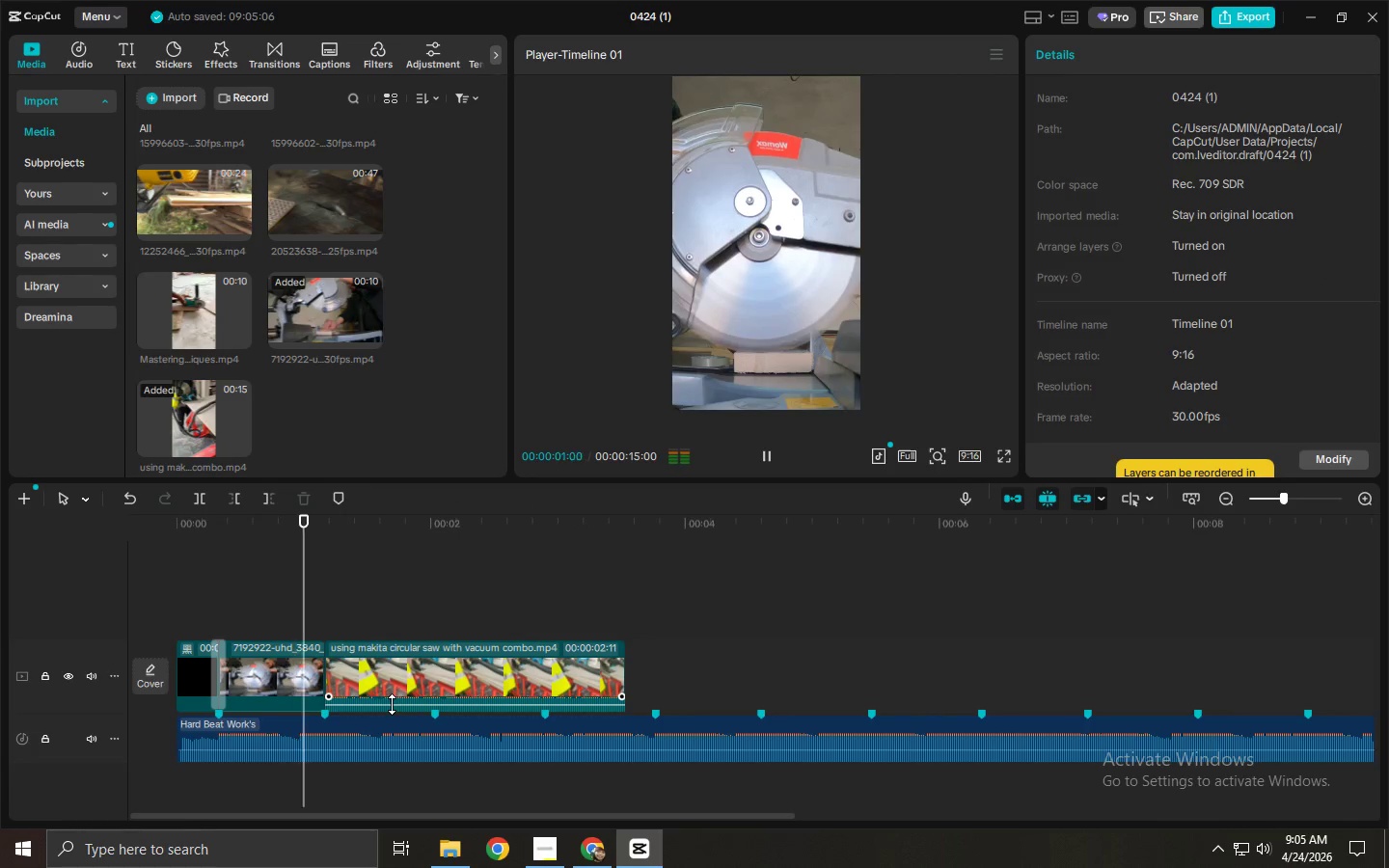 
key(Space)
 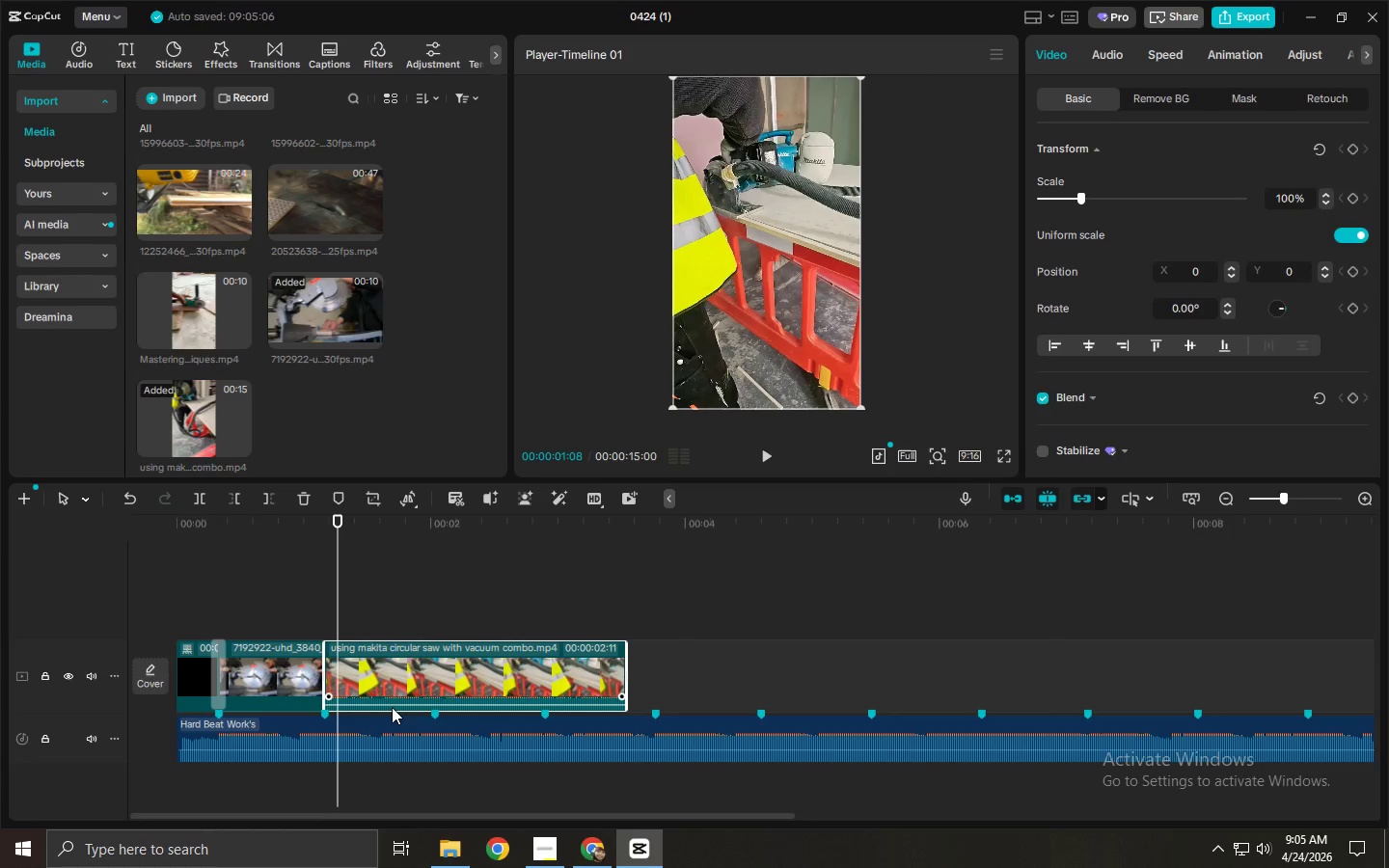 
left_click_drag(start_coordinate=[392, 706], to_coordinate=[391, 726])
 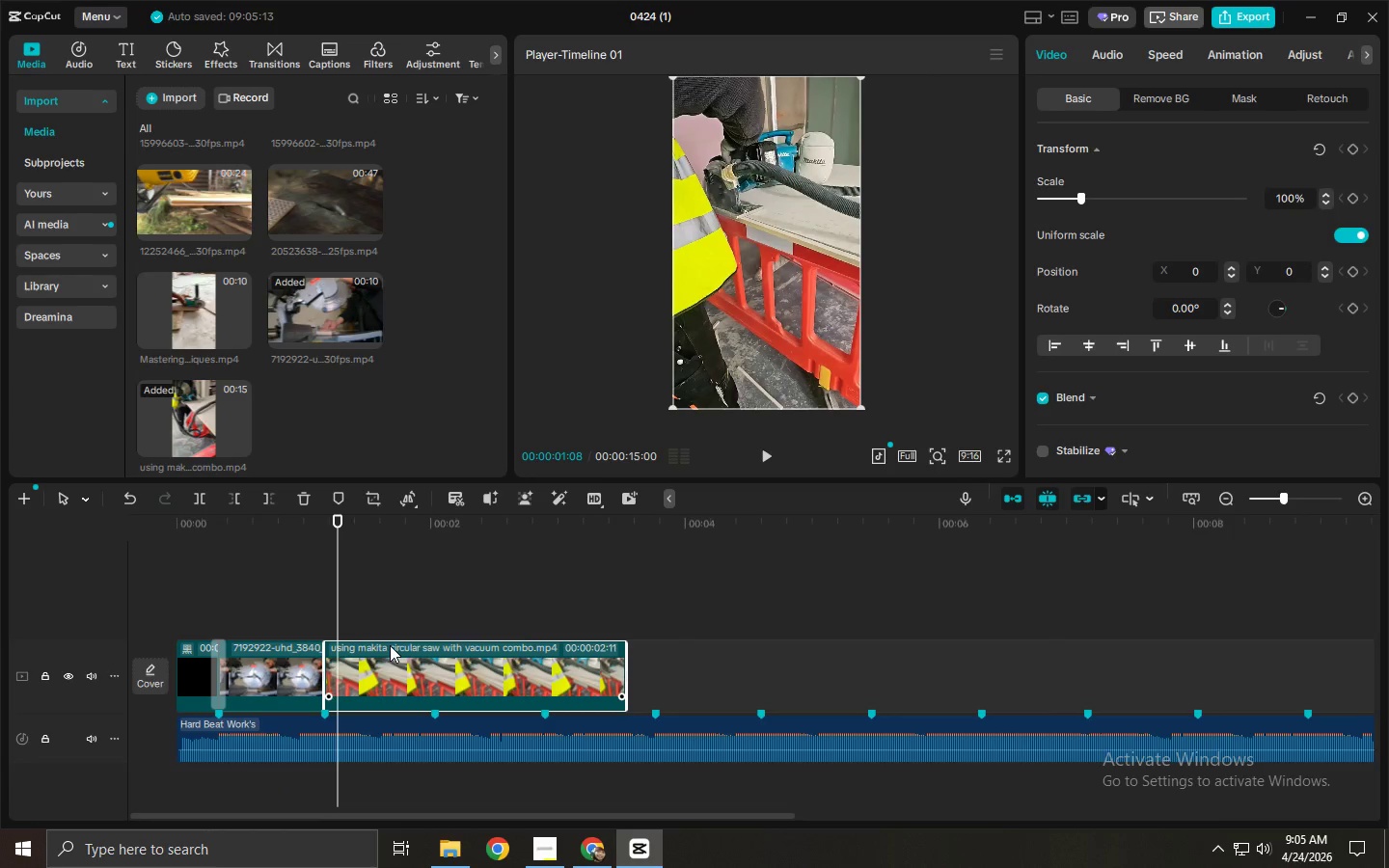 
key(Space)
 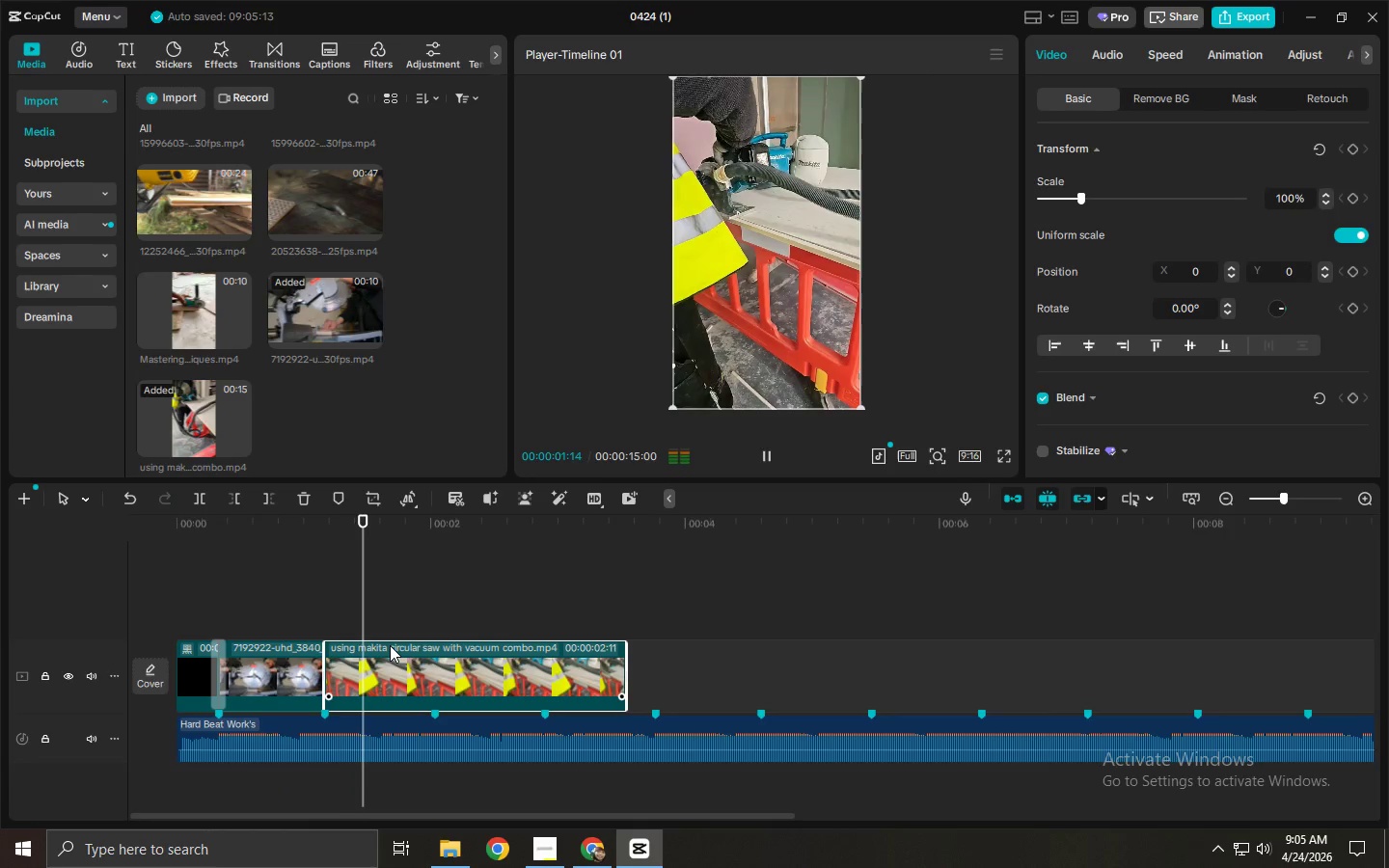 
key(Space)
 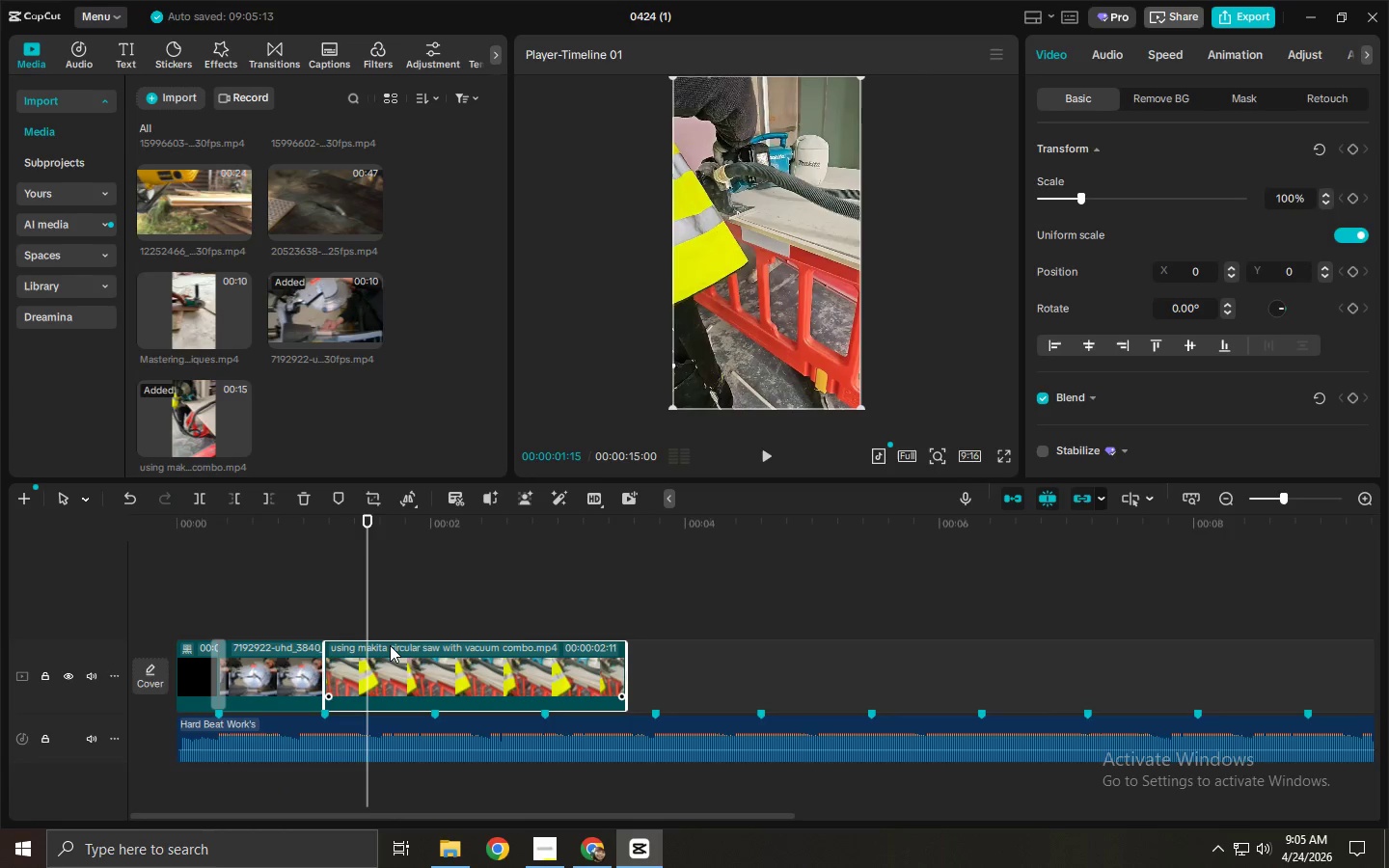 
key(Space)
 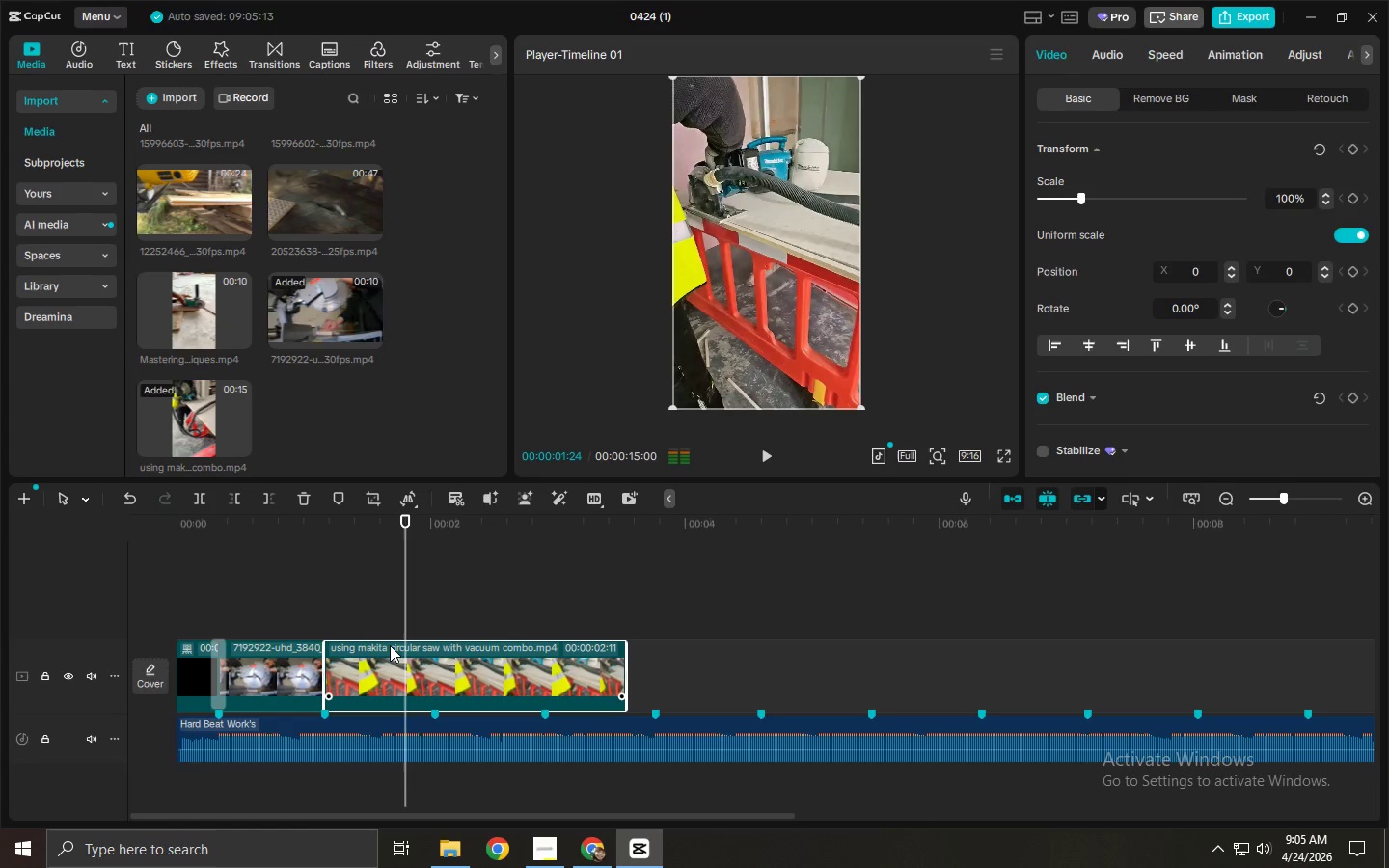 
key(Space)
 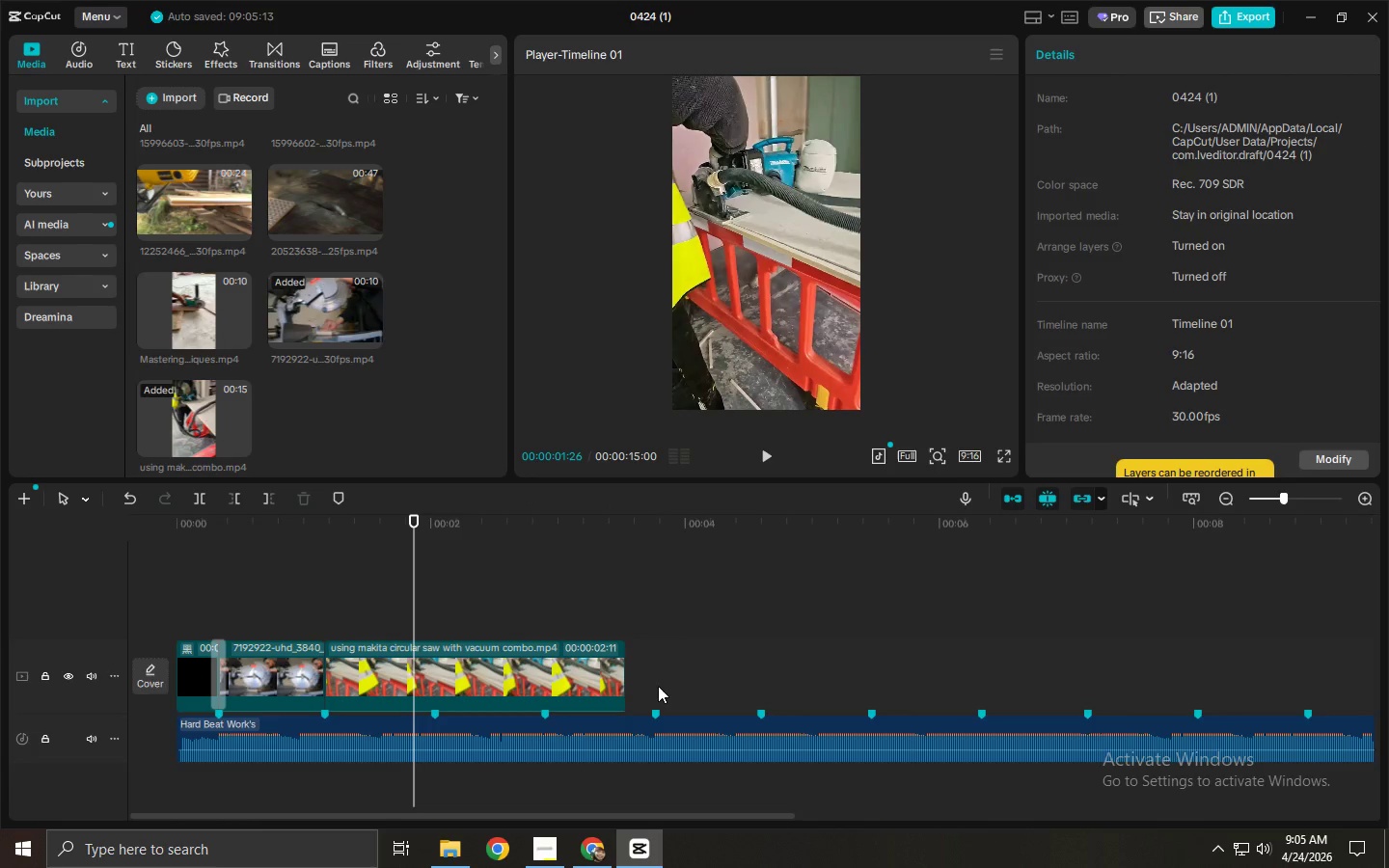 
left_click([612, 679])
 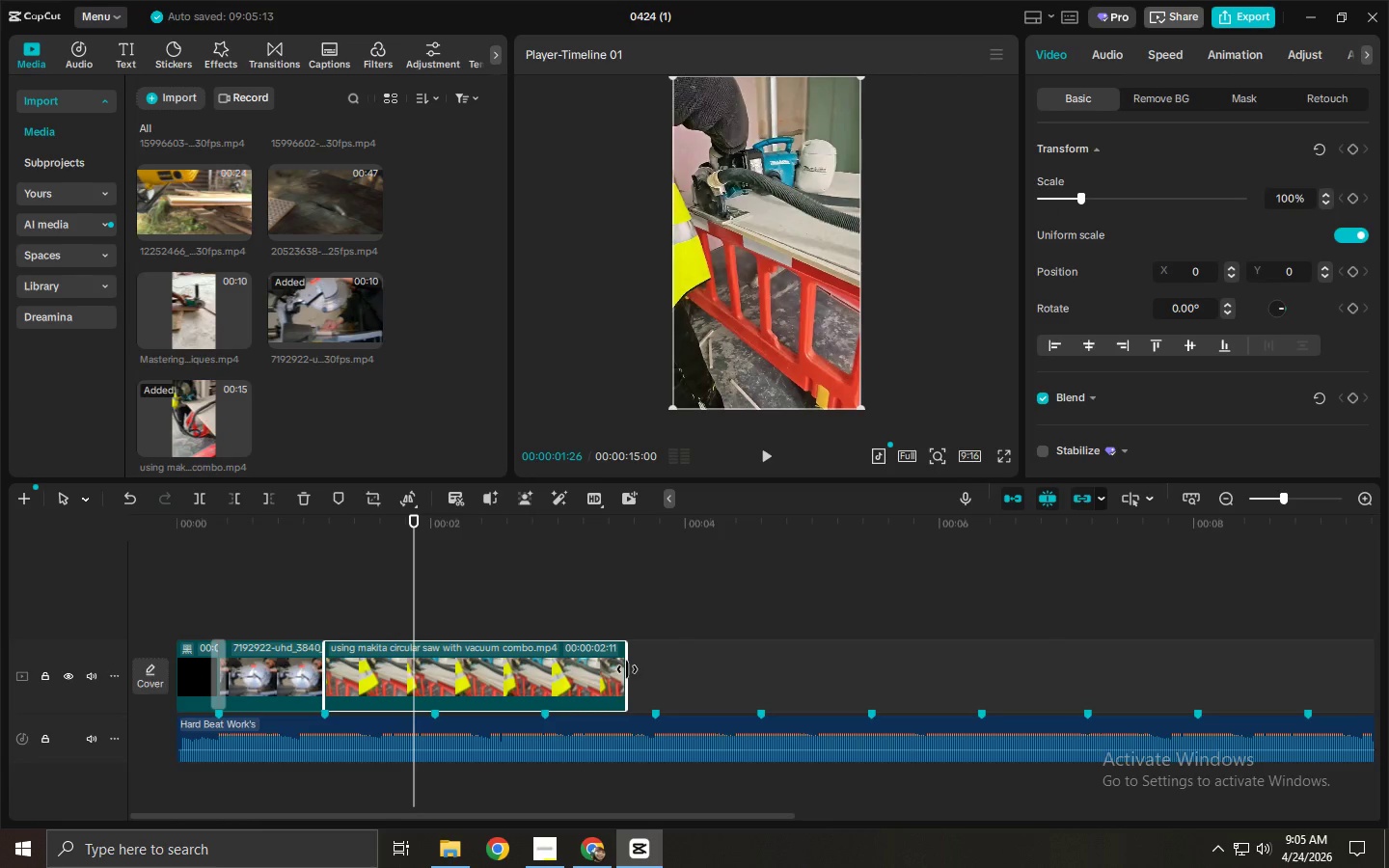 
left_click_drag(start_coordinate=[627, 669], to_coordinate=[433, 684])
 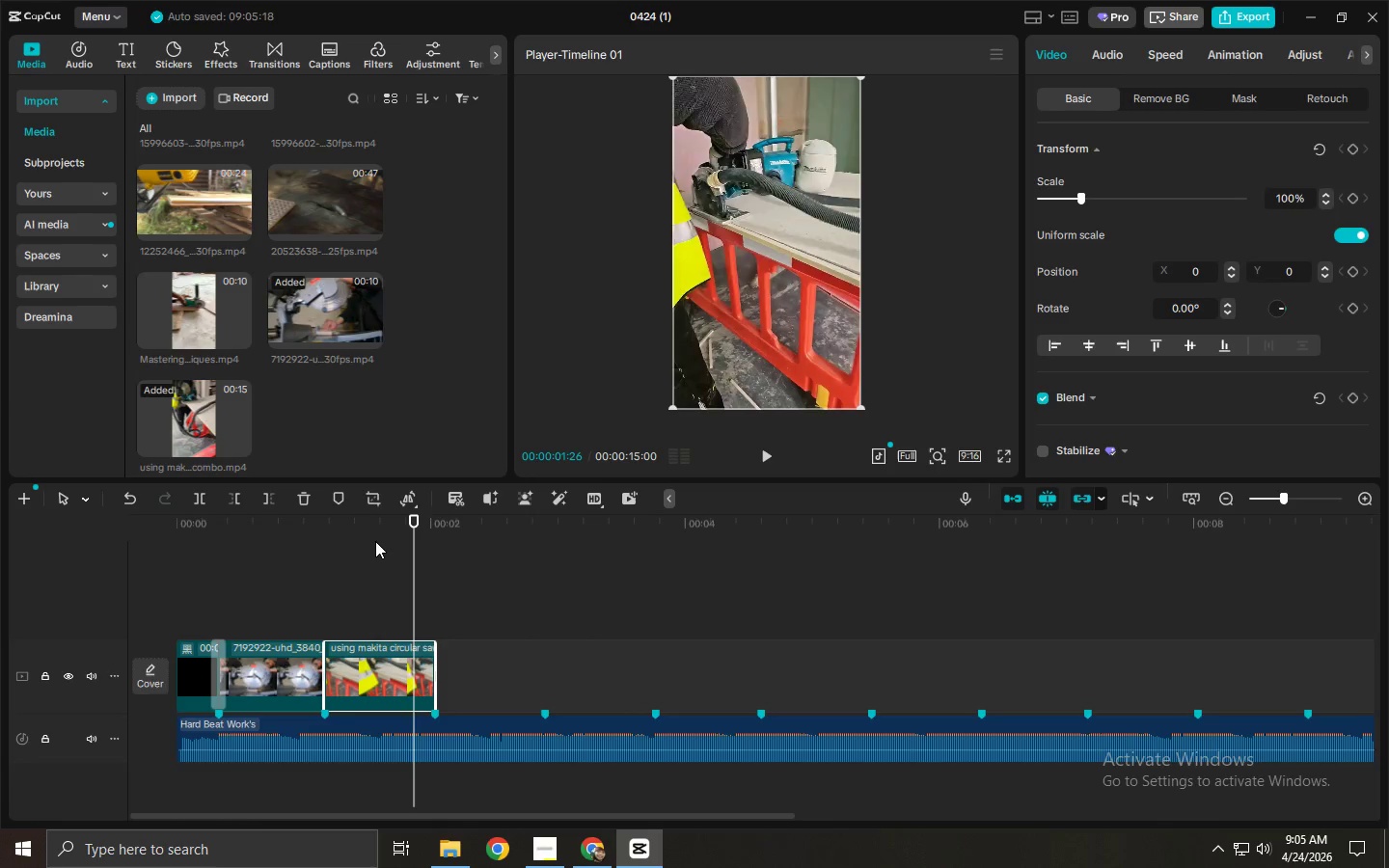 
left_click_drag(start_coordinate=[364, 535], to_coordinate=[319, 528])
 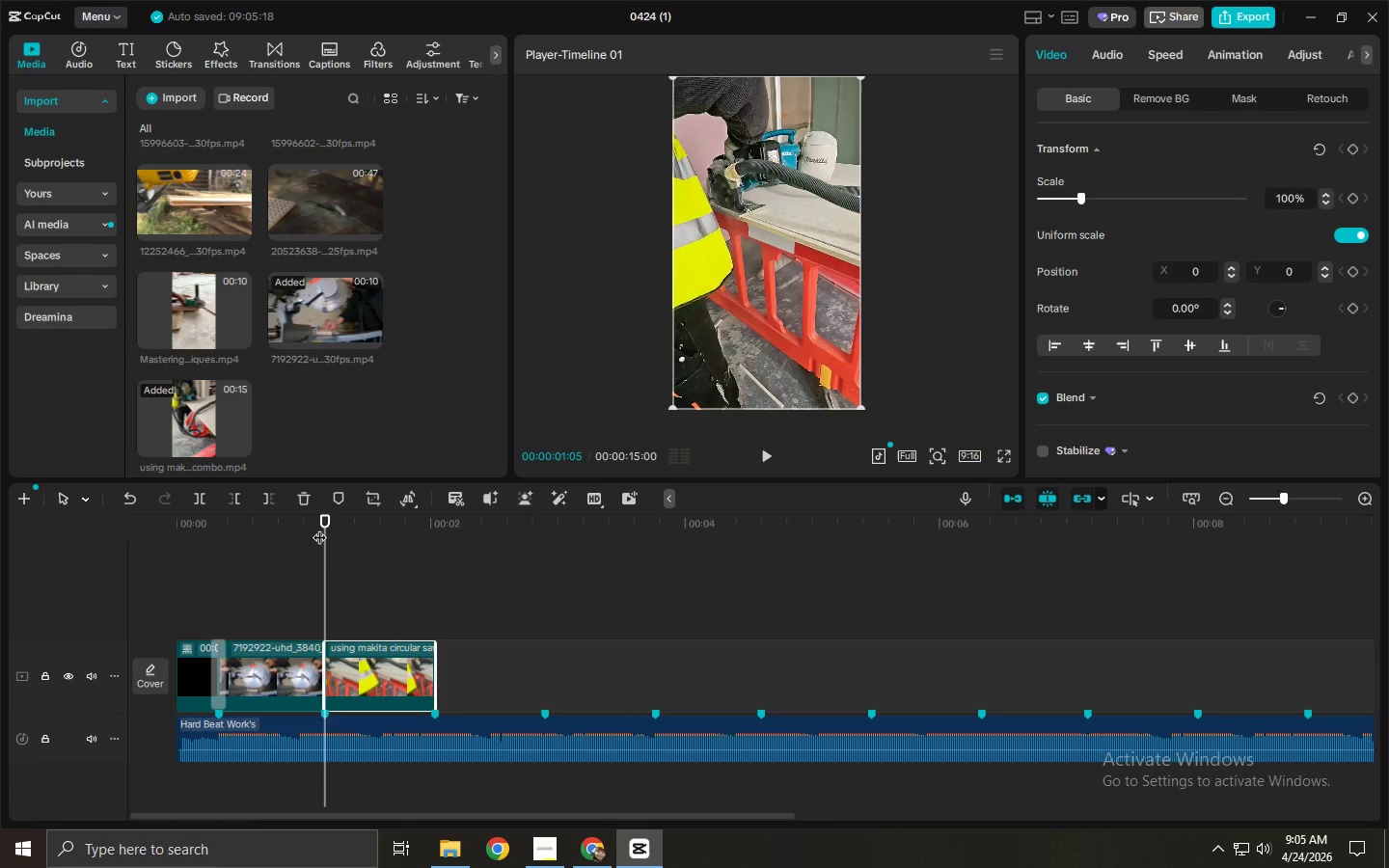 
key(Space)
 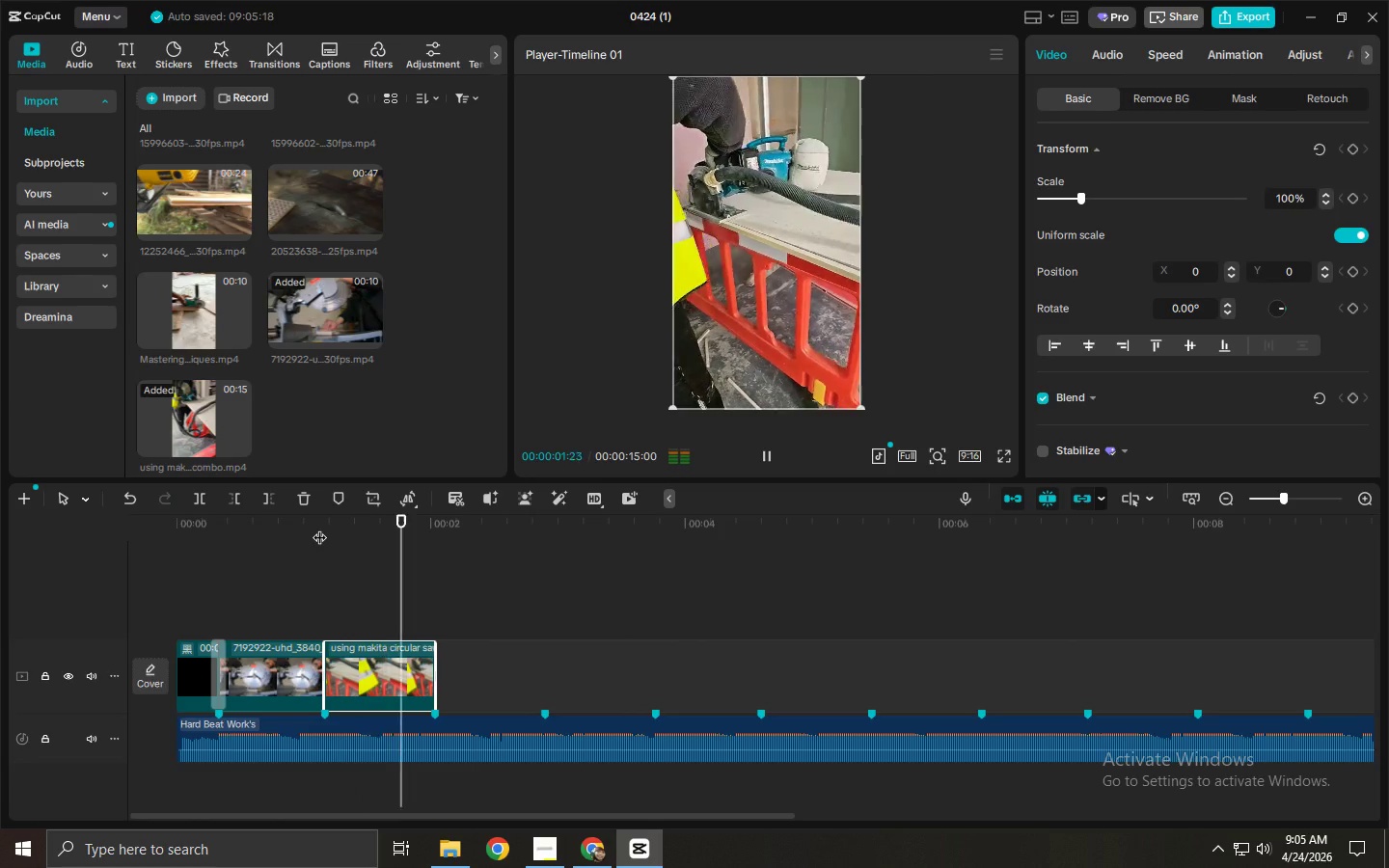 
key(Space)
 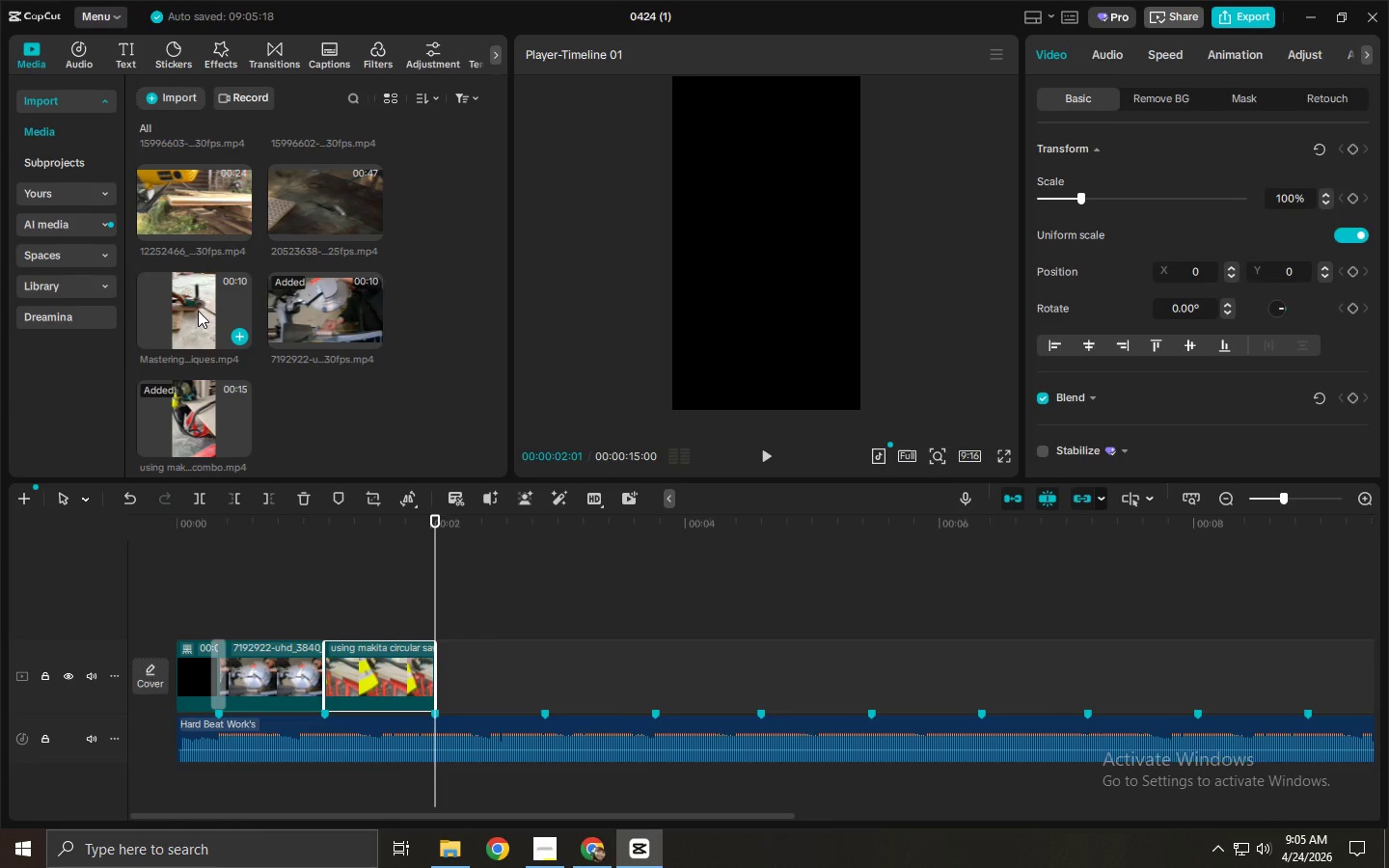 
left_click([198, 311])
 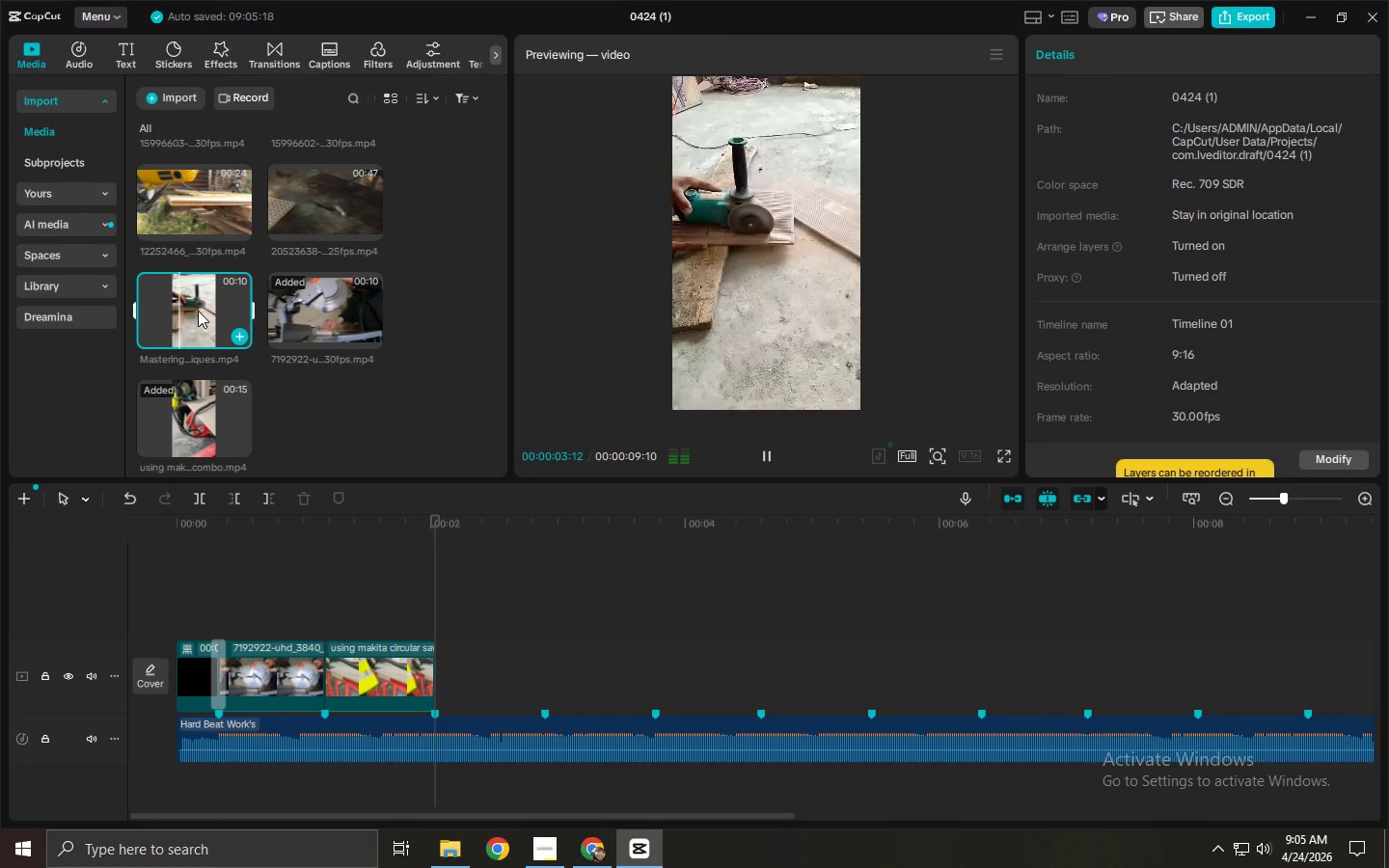 
wait(5.22)
 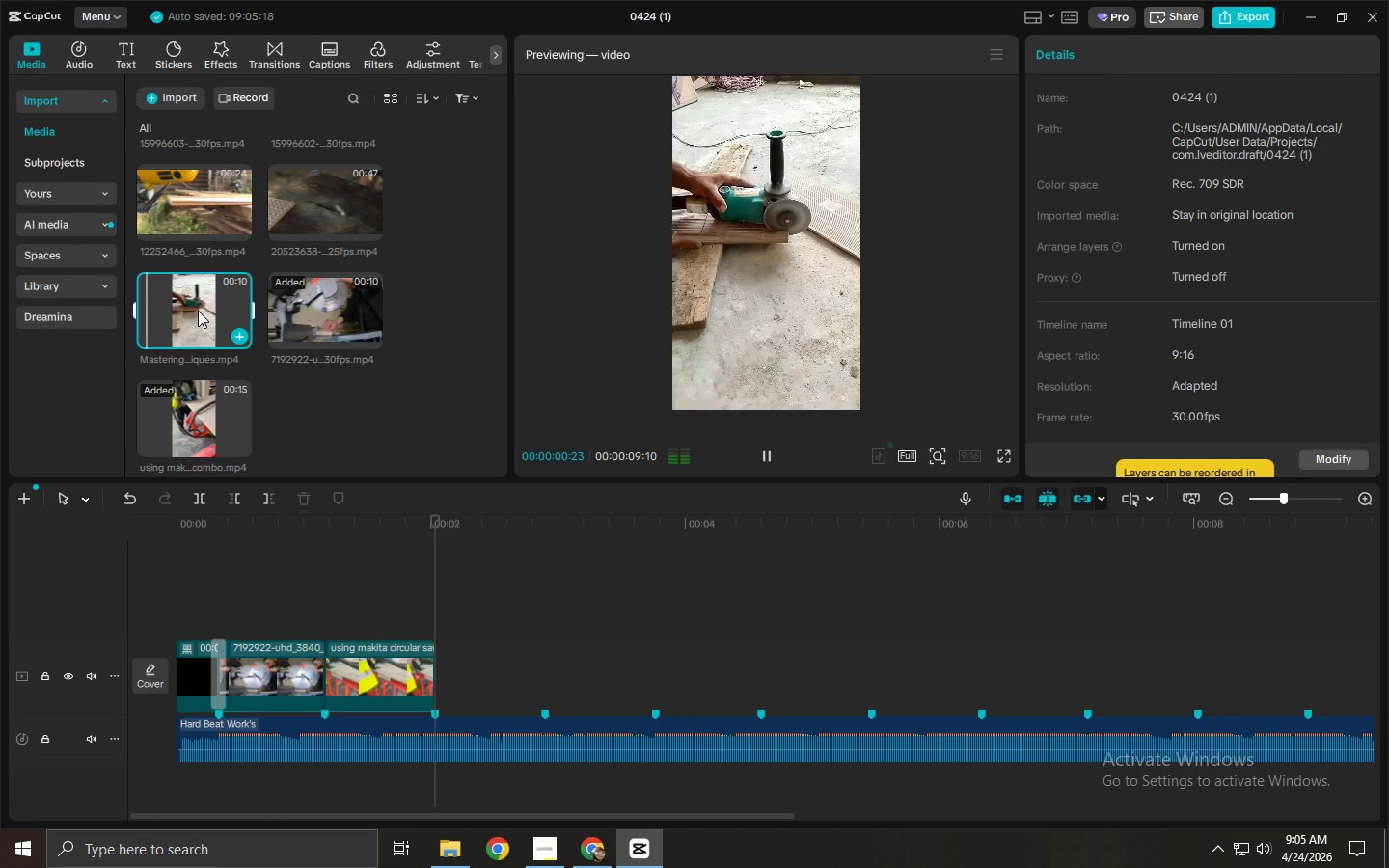 
key(Space)
 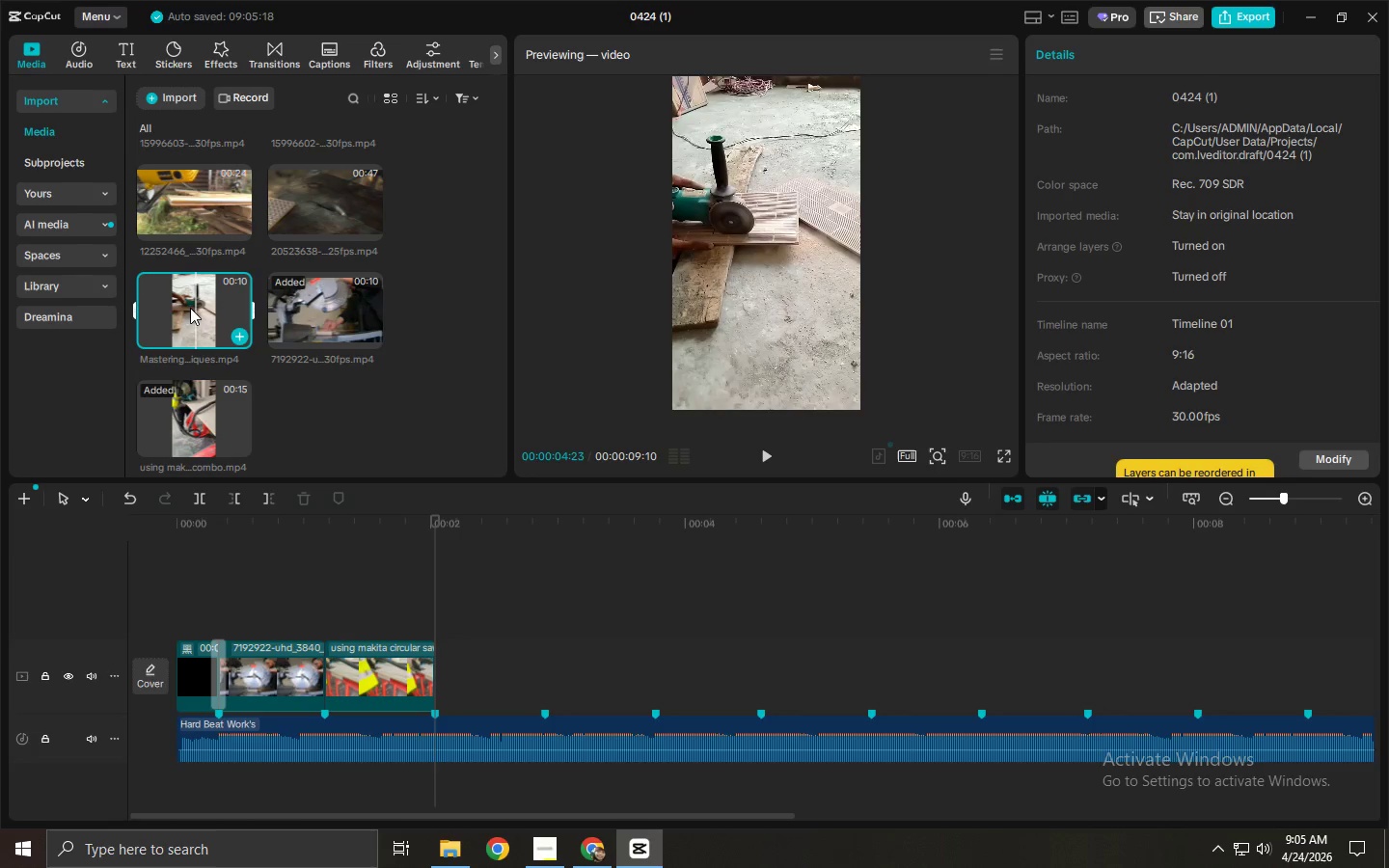 
left_click_drag(start_coordinate=[190, 308], to_coordinate=[454, 679])
 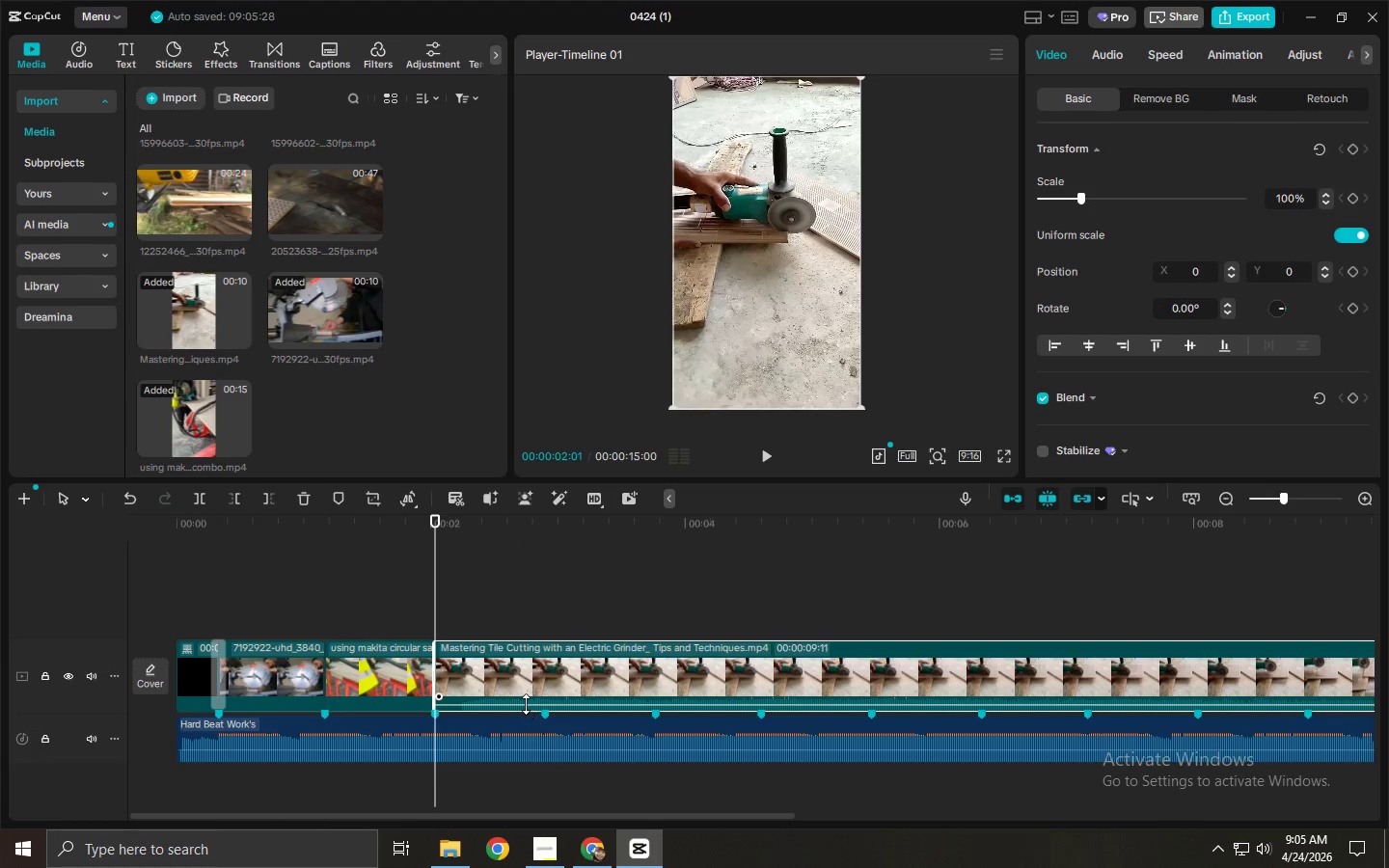 
left_click_drag(start_coordinate=[526, 703], to_coordinate=[529, 717])
 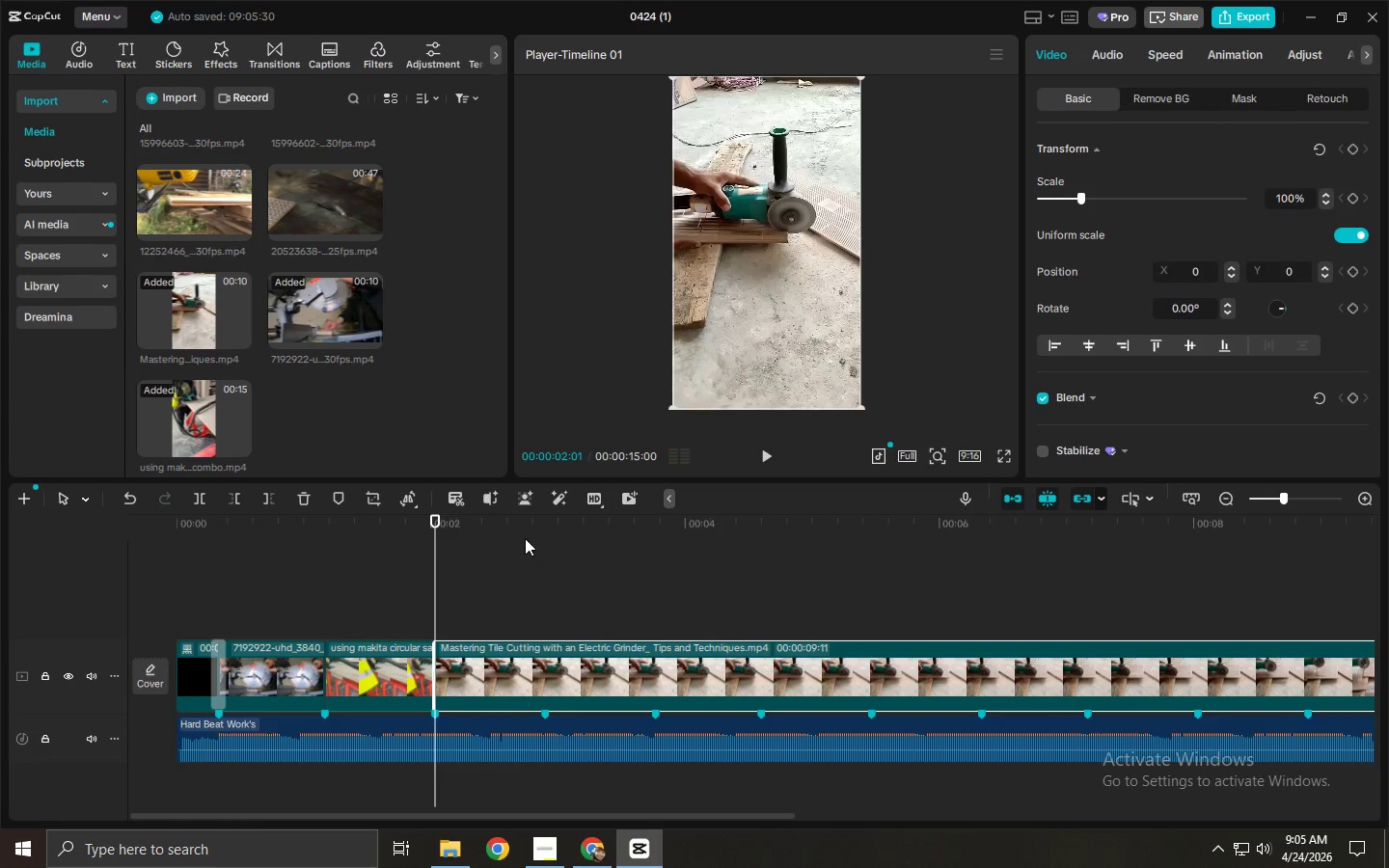 
left_click_drag(start_coordinate=[525, 538], to_coordinate=[651, 542])
 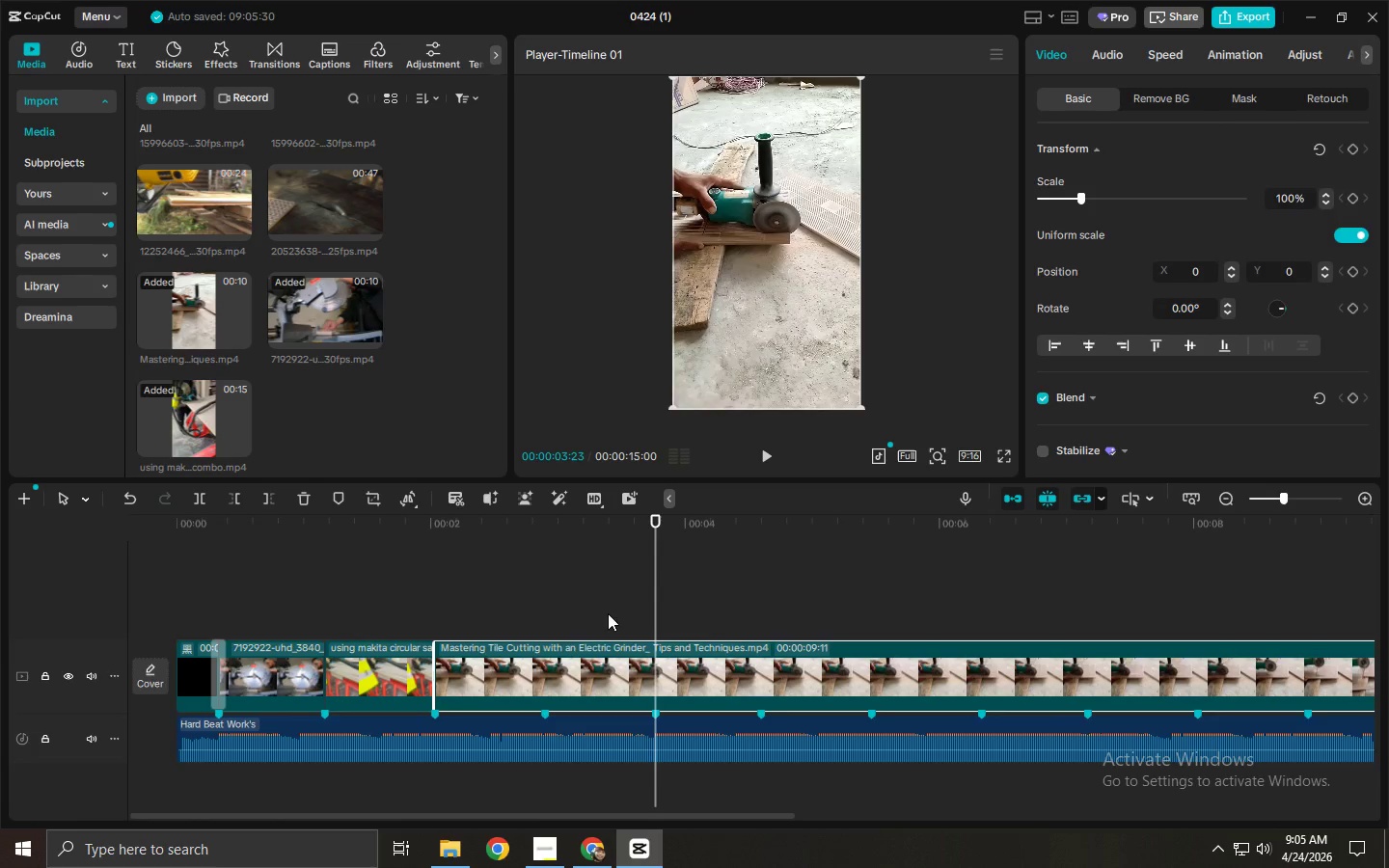 
key(Control+ControlLeft)
 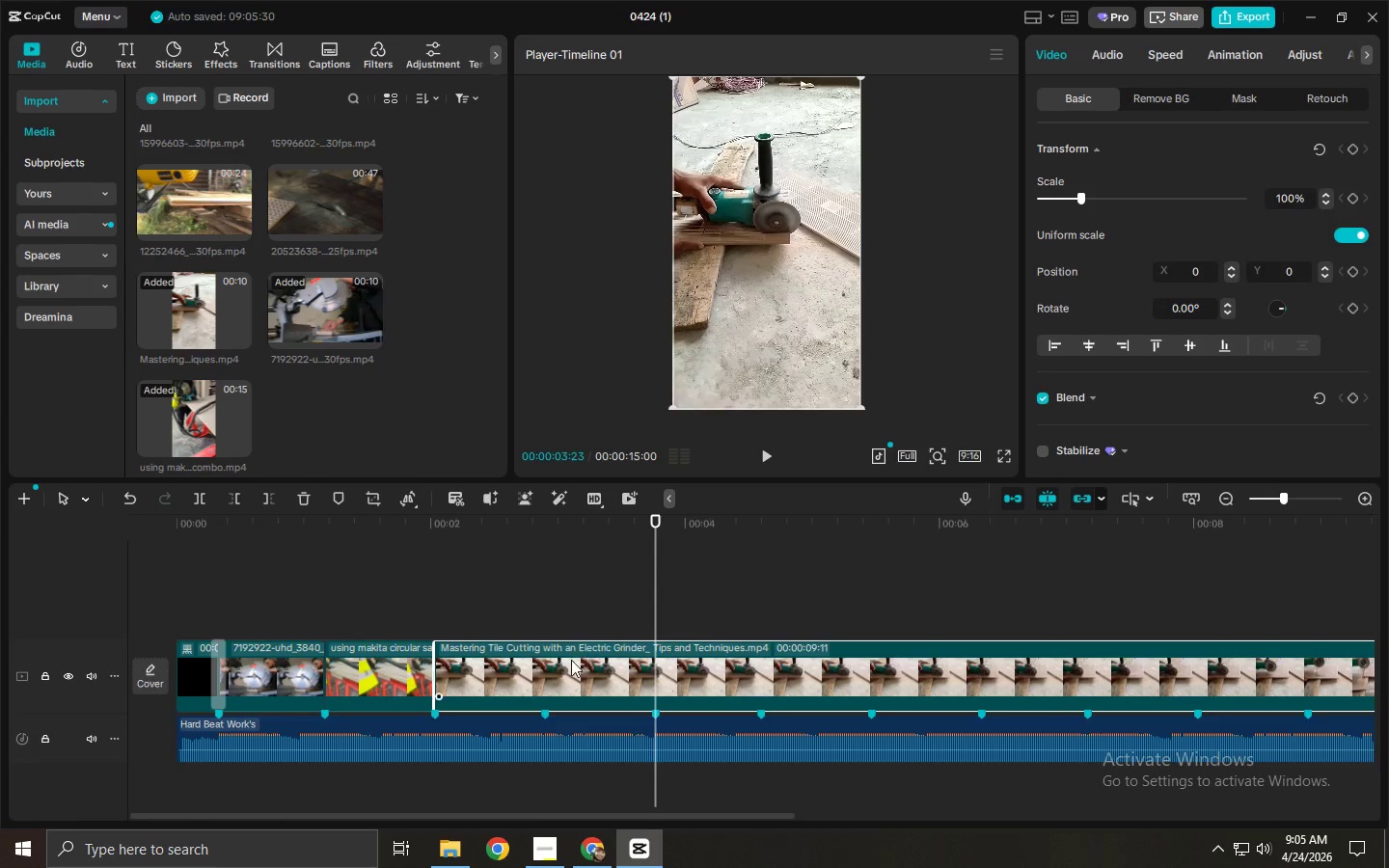 
key(Control+B)
 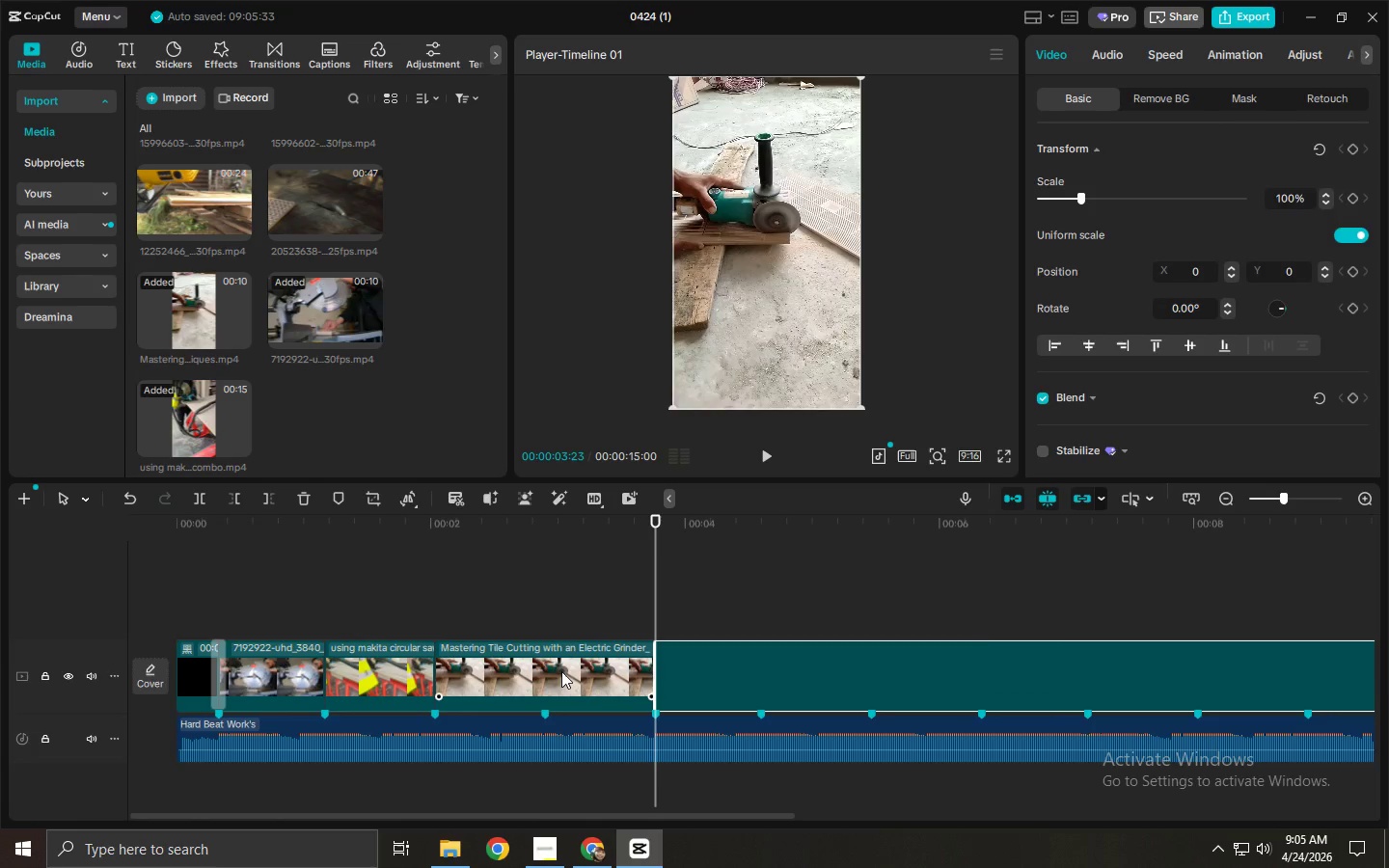 
left_click([558, 674])
 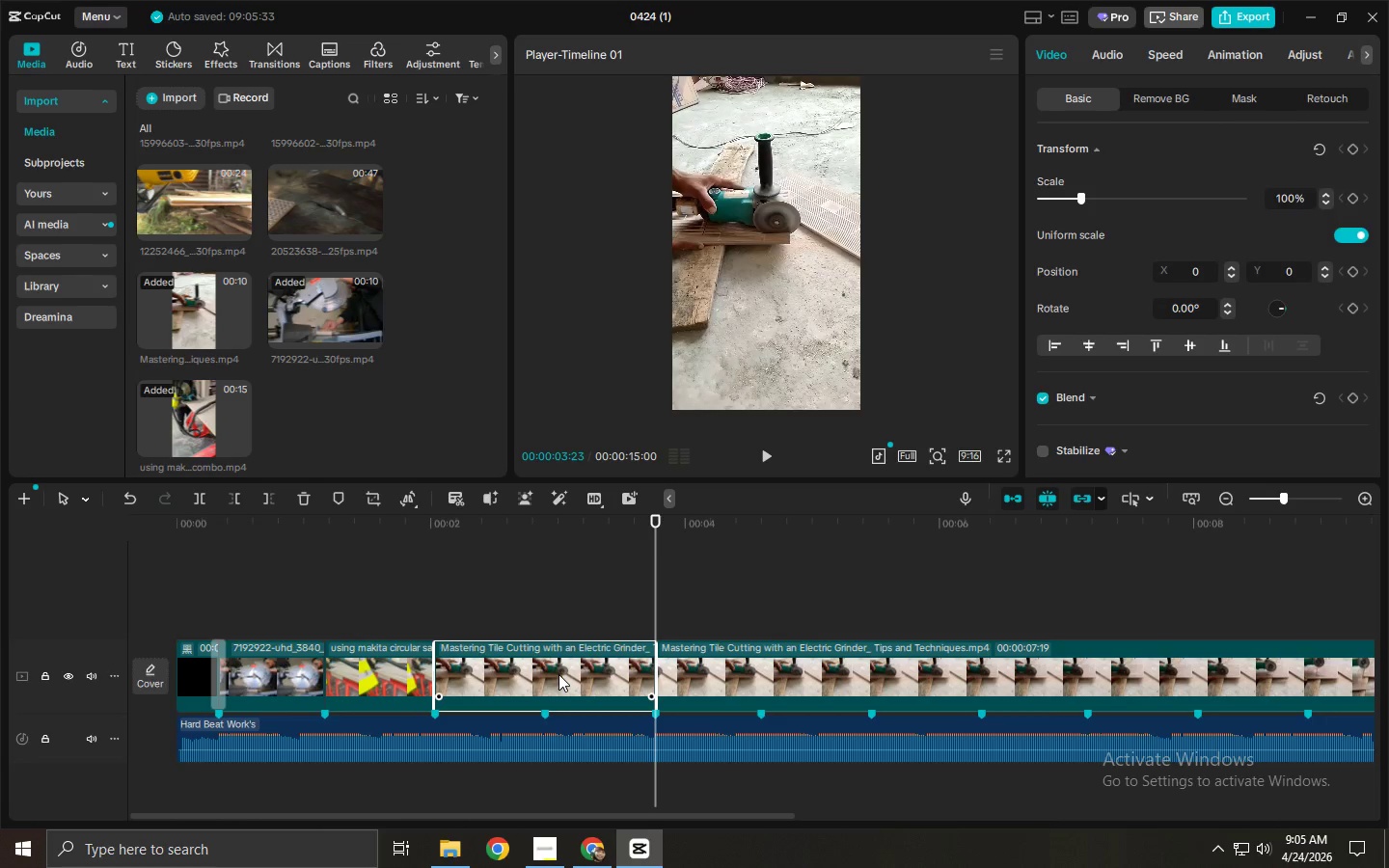 
key(Delete)
 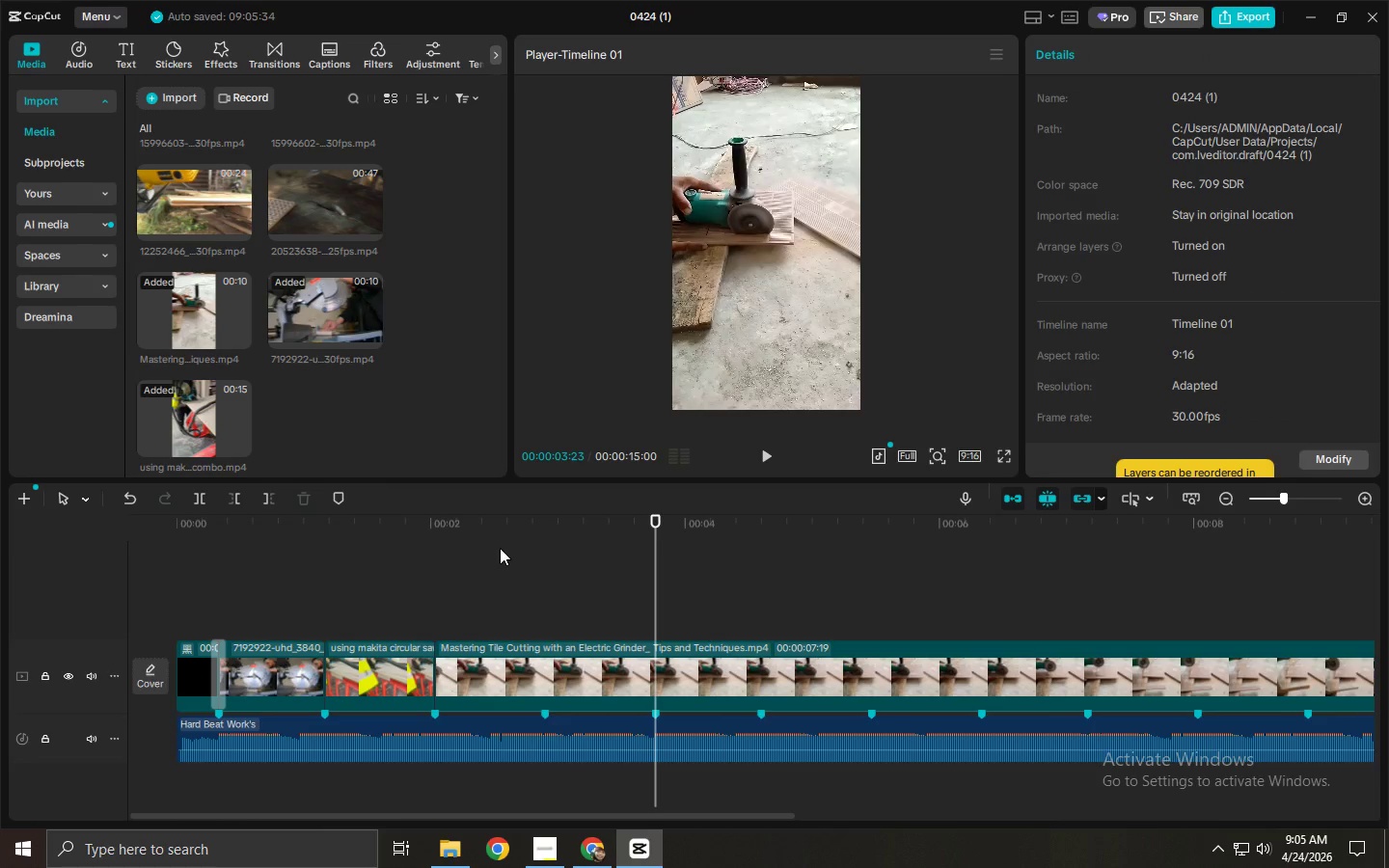 
left_click_drag(start_coordinate=[501, 536], to_coordinate=[545, 533])
 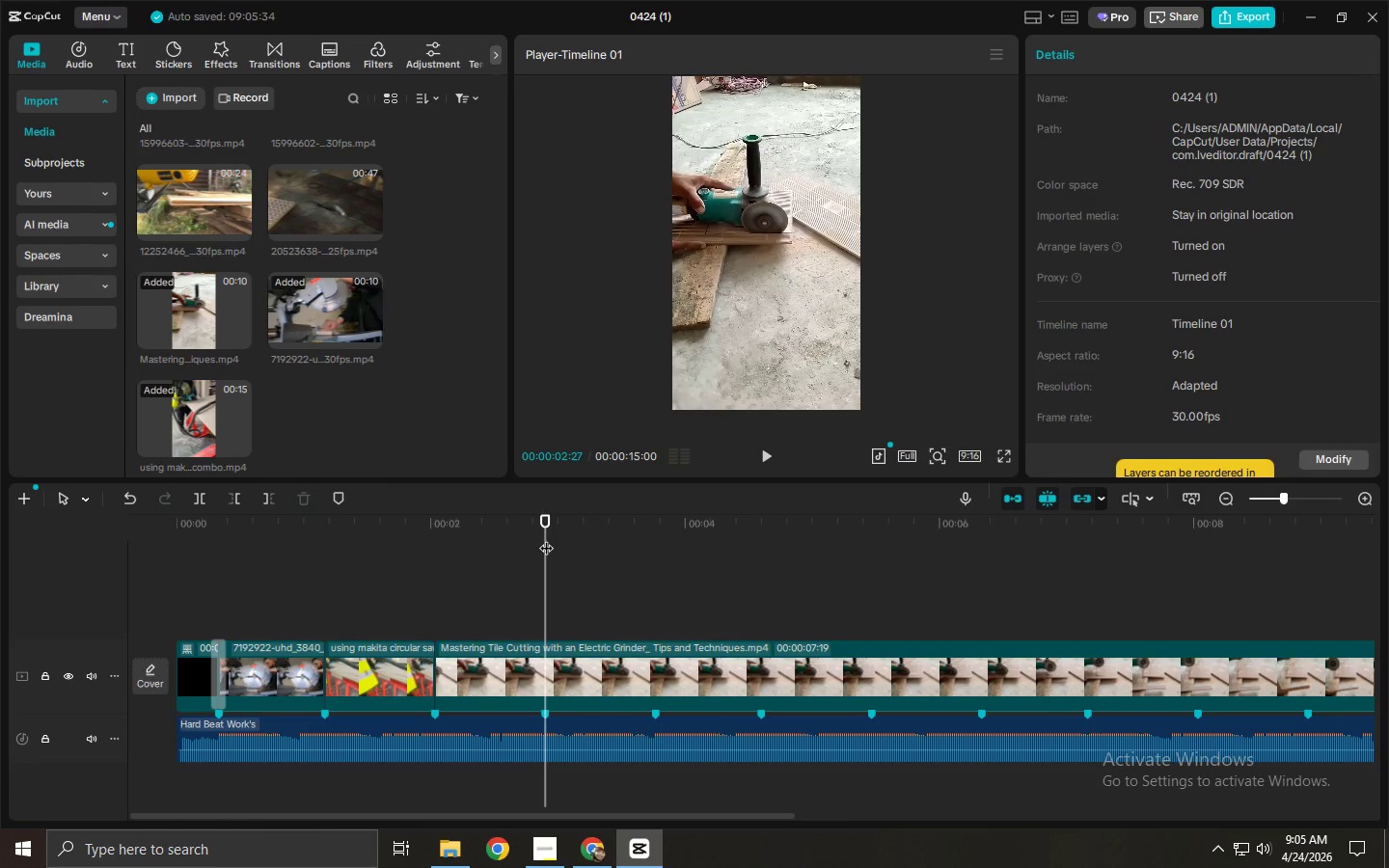 
key(Control+ControlLeft)
 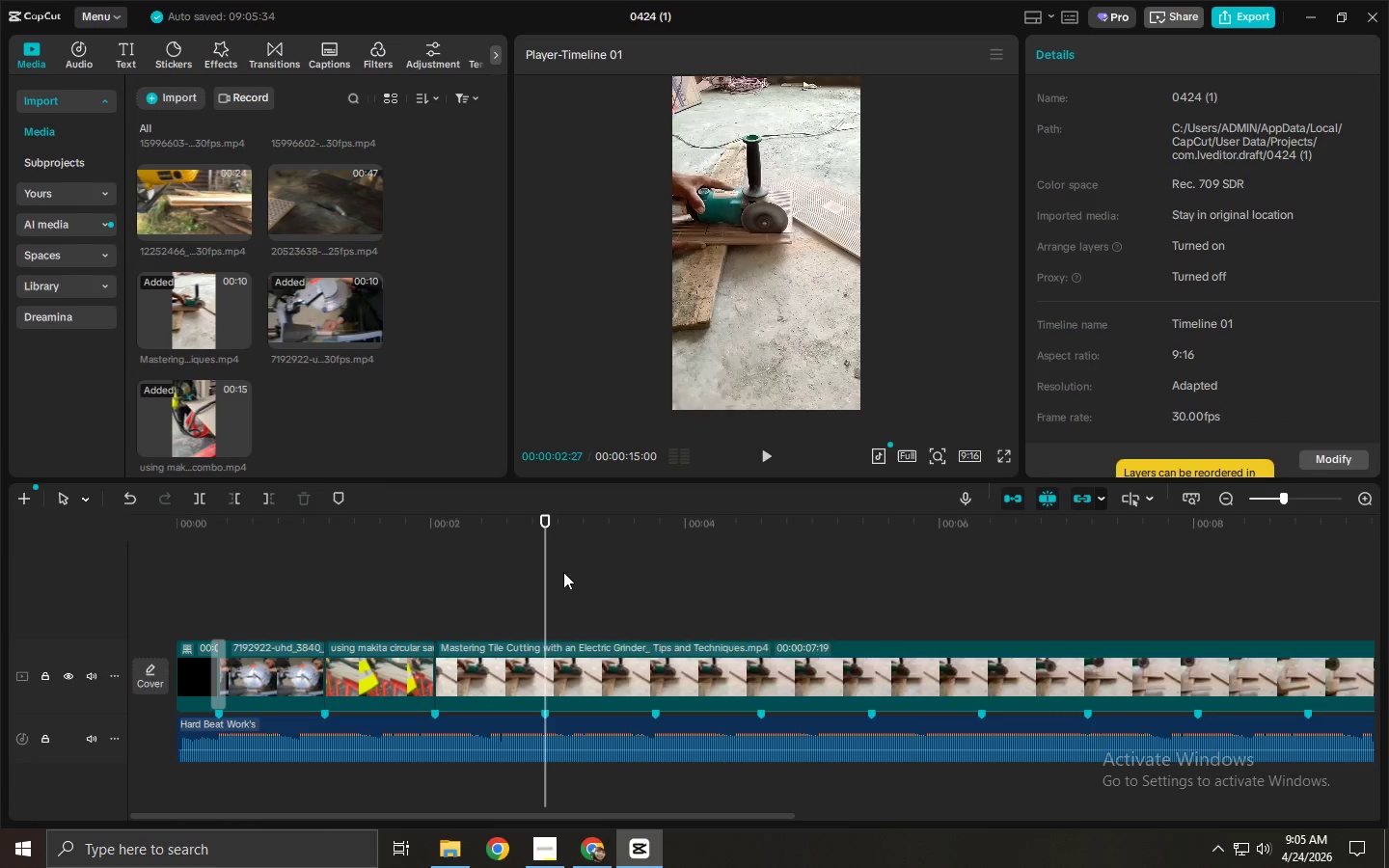 
key(Control+B)
 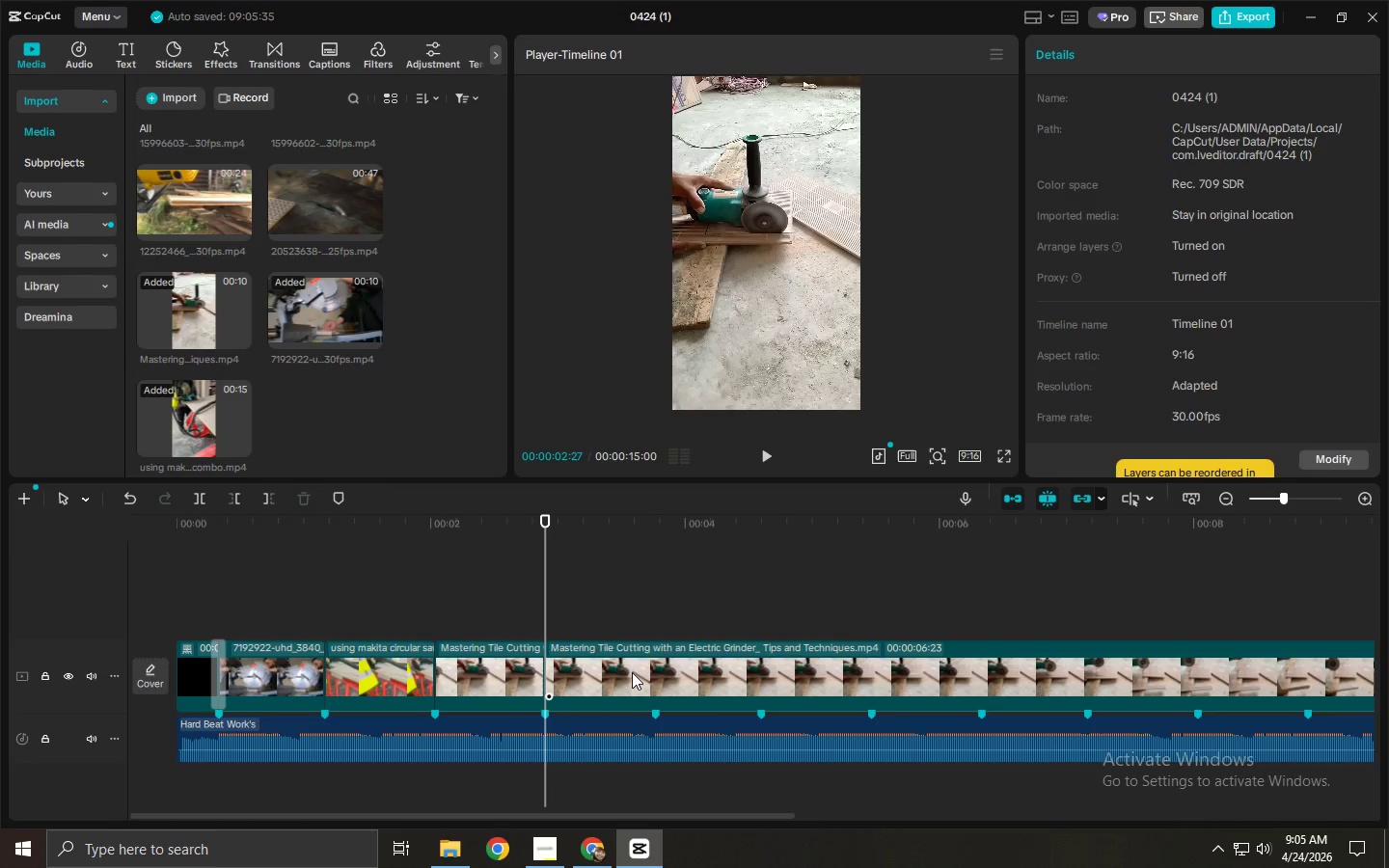 
left_click([632, 672])
 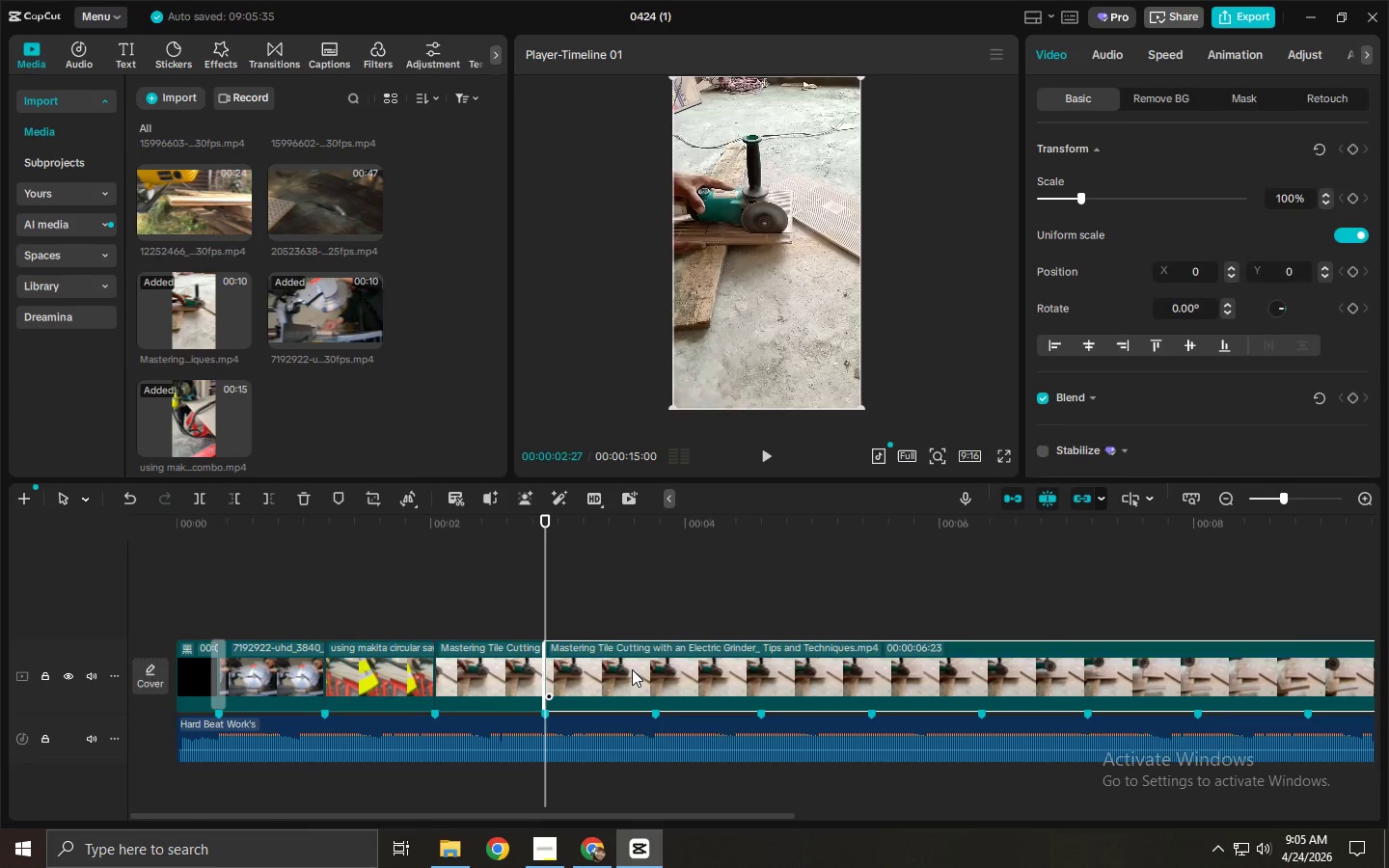 
key(Delete)
 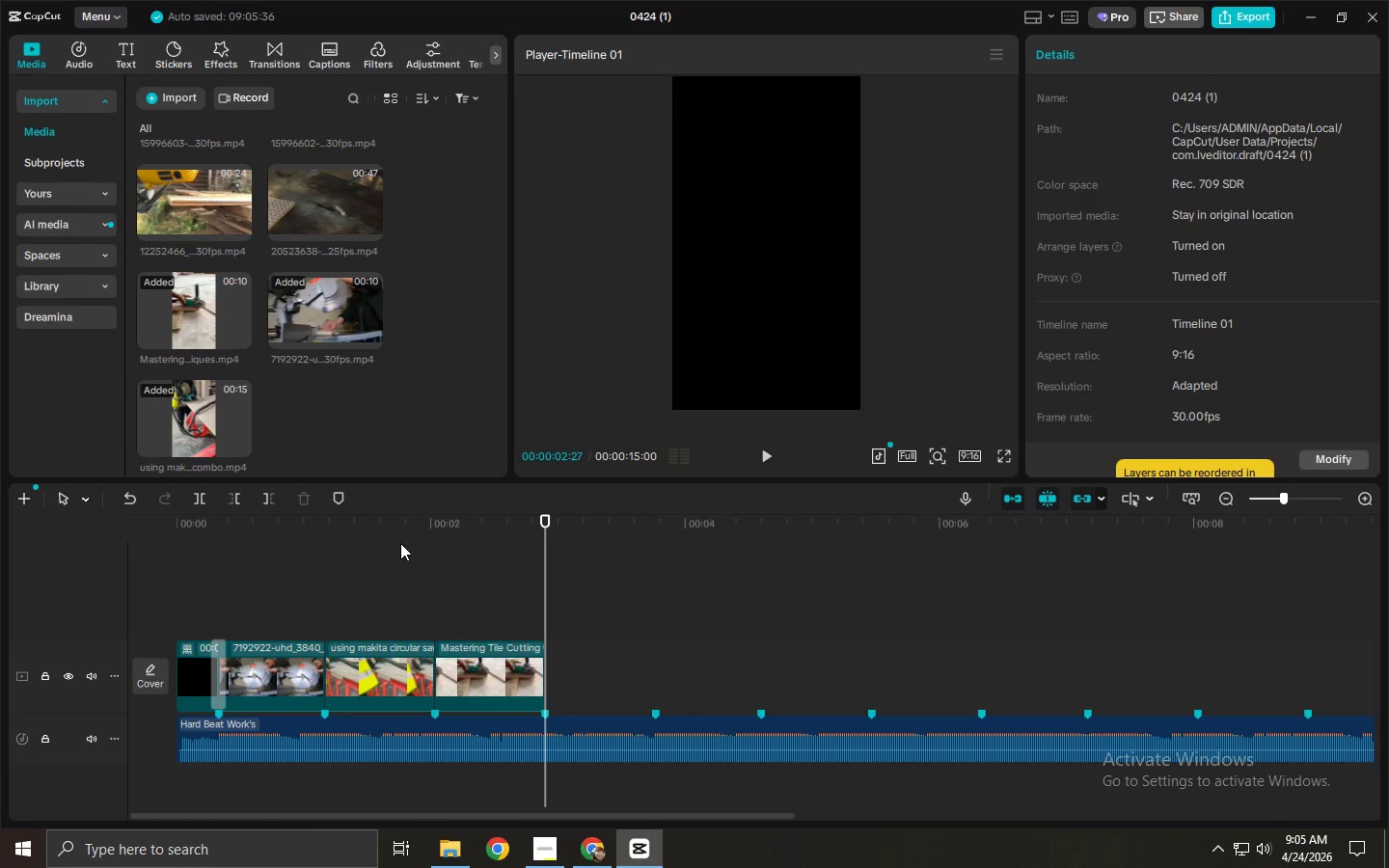 
left_click_drag(start_coordinate=[374, 543], to_coordinate=[245, 536])
 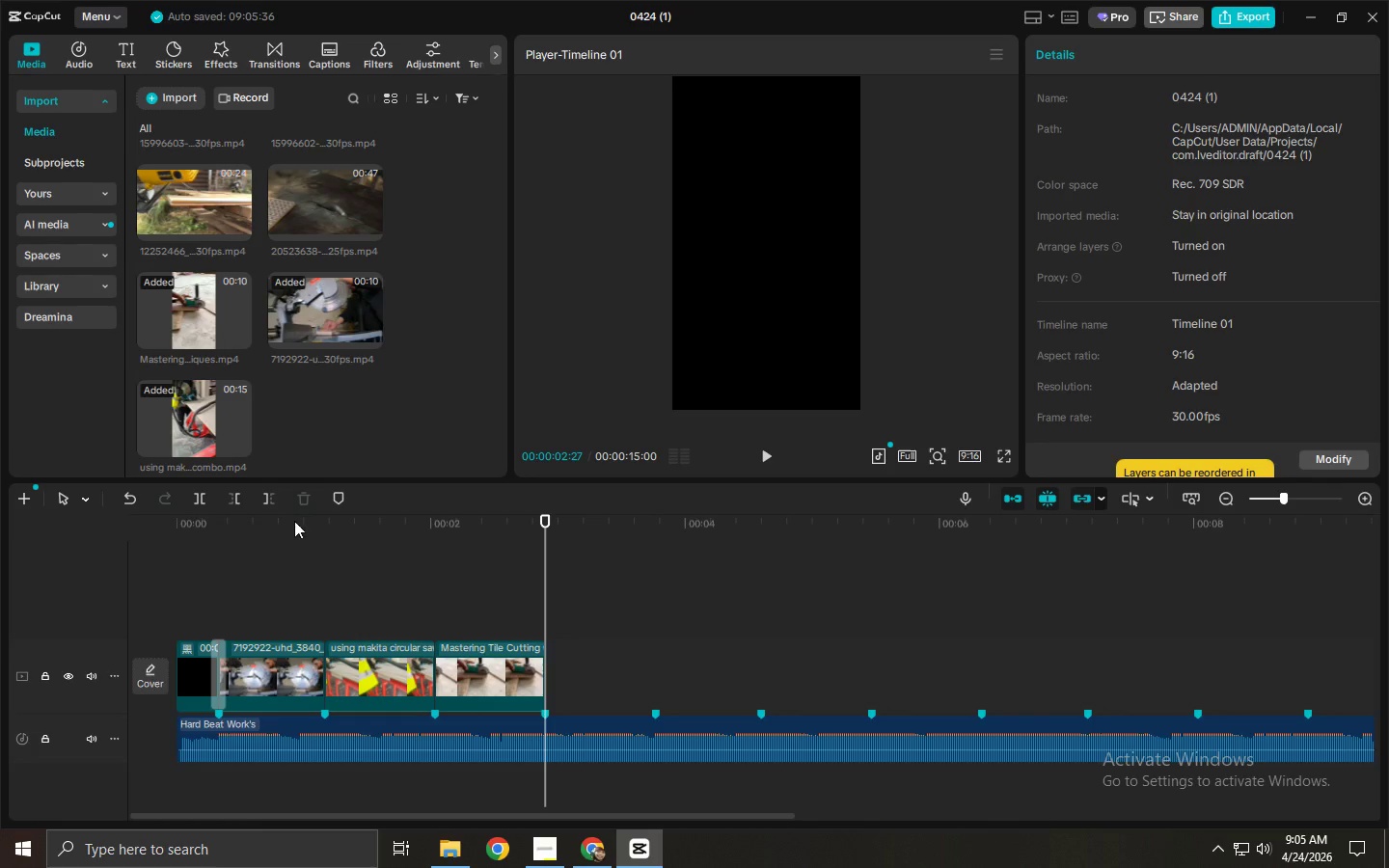 
left_click_drag(start_coordinate=[294, 521], to_coordinate=[152, 507])
 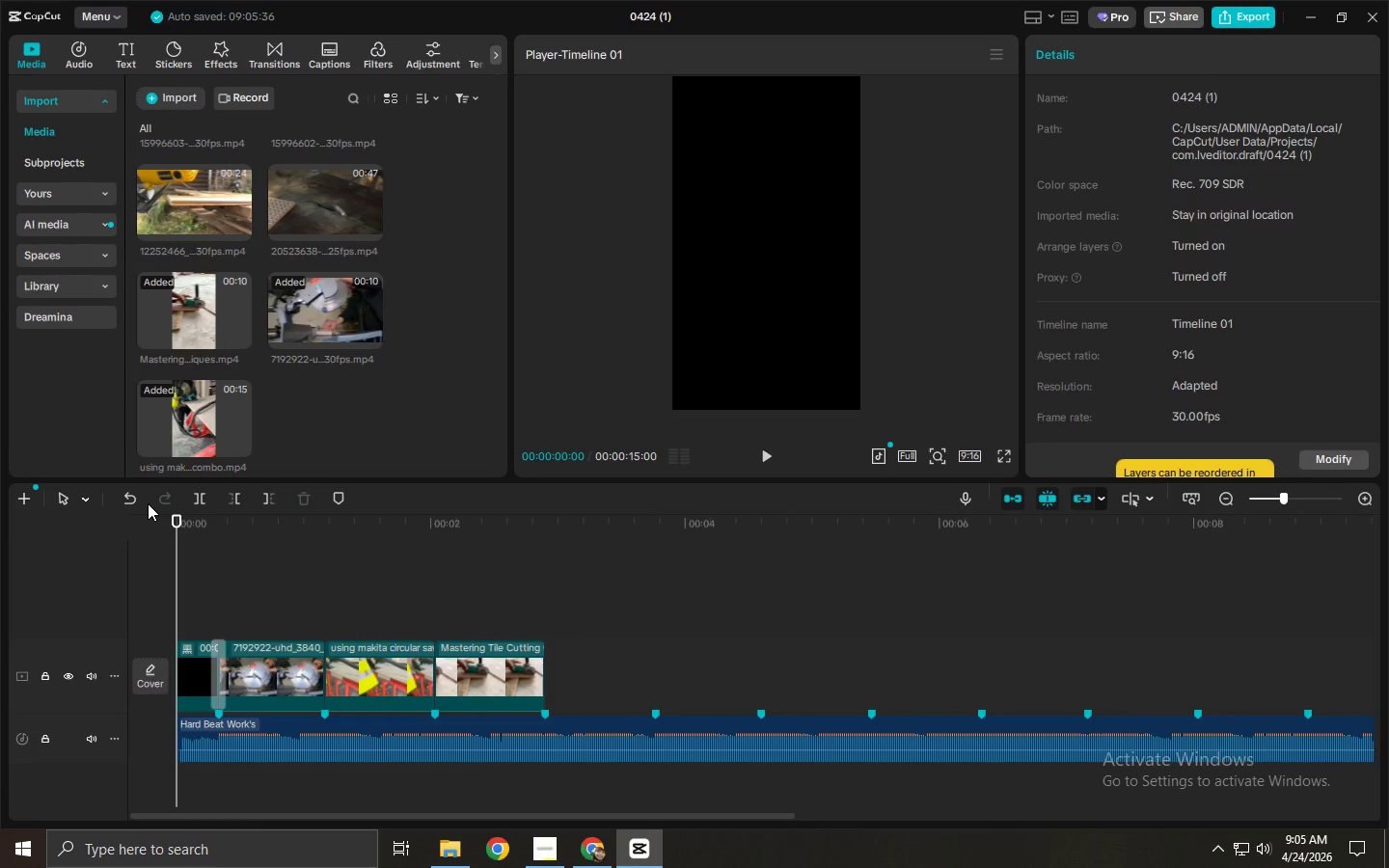 
key(Space)
 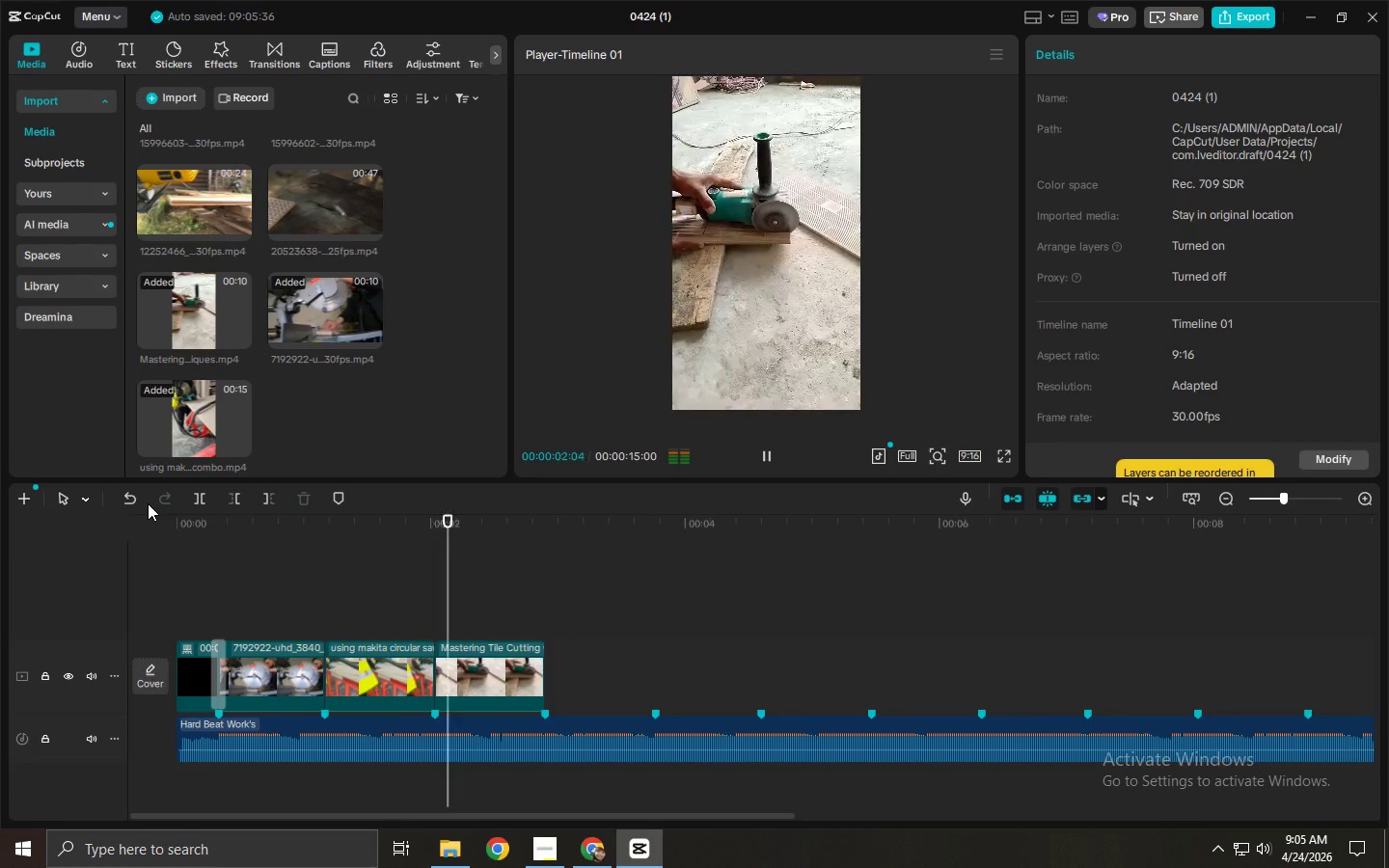 
key(Space)
 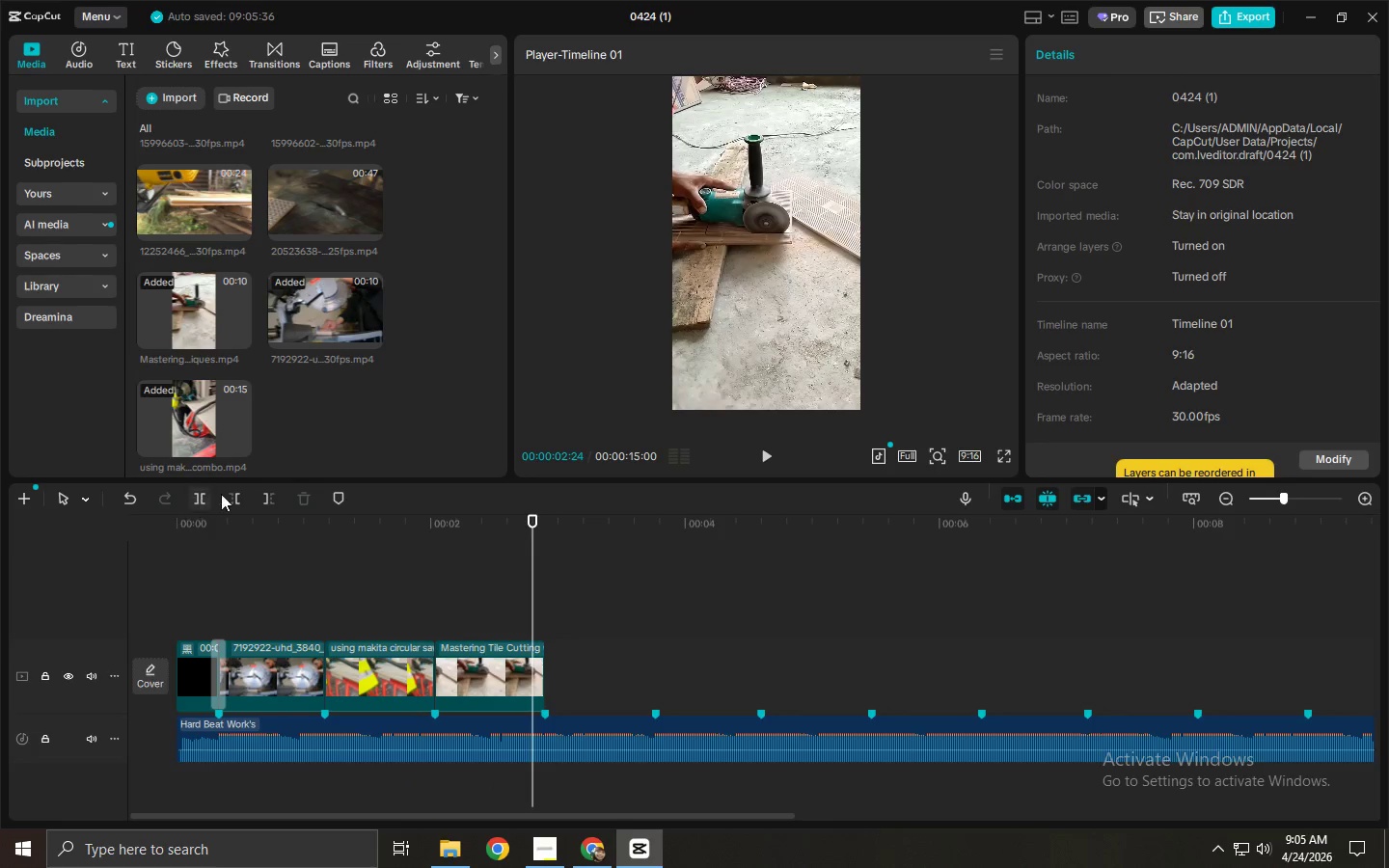 
key(Space)
 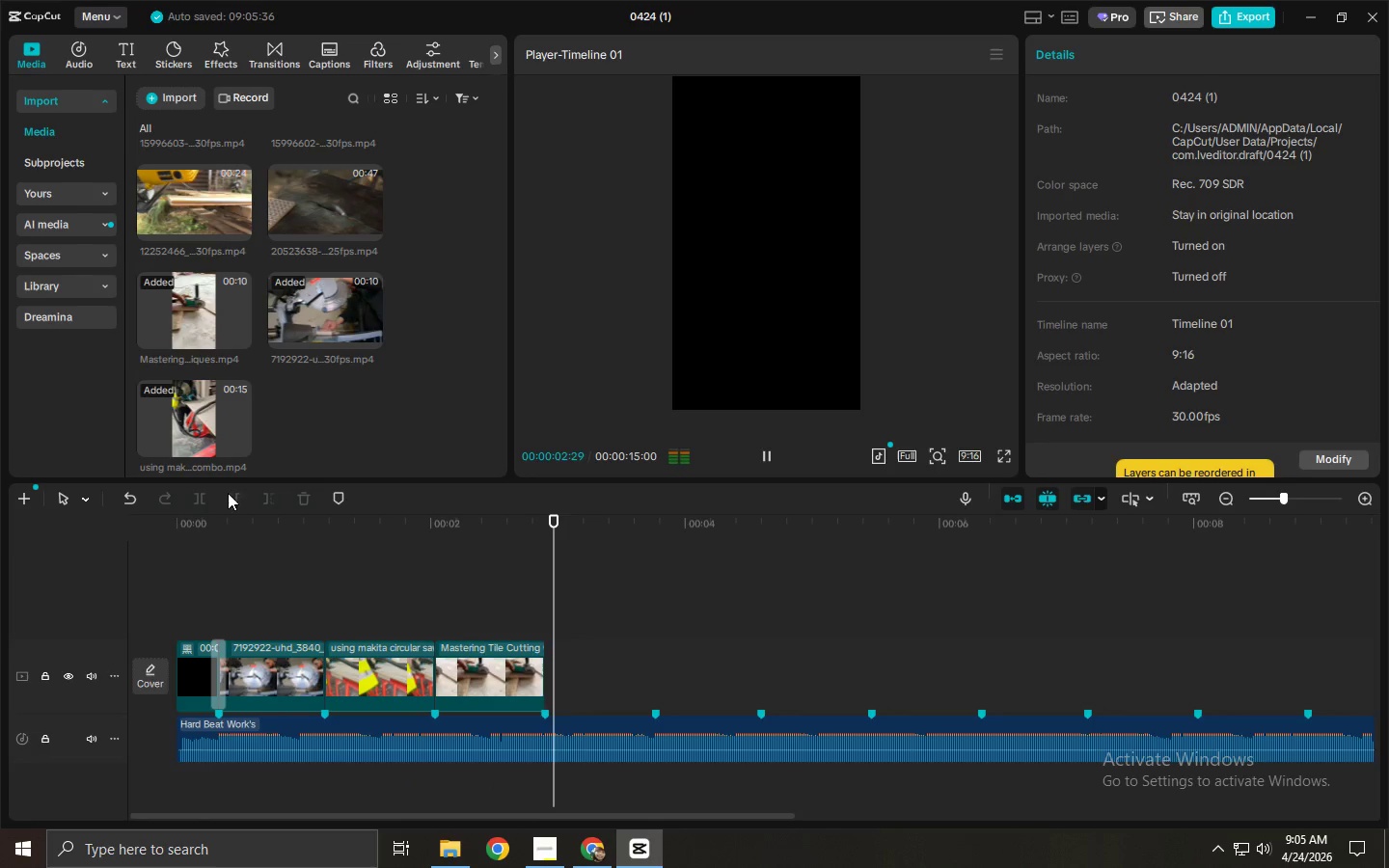 
key(Space)
 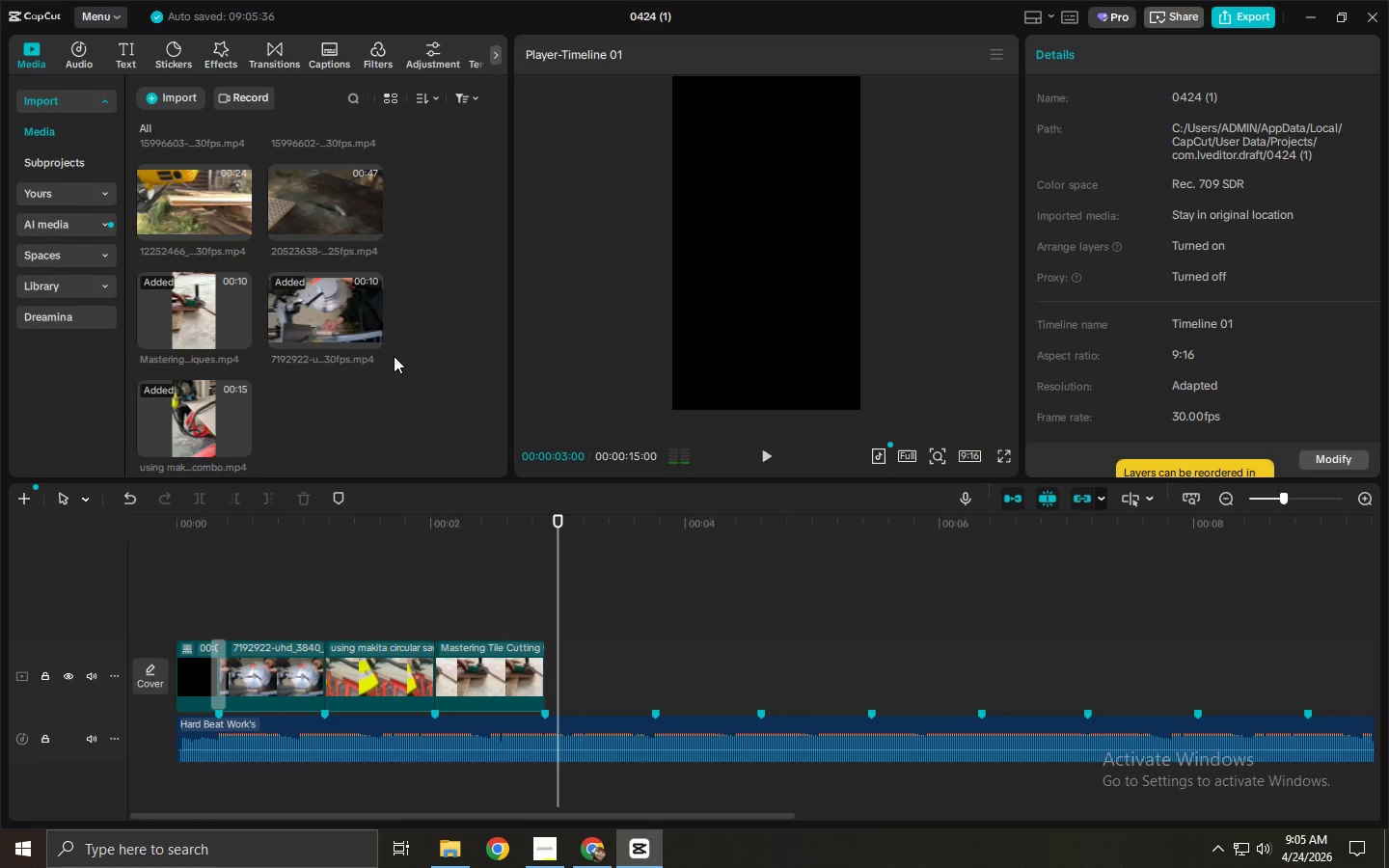 
scroll: coordinate [395, 370], scroll_direction: up, amount: 2.0
 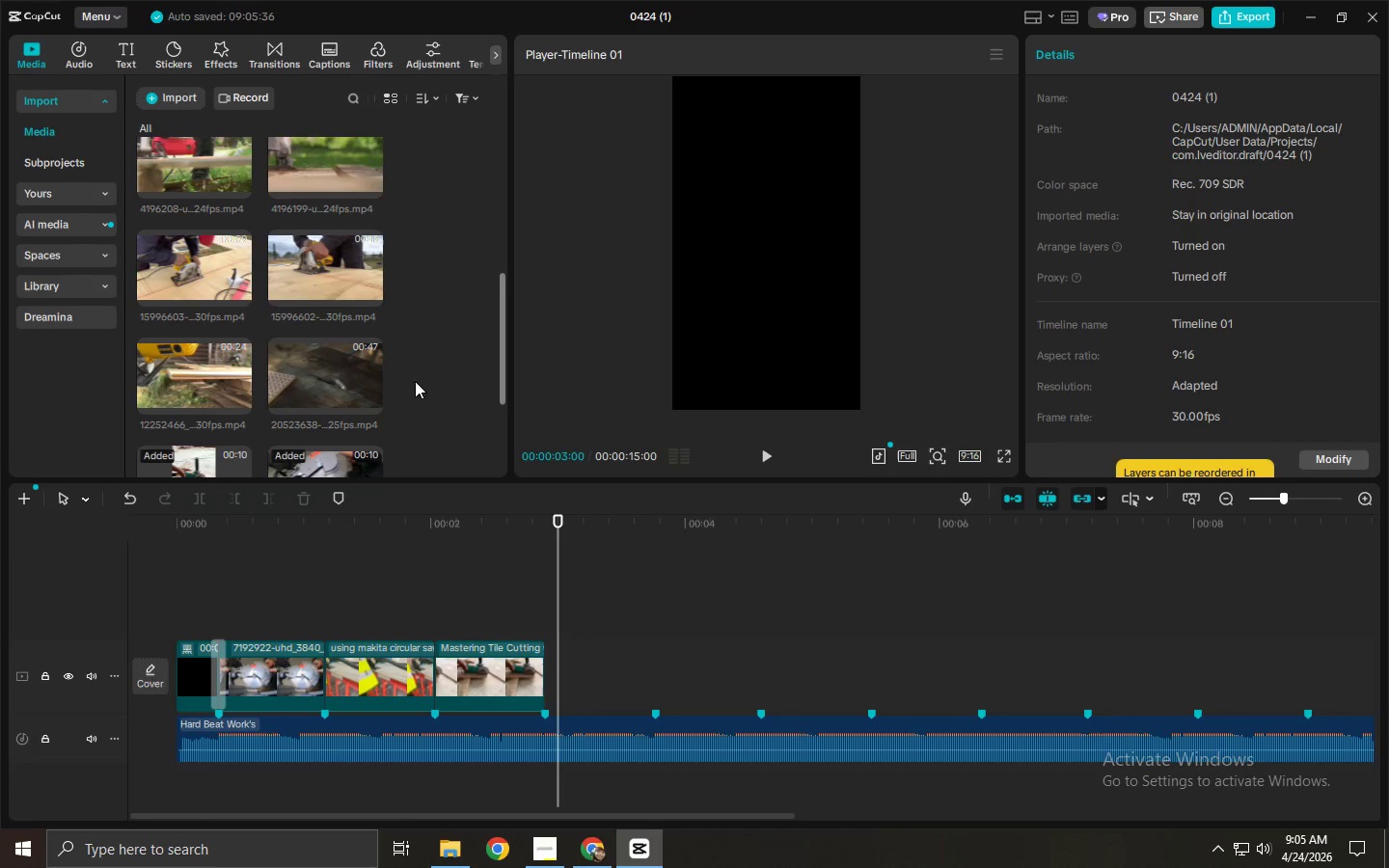 
mouse_move([305, 378])
 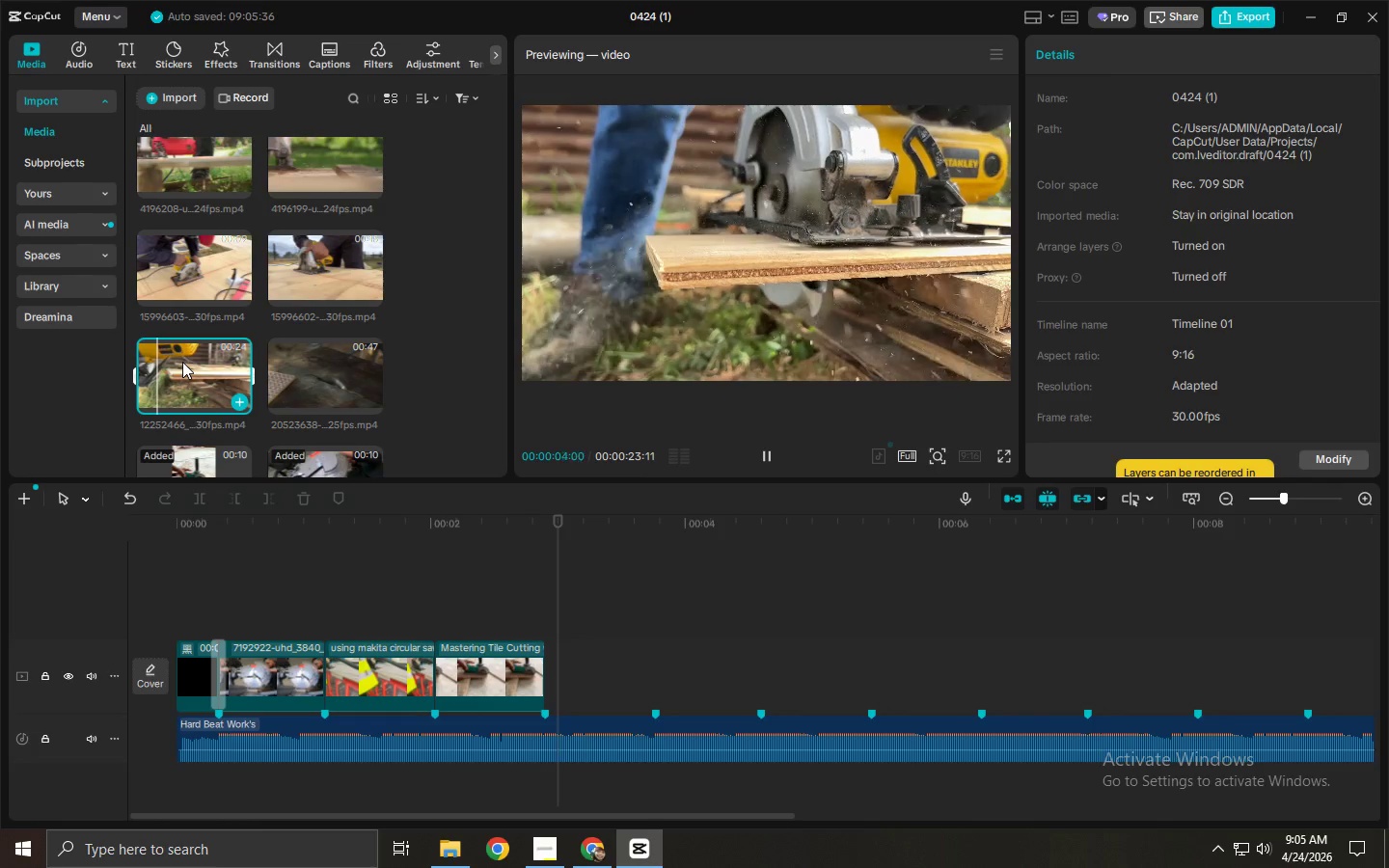 
wait(9.54)
 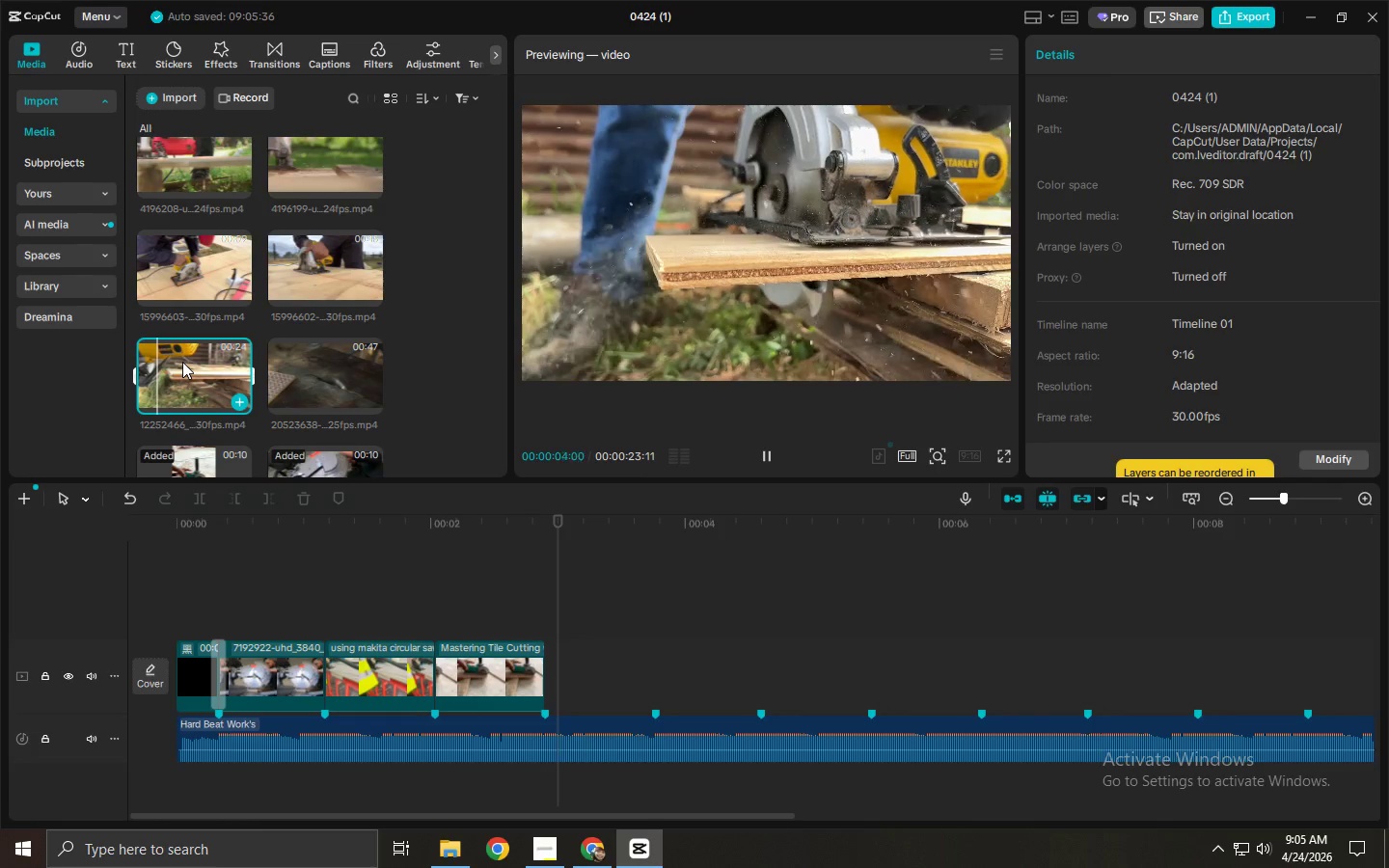 
left_click_drag(start_coordinate=[185, 376], to_coordinate=[564, 675])
 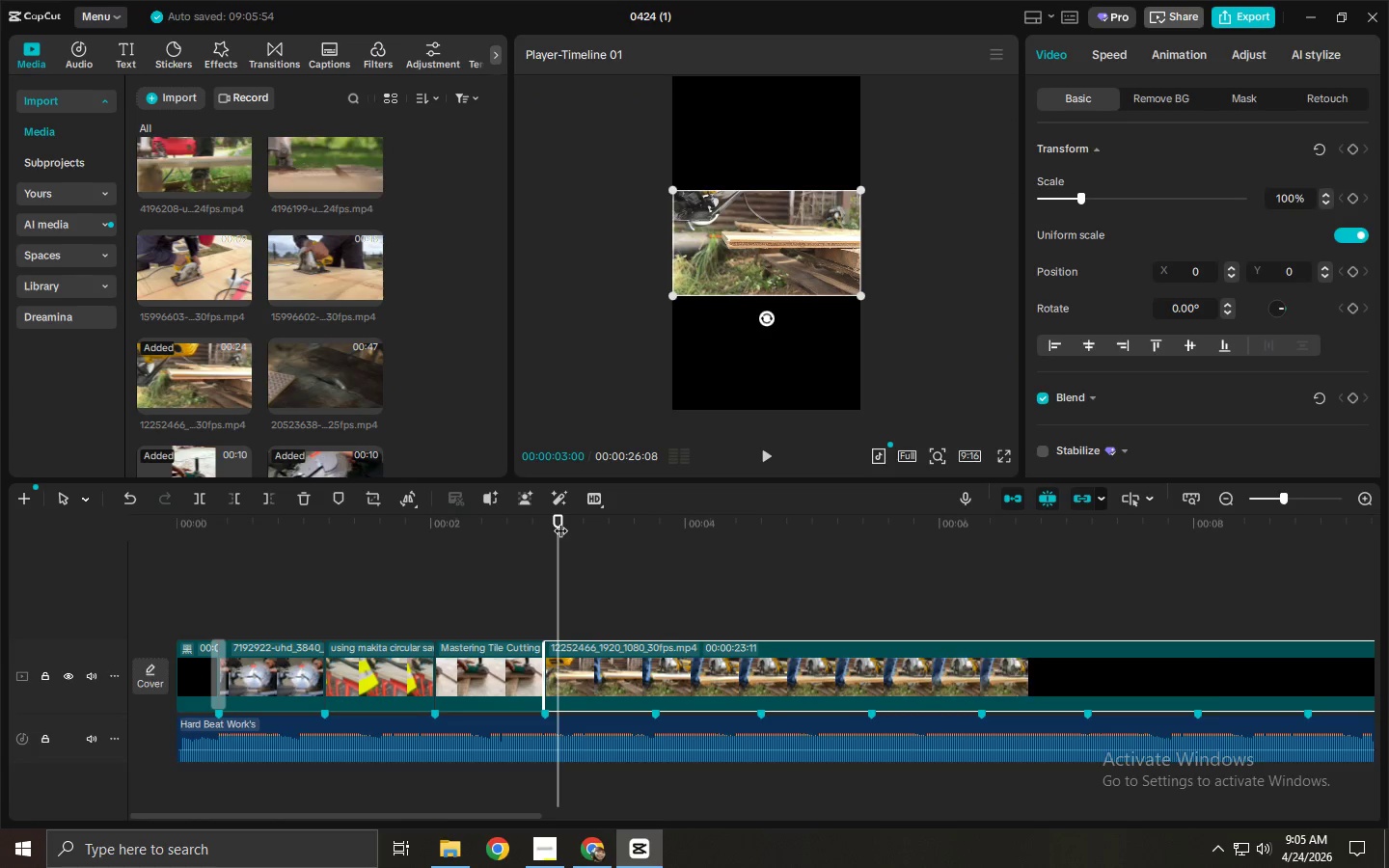 
left_click([559, 520])
 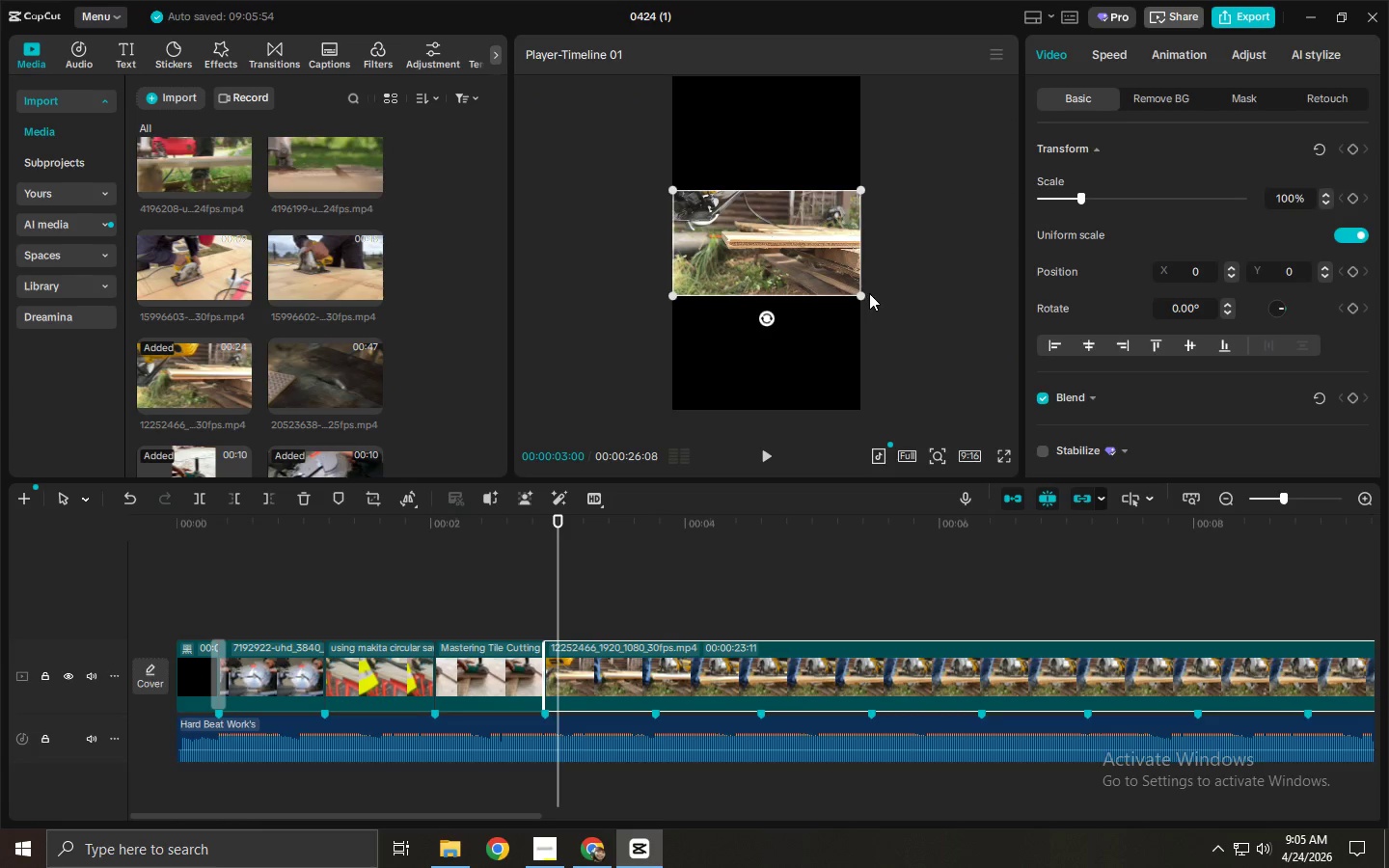 
left_click_drag(start_coordinate=[863, 294], to_coordinate=[1143, 514])
 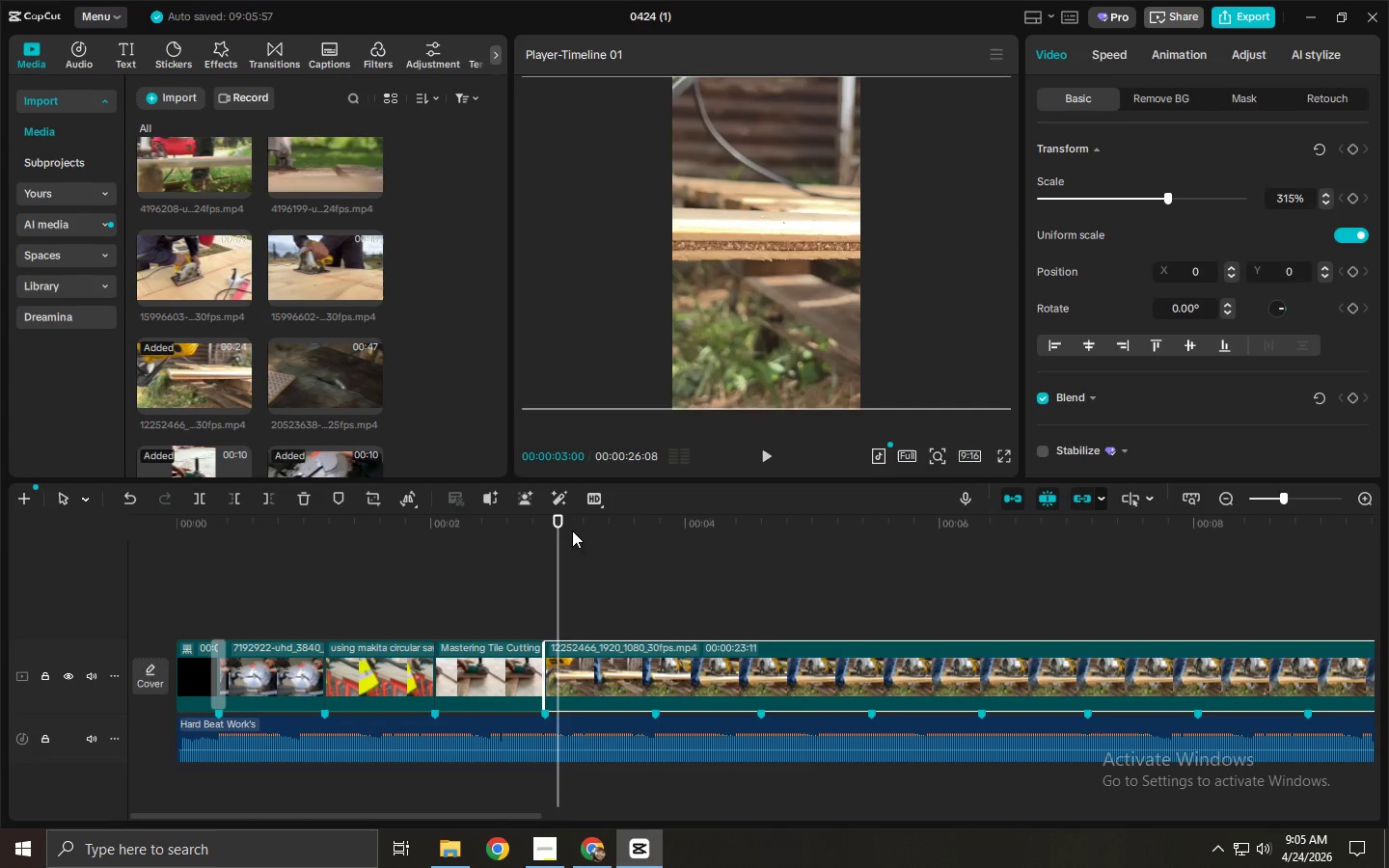 
left_click_drag(start_coordinate=[571, 528], to_coordinate=[984, 572])
 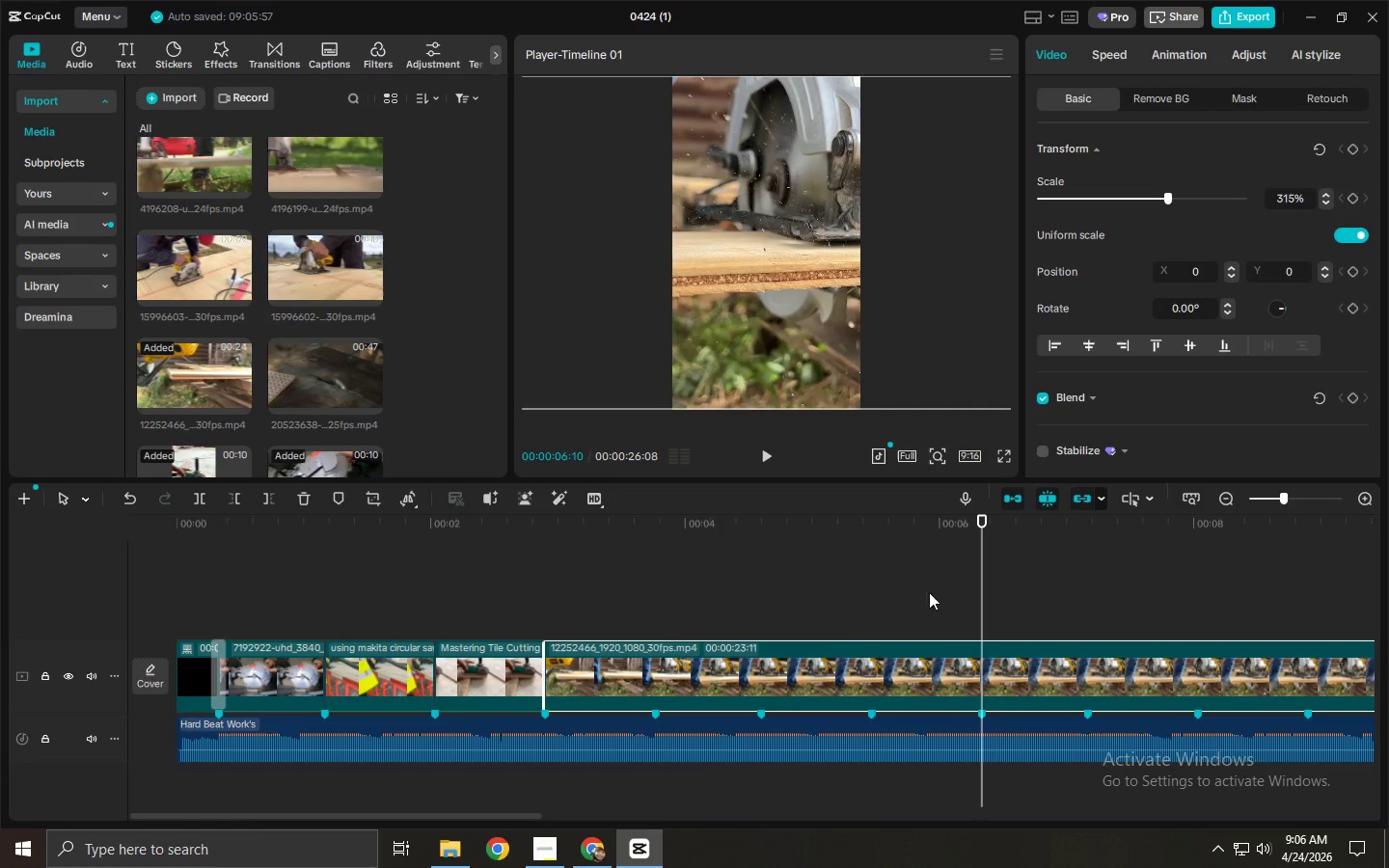 
key(Control+ControlLeft)
 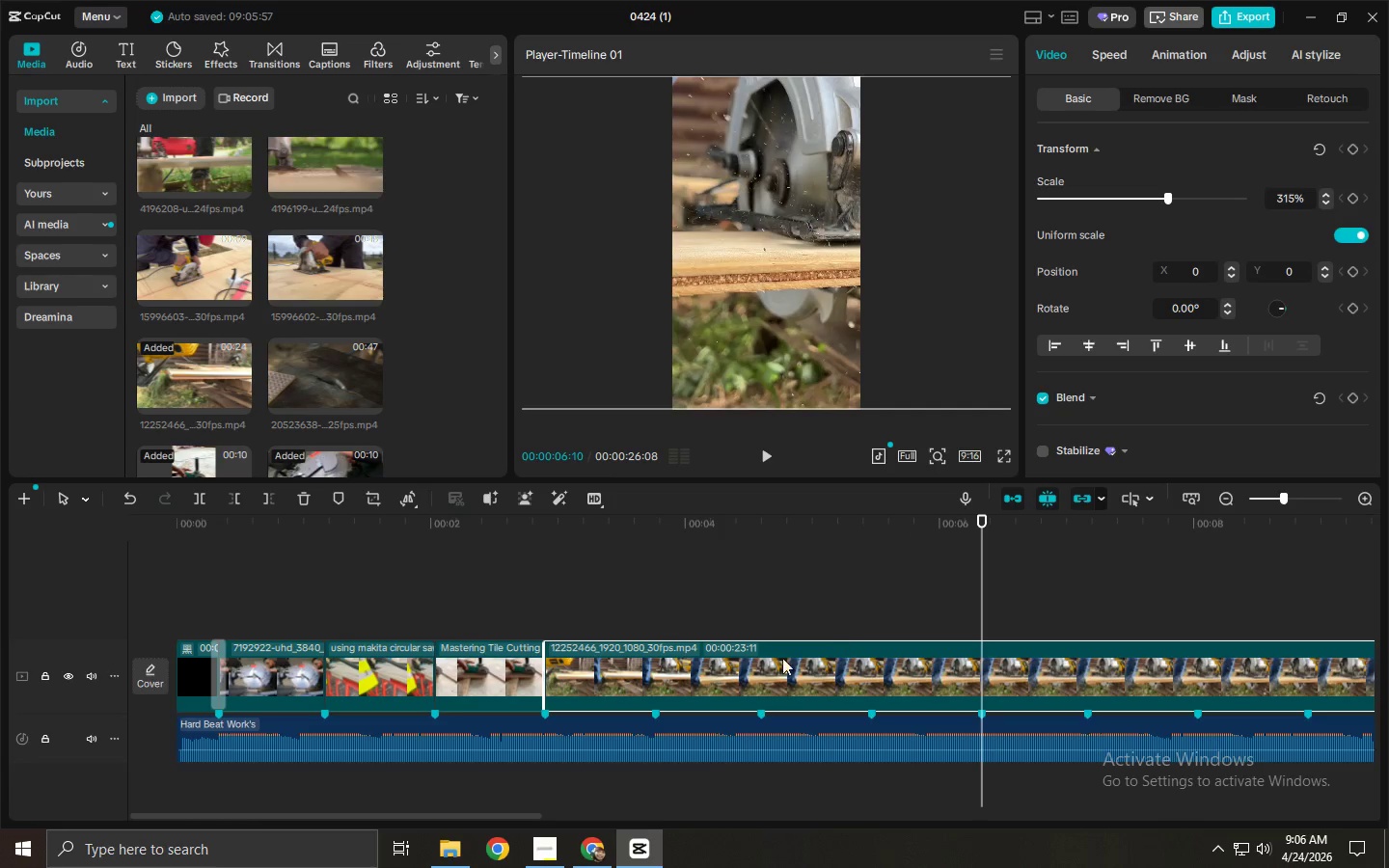 
key(Control+B)
 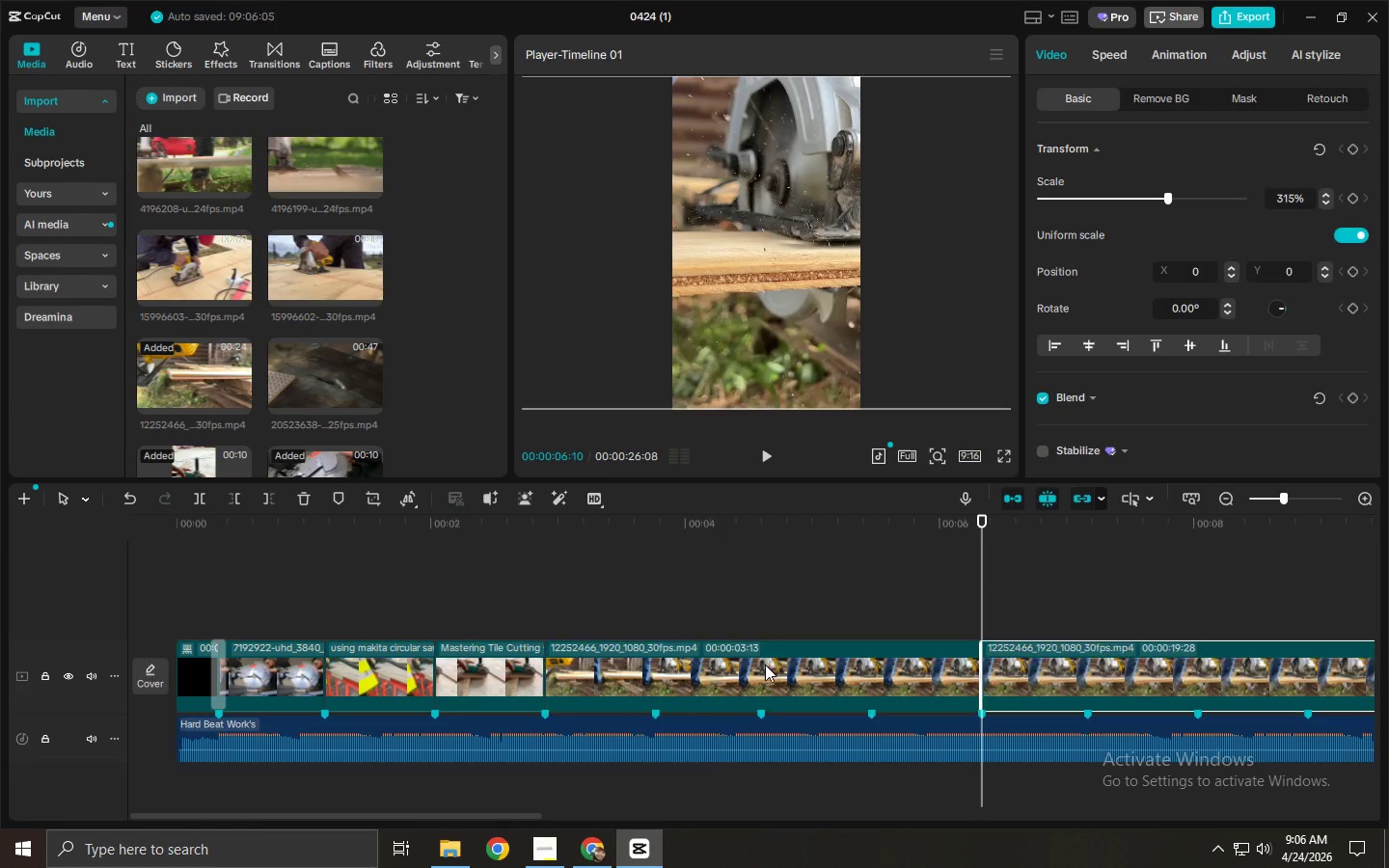 
left_click([764, 665])
 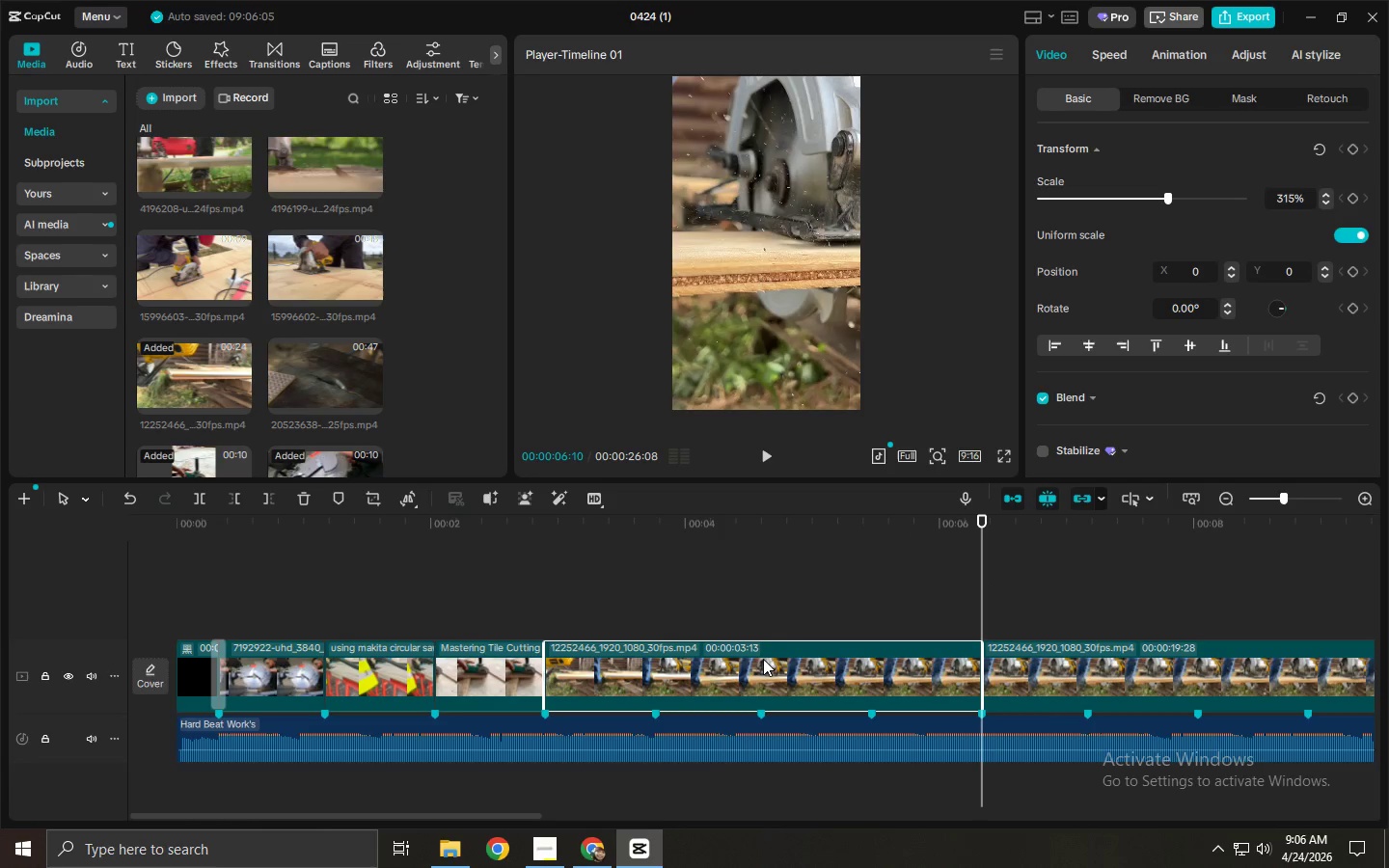 
key(Delete)
 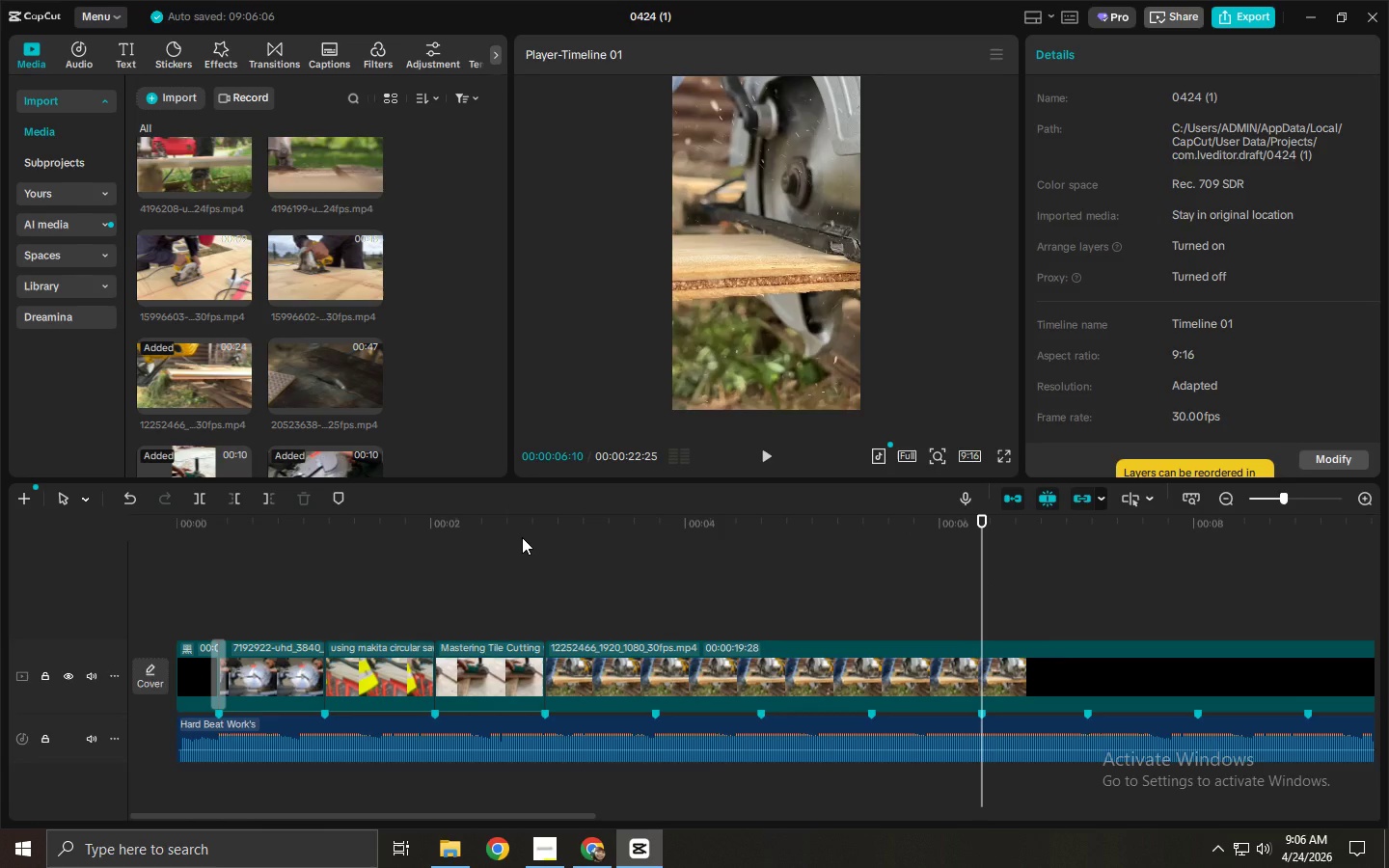 
left_click_drag(start_coordinate=[519, 534], to_coordinate=[149, 531])
 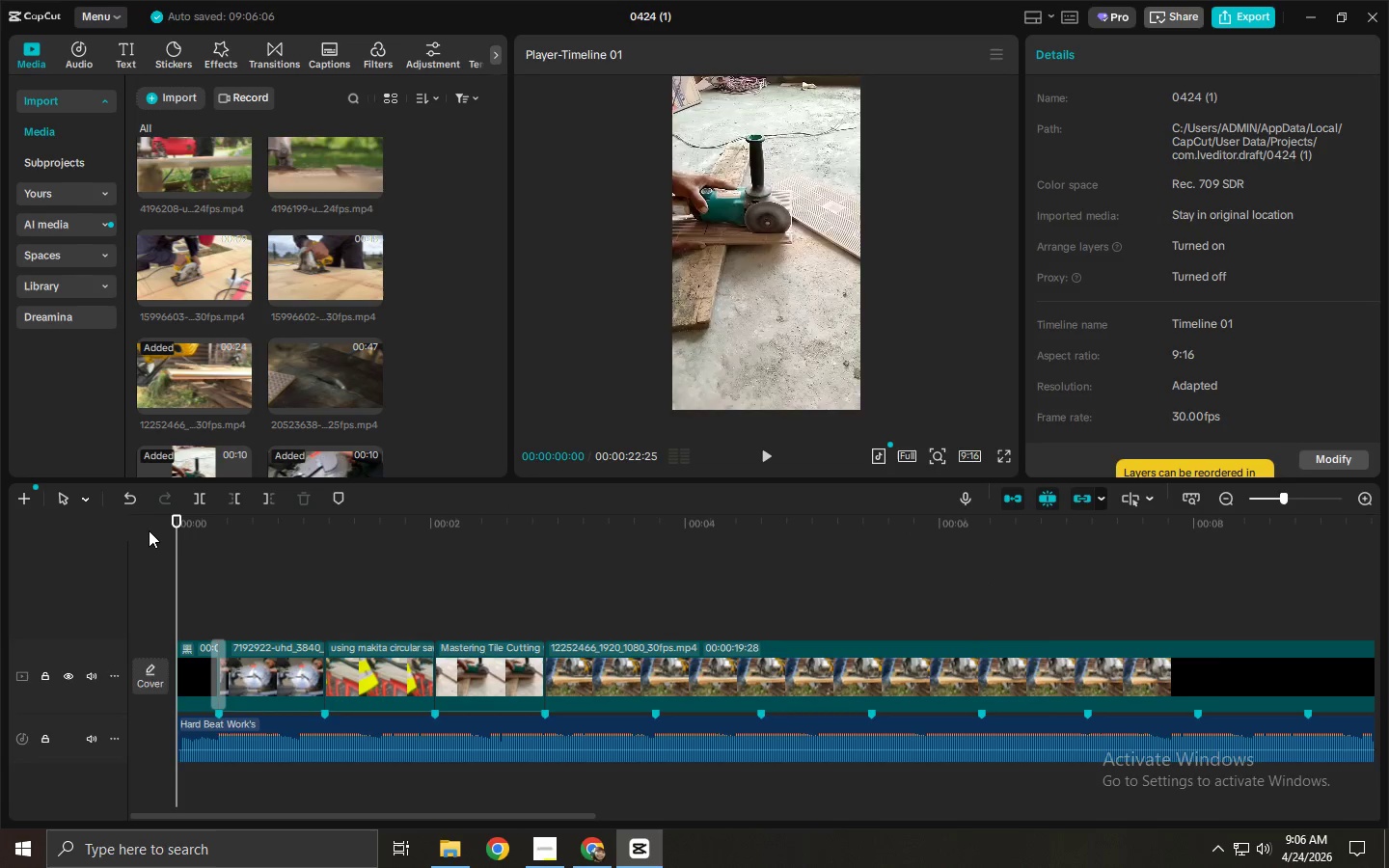 
key(Space)
 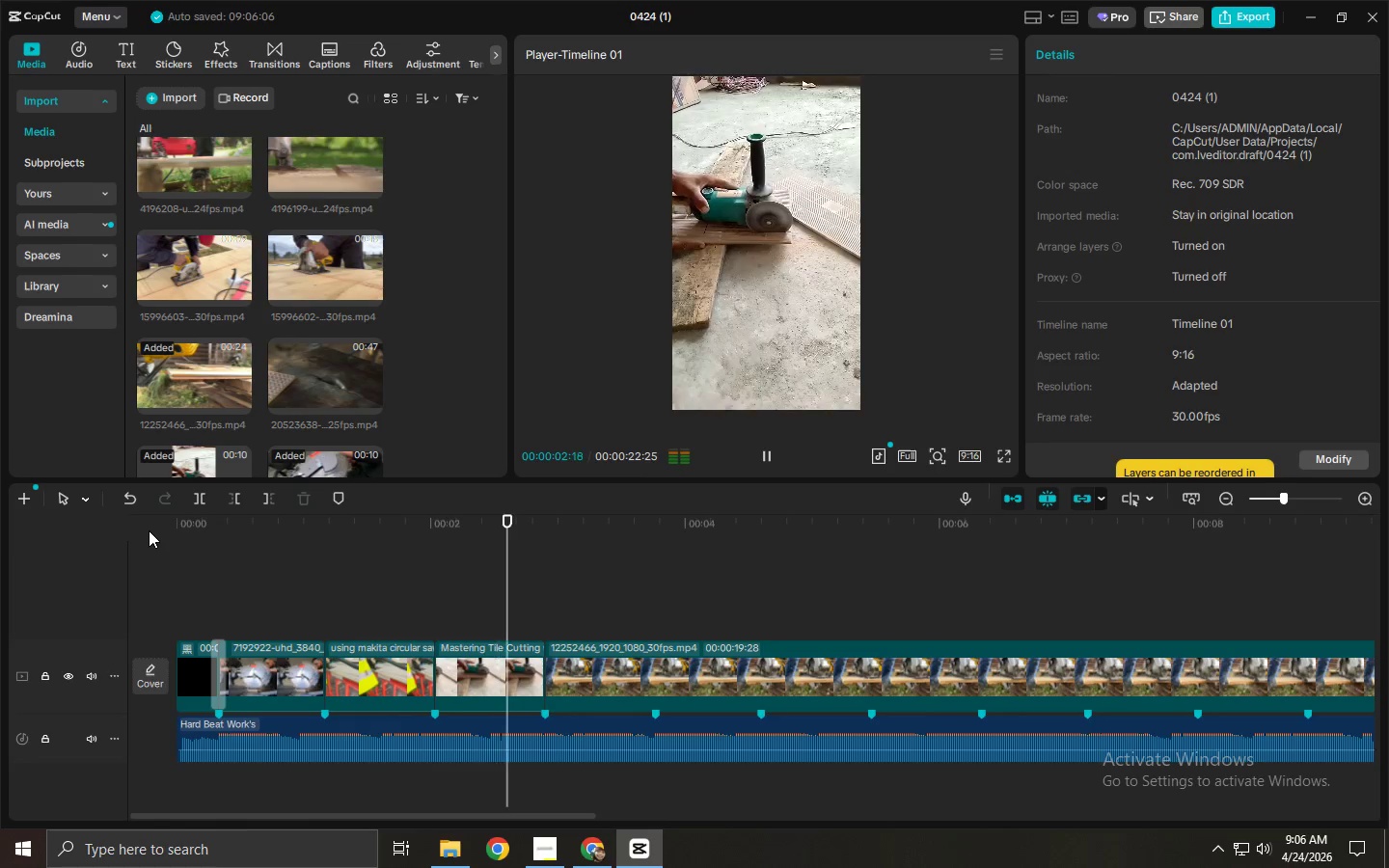 
key(Space)
 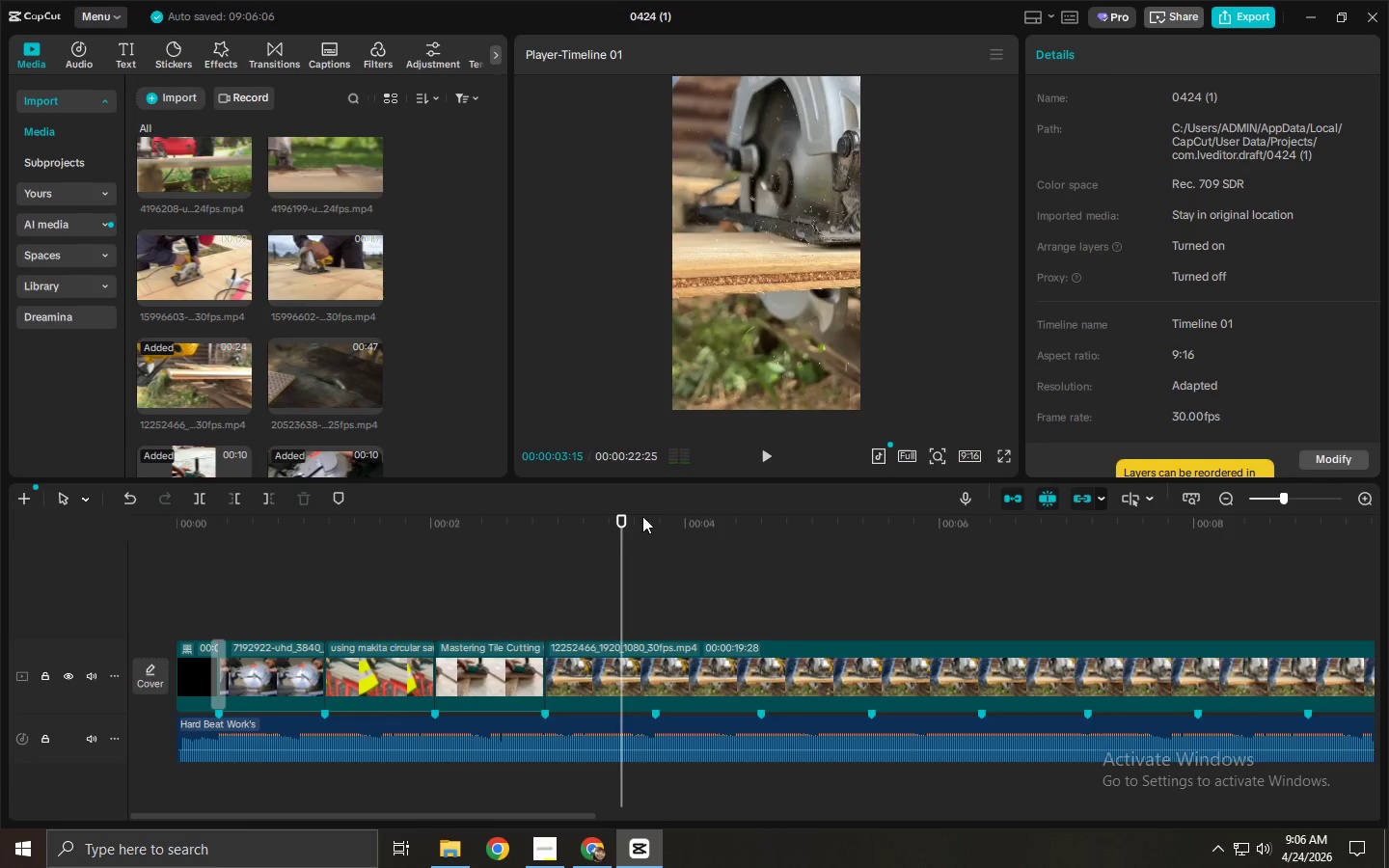 
left_click_drag(start_coordinate=[622, 517], to_coordinate=[654, 528])
 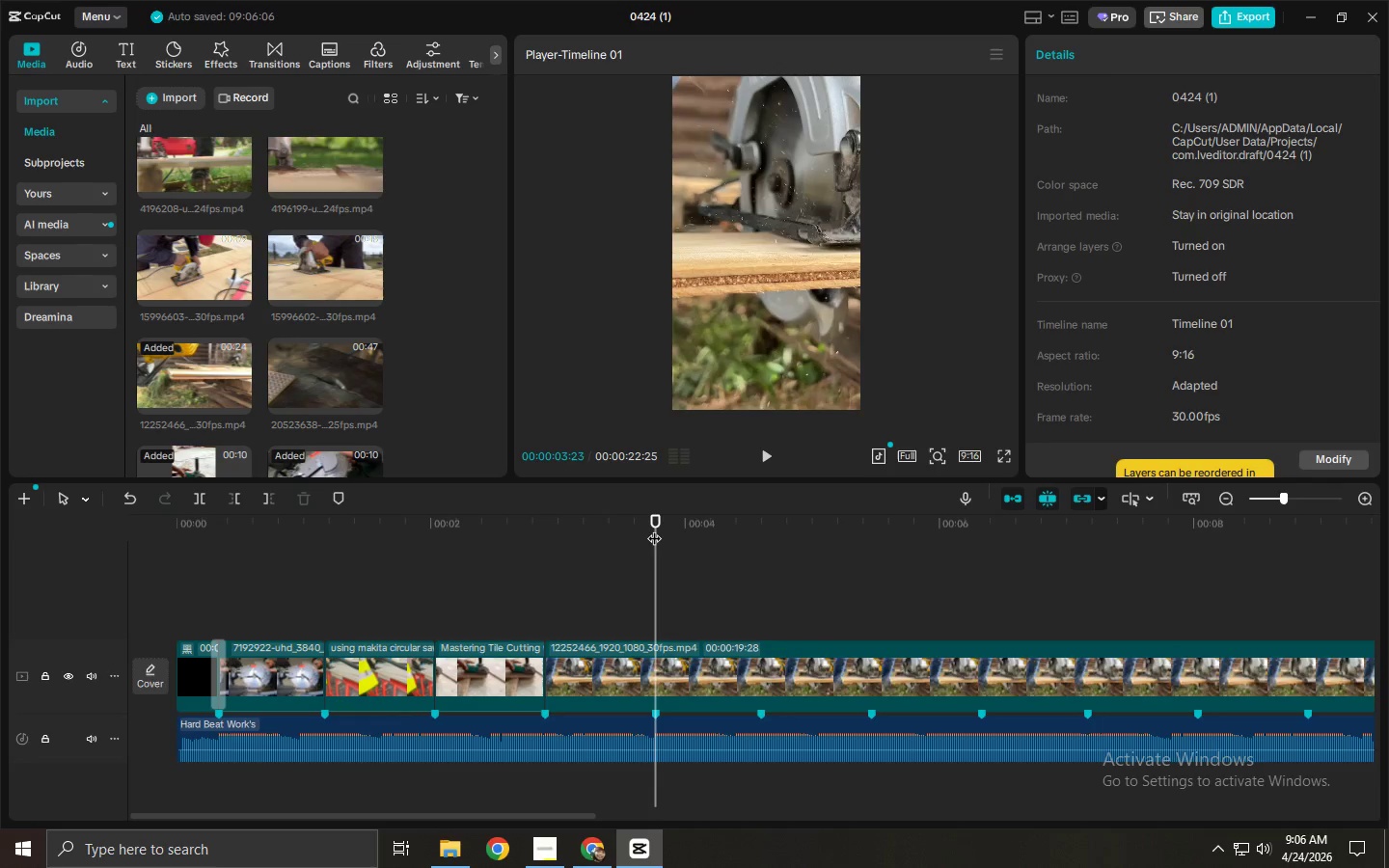 
key(Control+ControlLeft)
 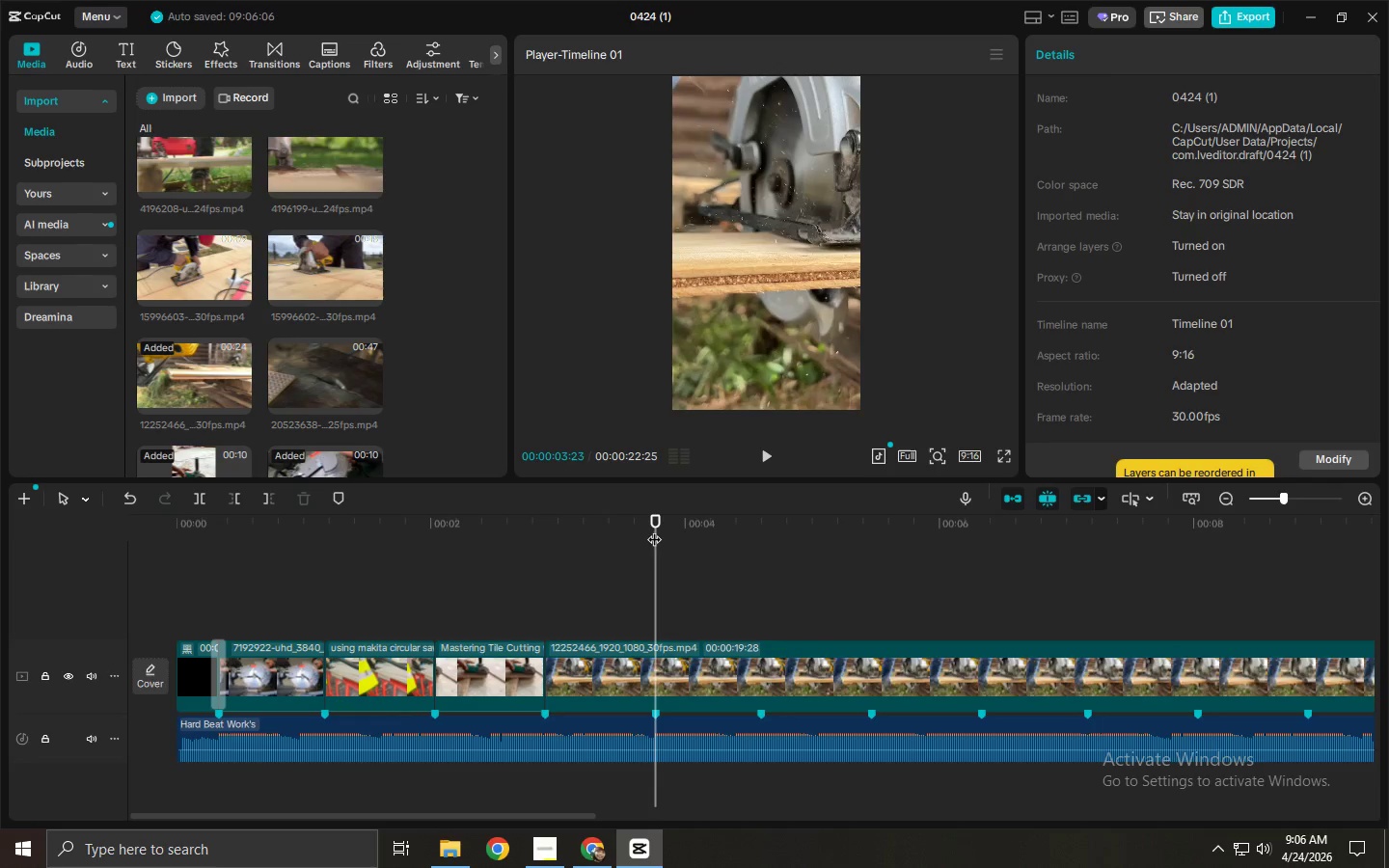 
key(Control+B)
 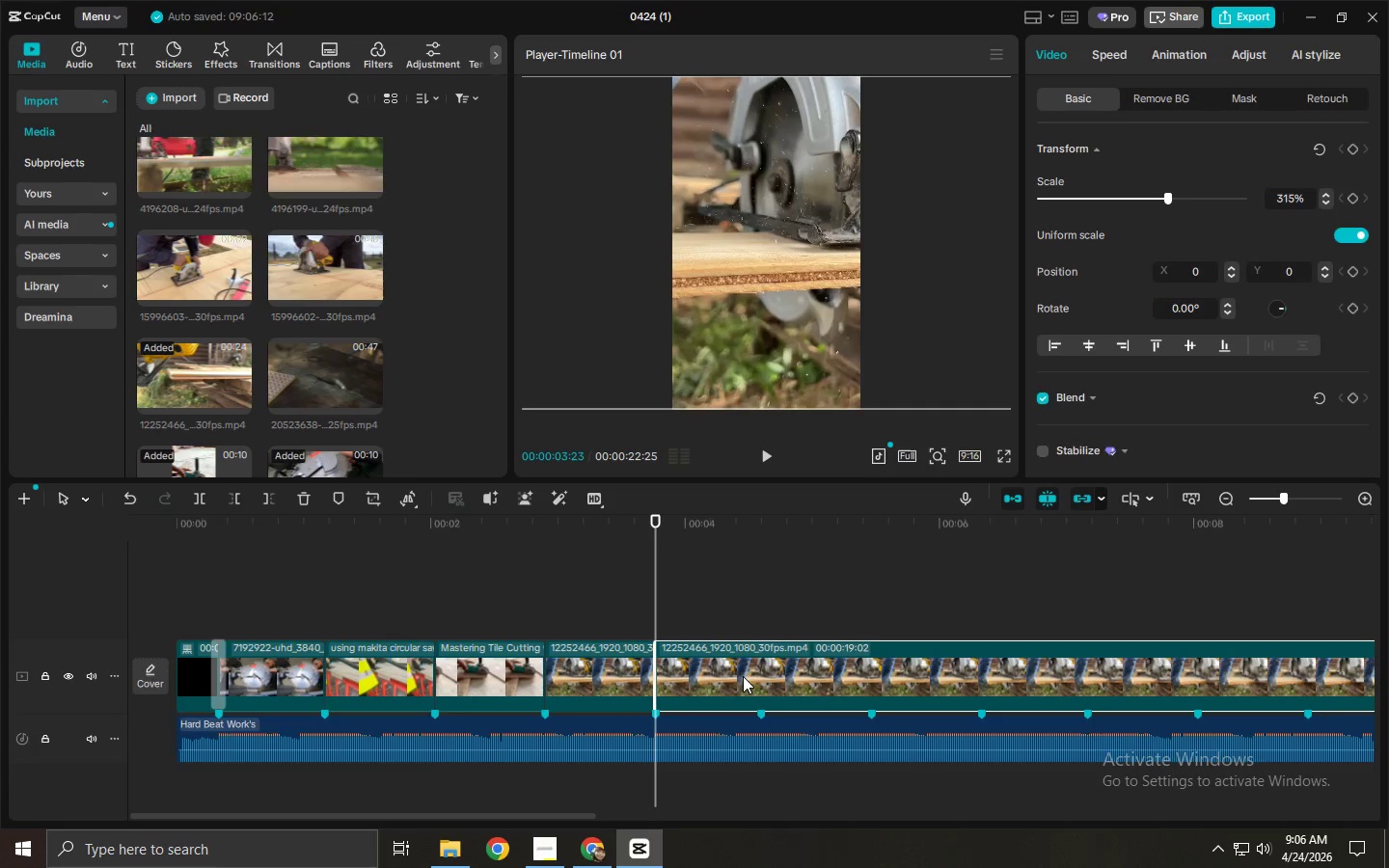 
key(Delete)
 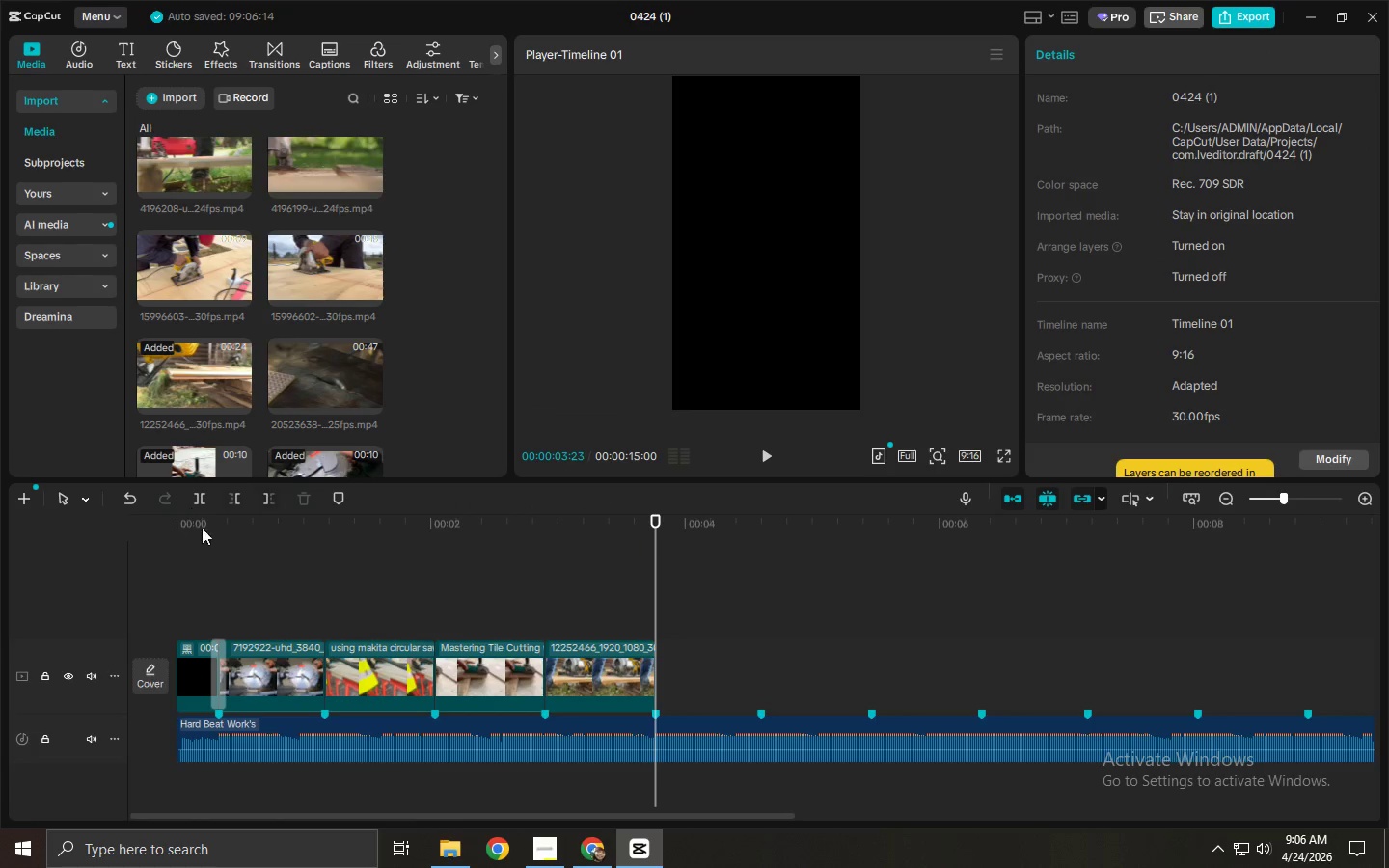 
key(Alt+AltLeft)
 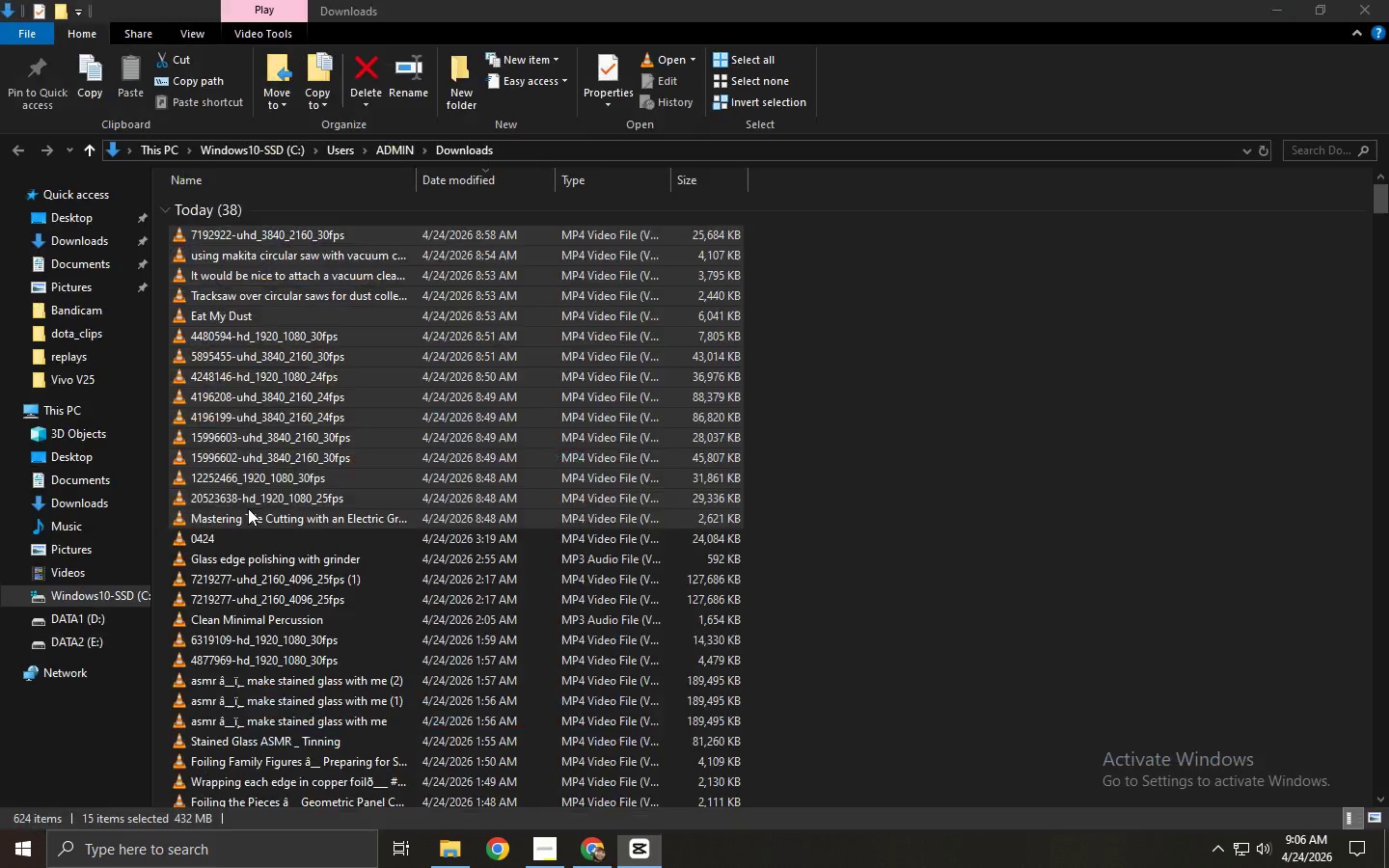 
key(Alt+Tab)
 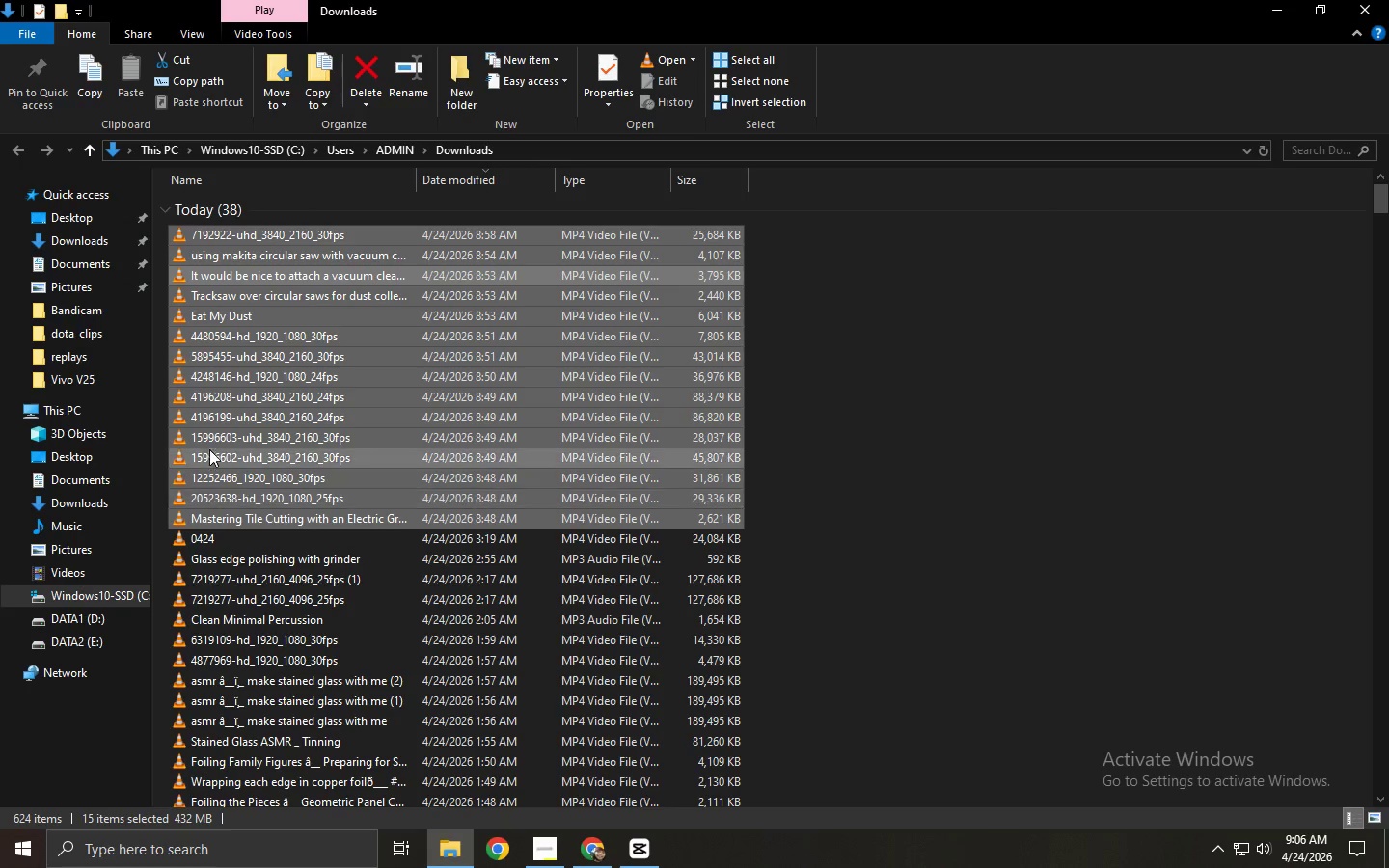 
key(Alt+Tab)
 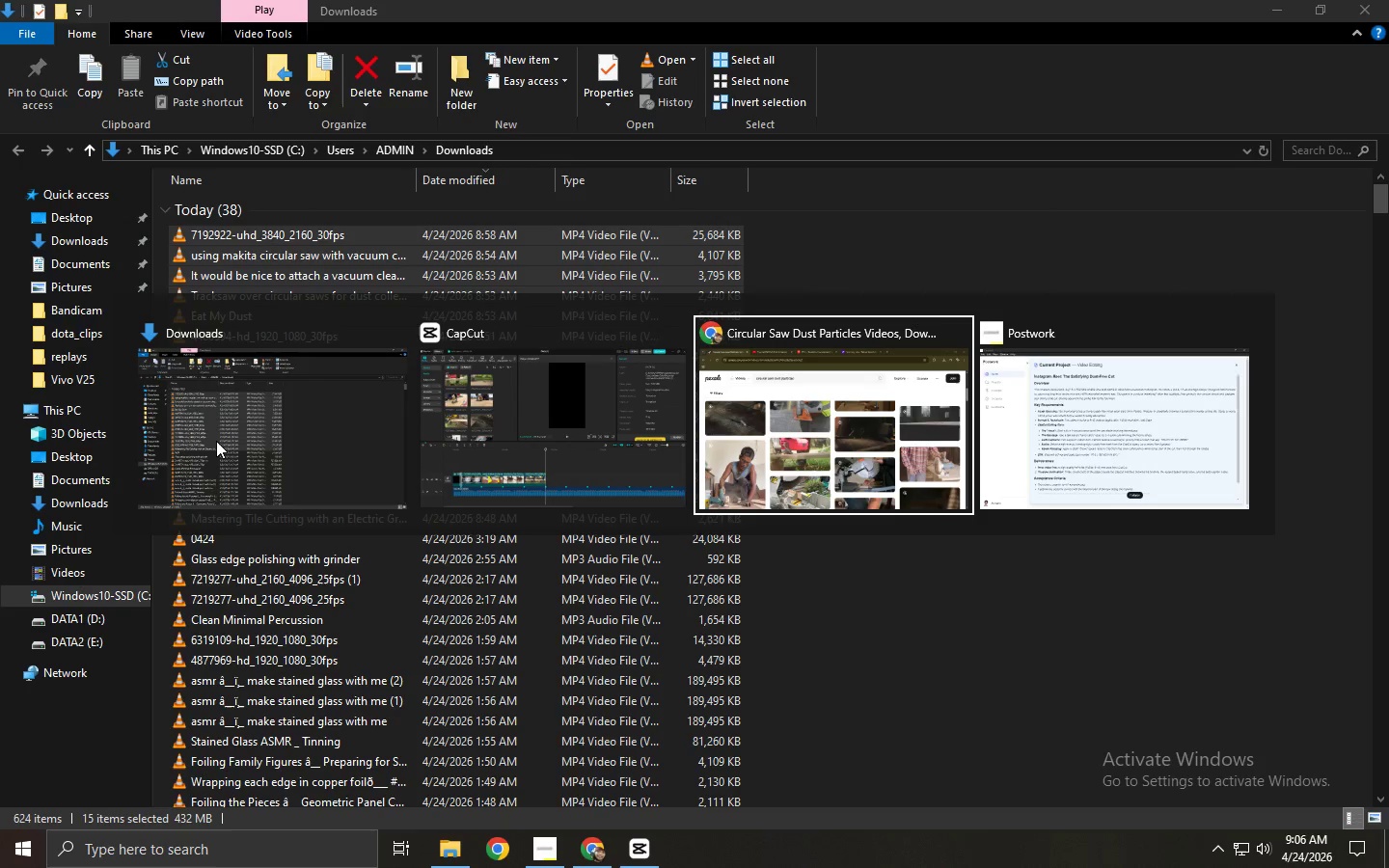 
key(Alt+Tab)
 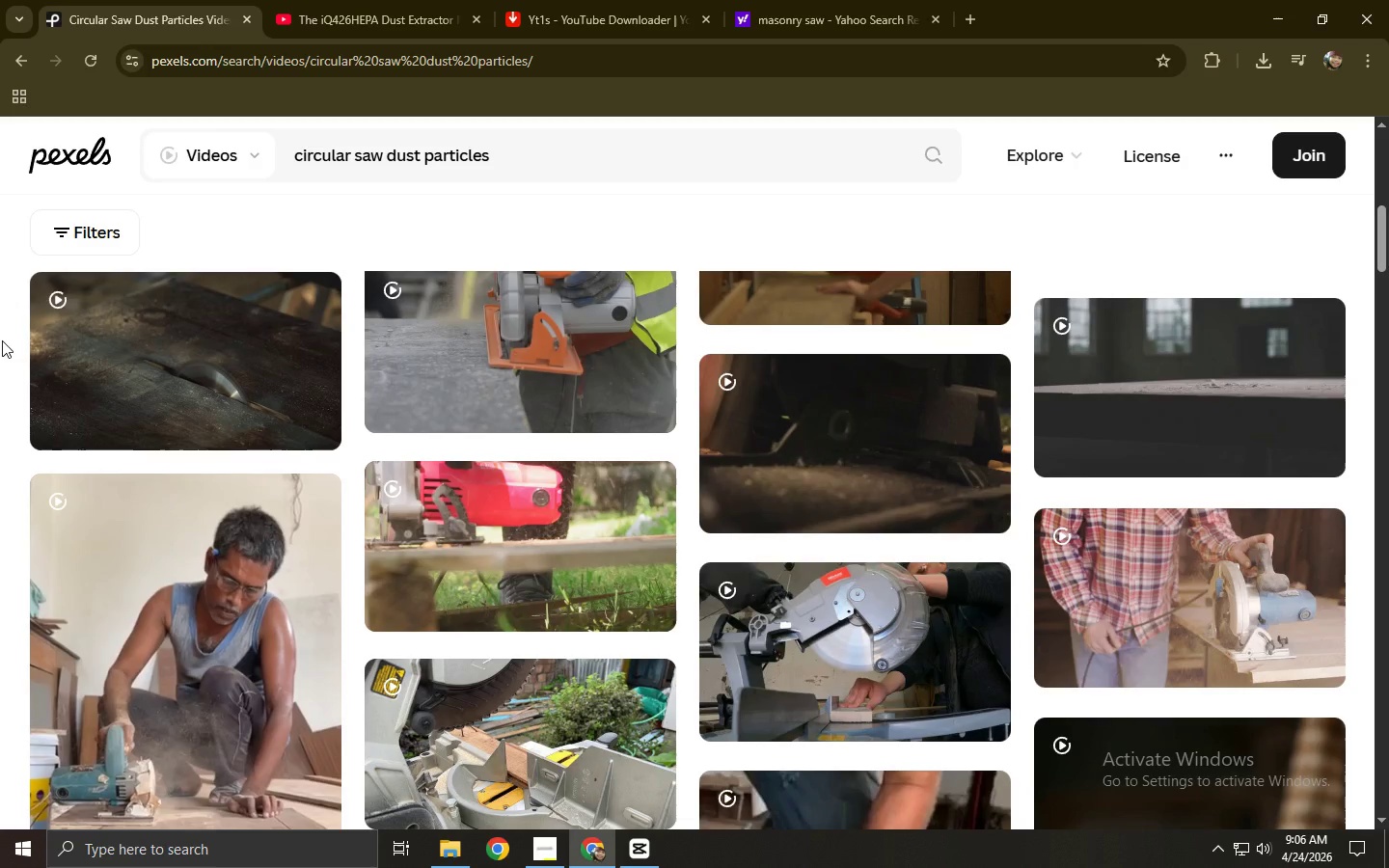 
middle_click([2, 340])
 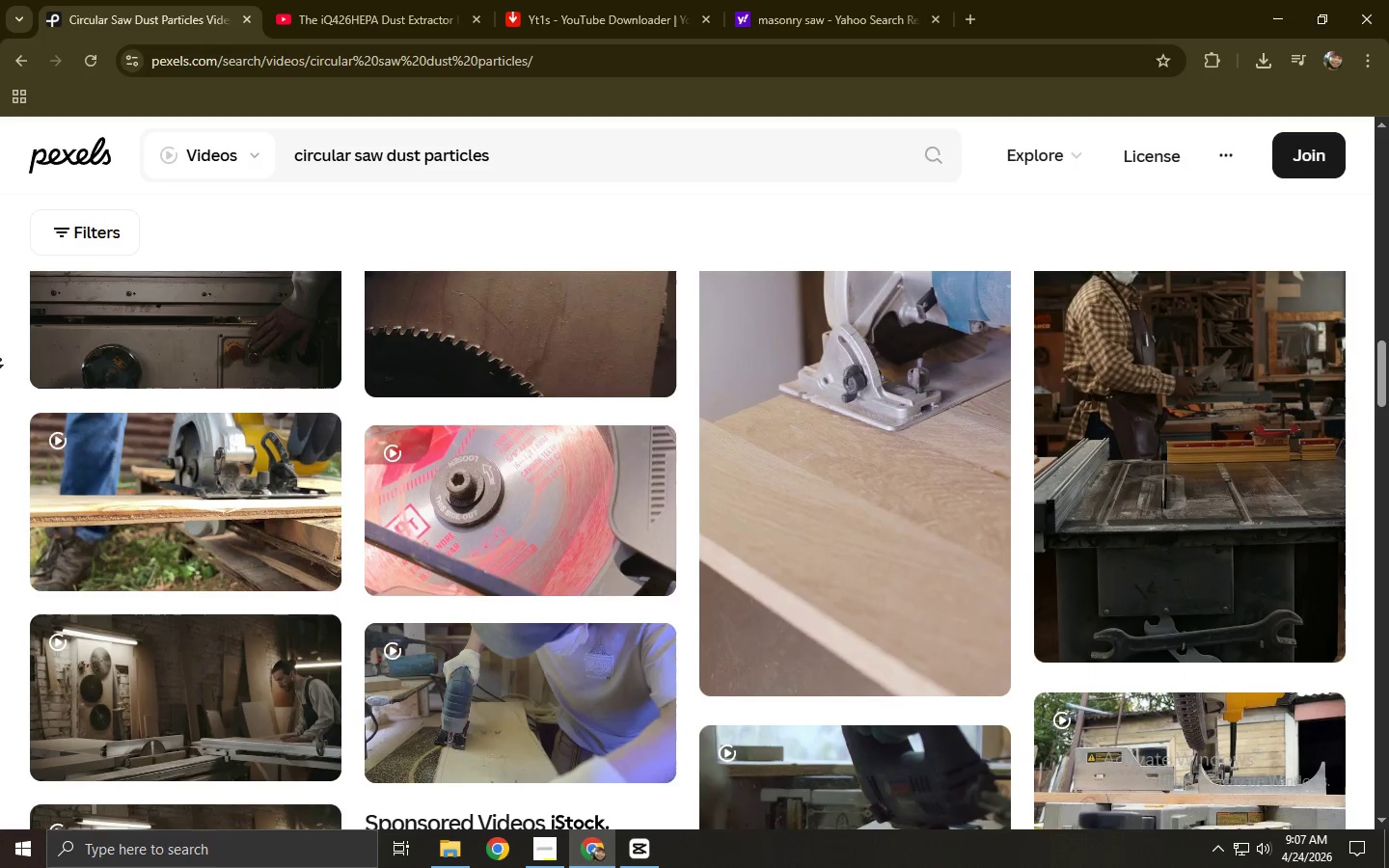 
wait(56.23)
 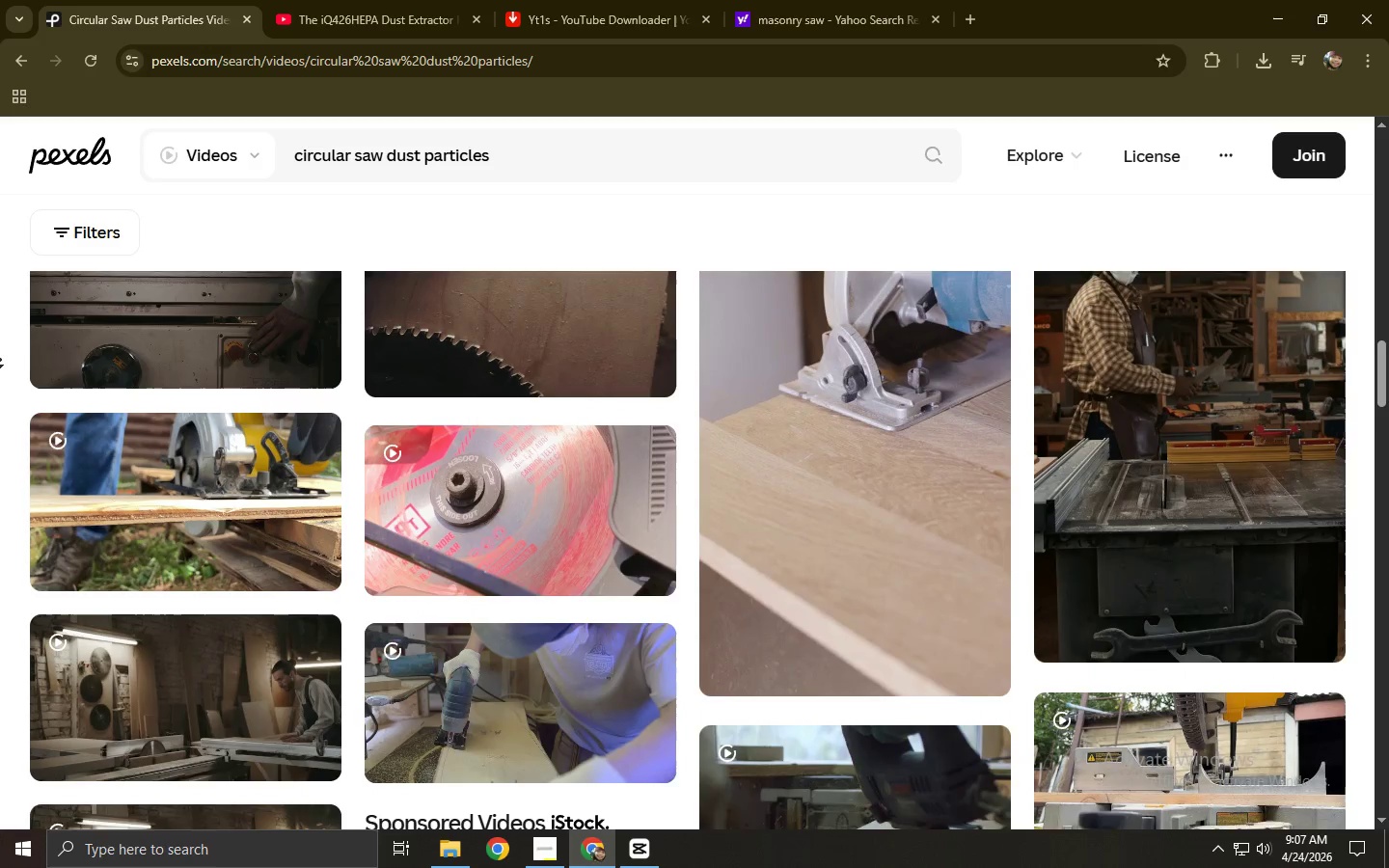 
left_click([0, 360])
 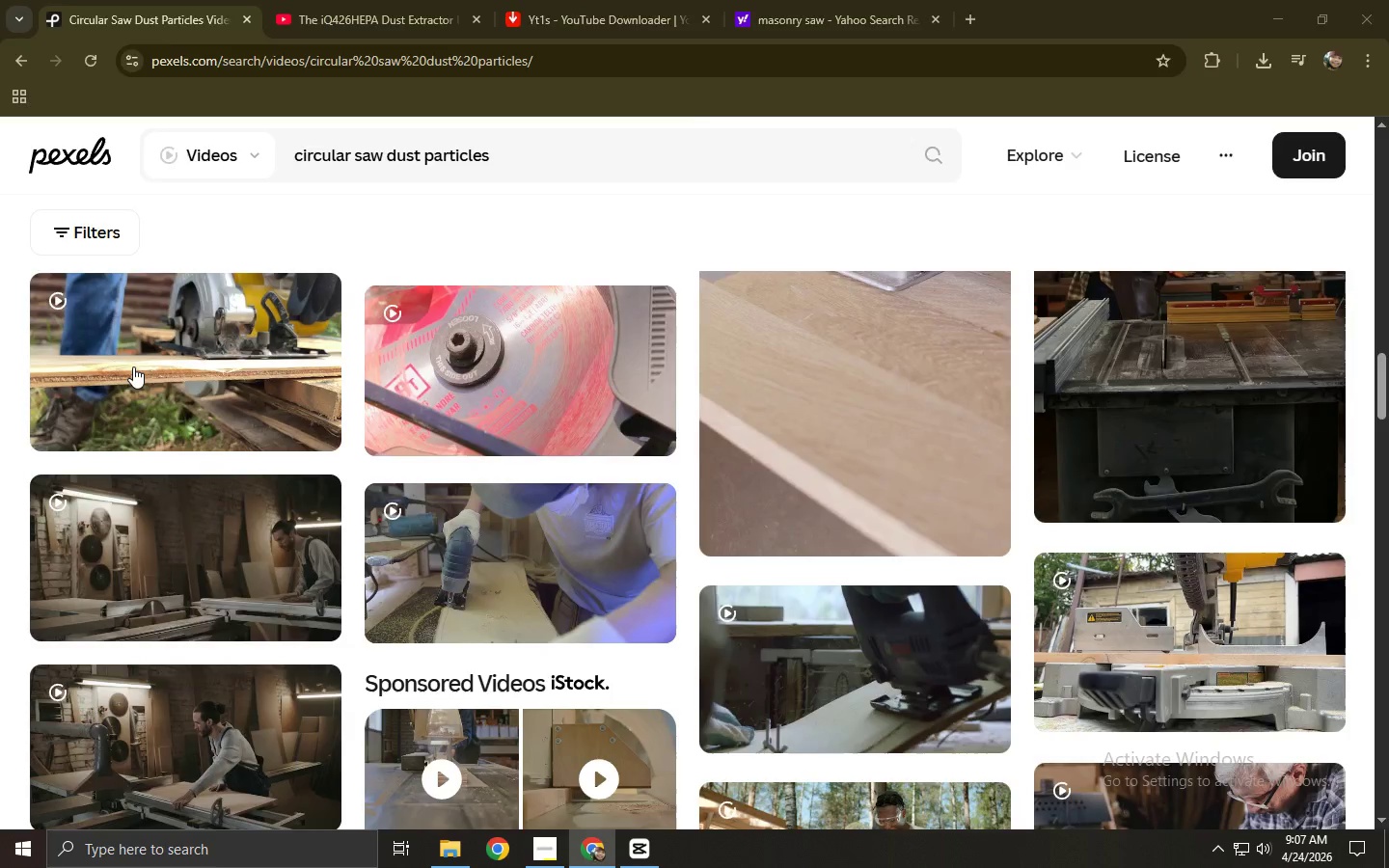 
key(Alt+AltLeft)
 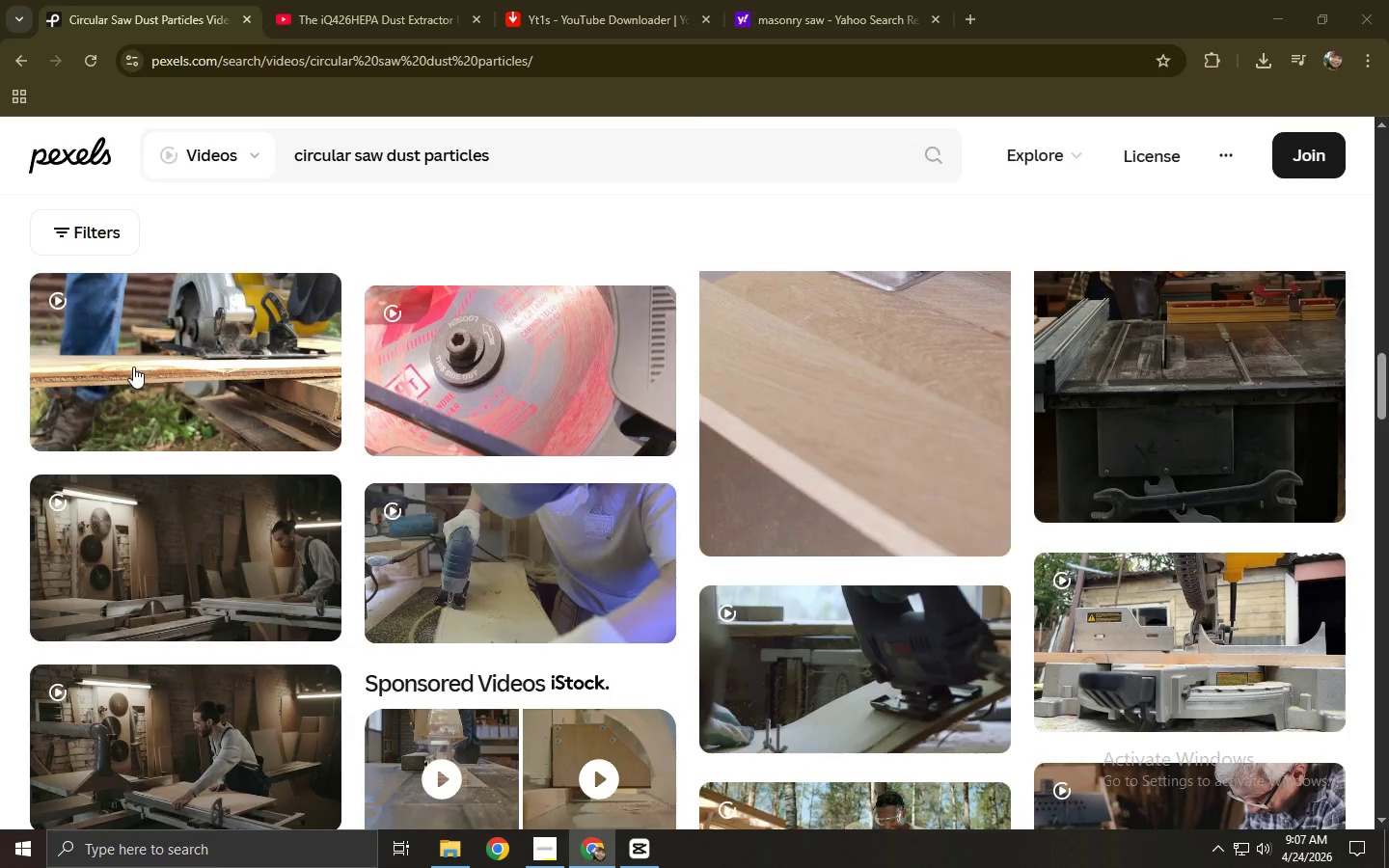 
key(Alt+Tab)
 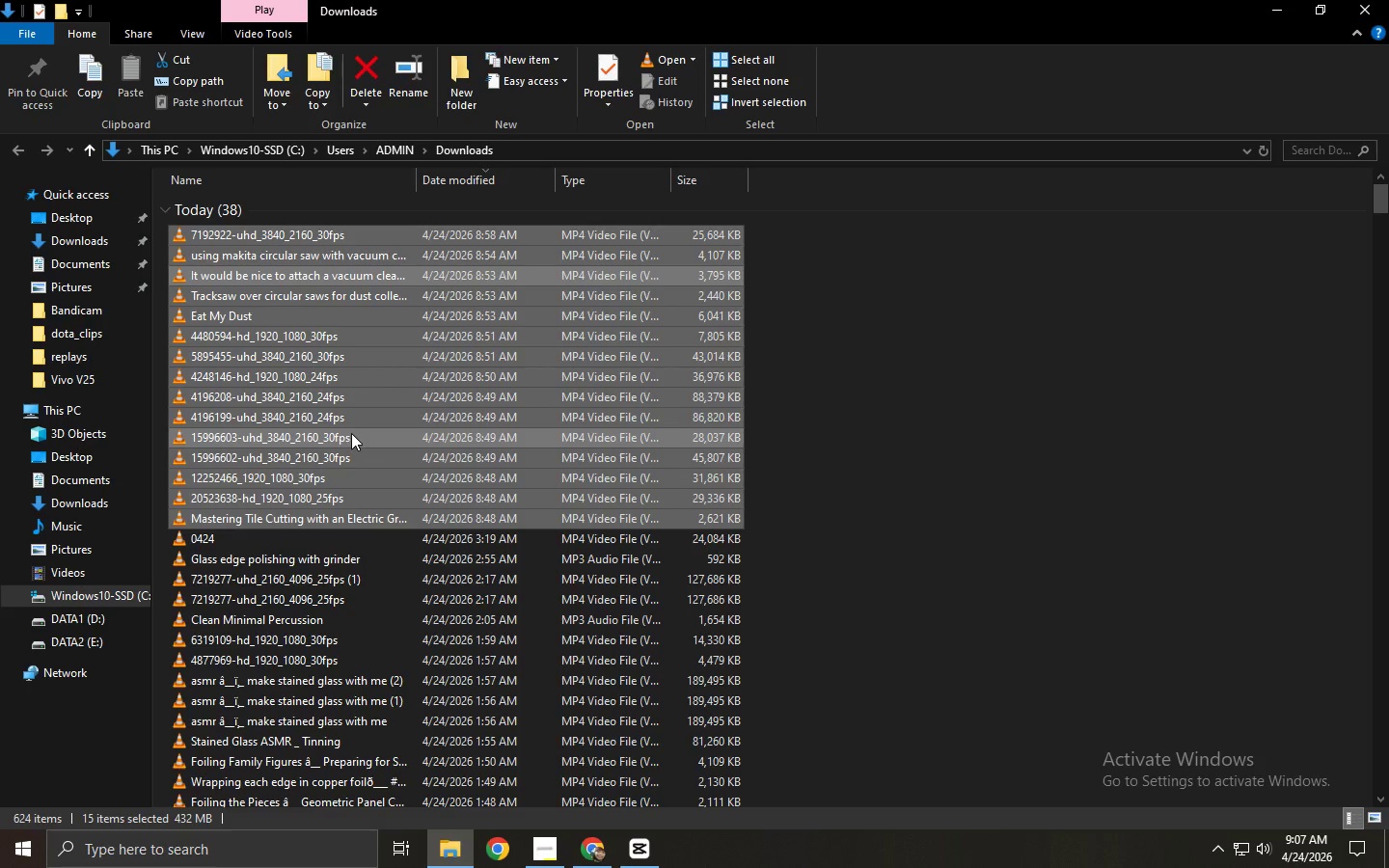 
key(Alt+Tab)
 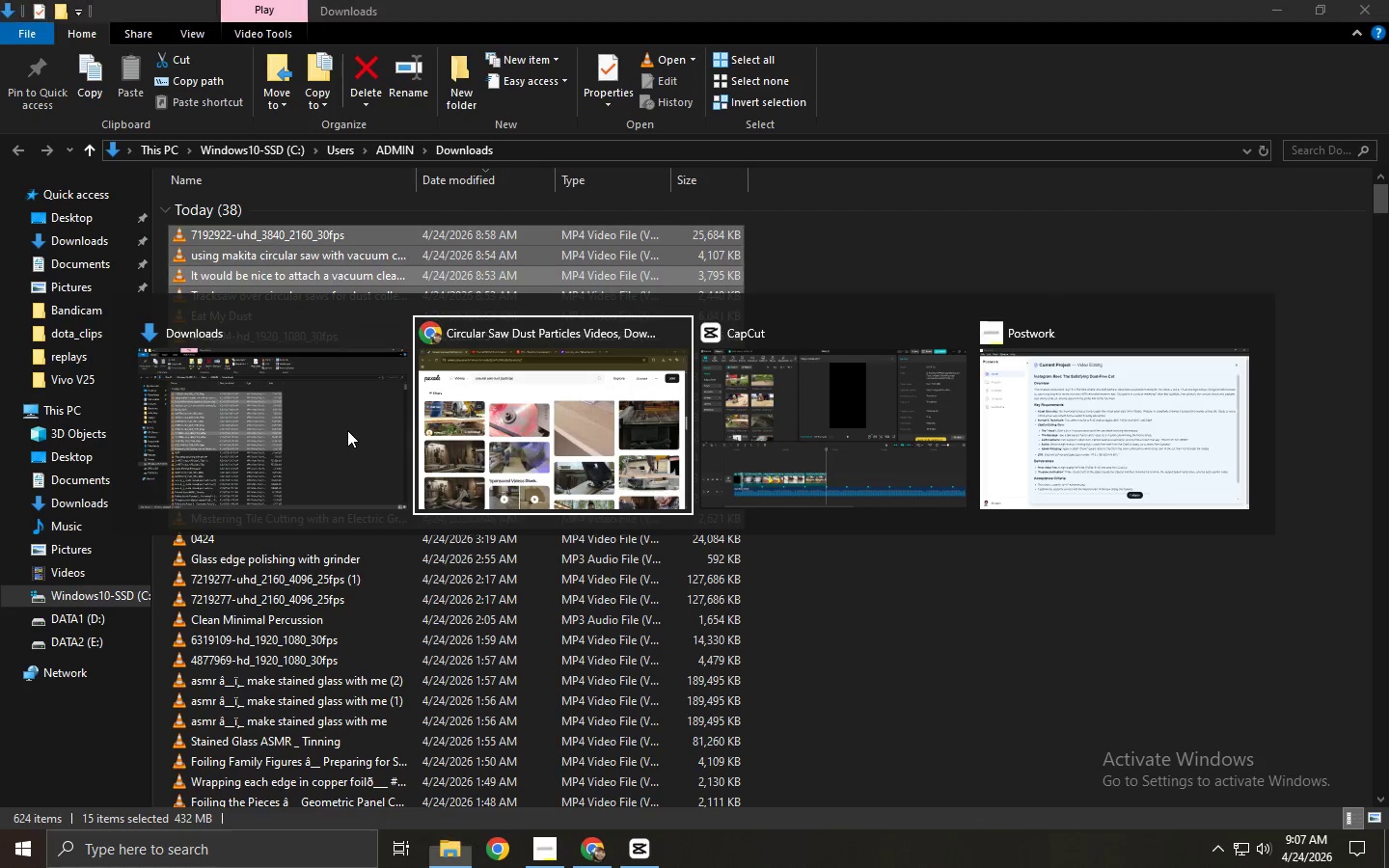 
key(Alt+Tab)
 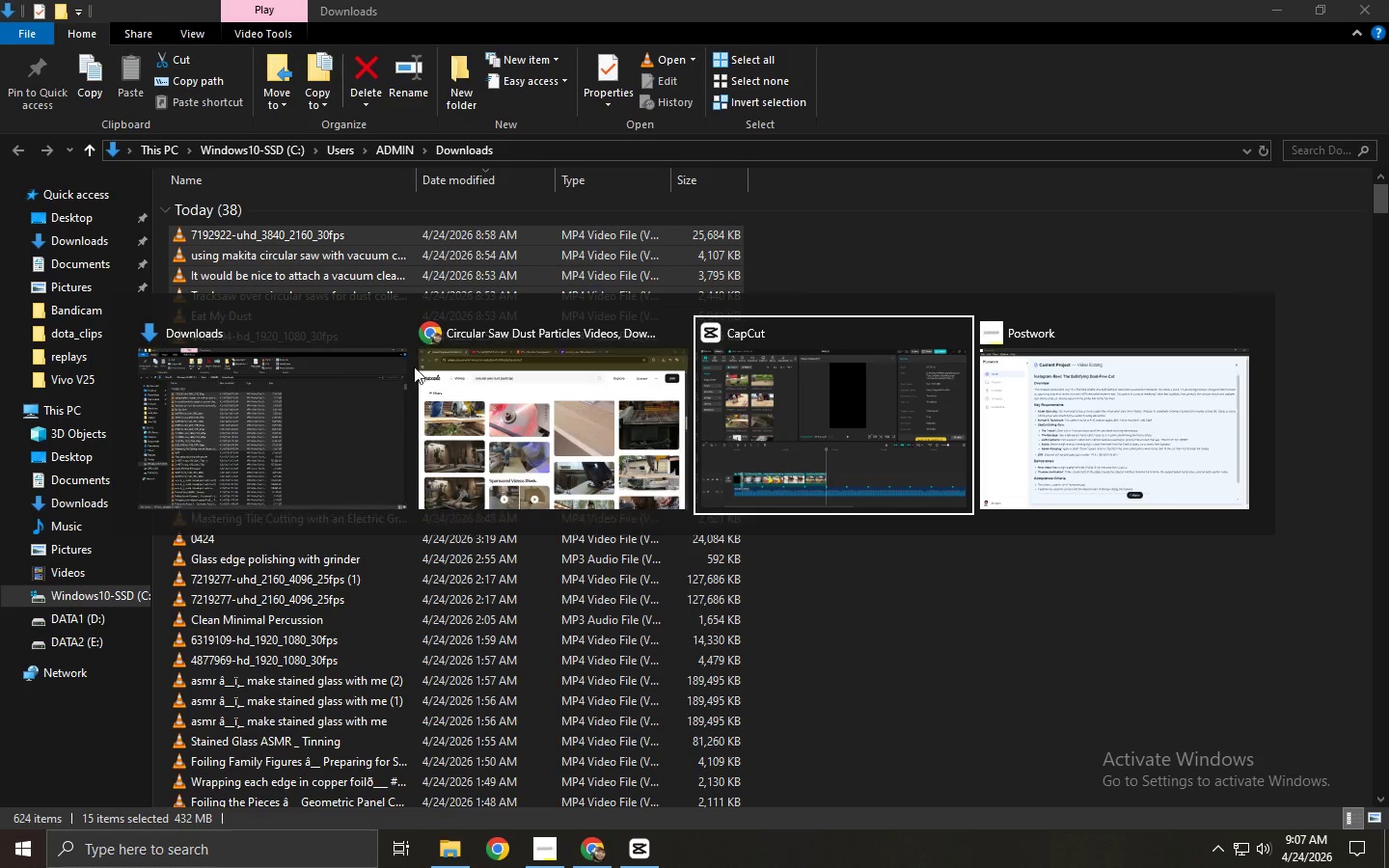 
key(Alt+AltLeft)
 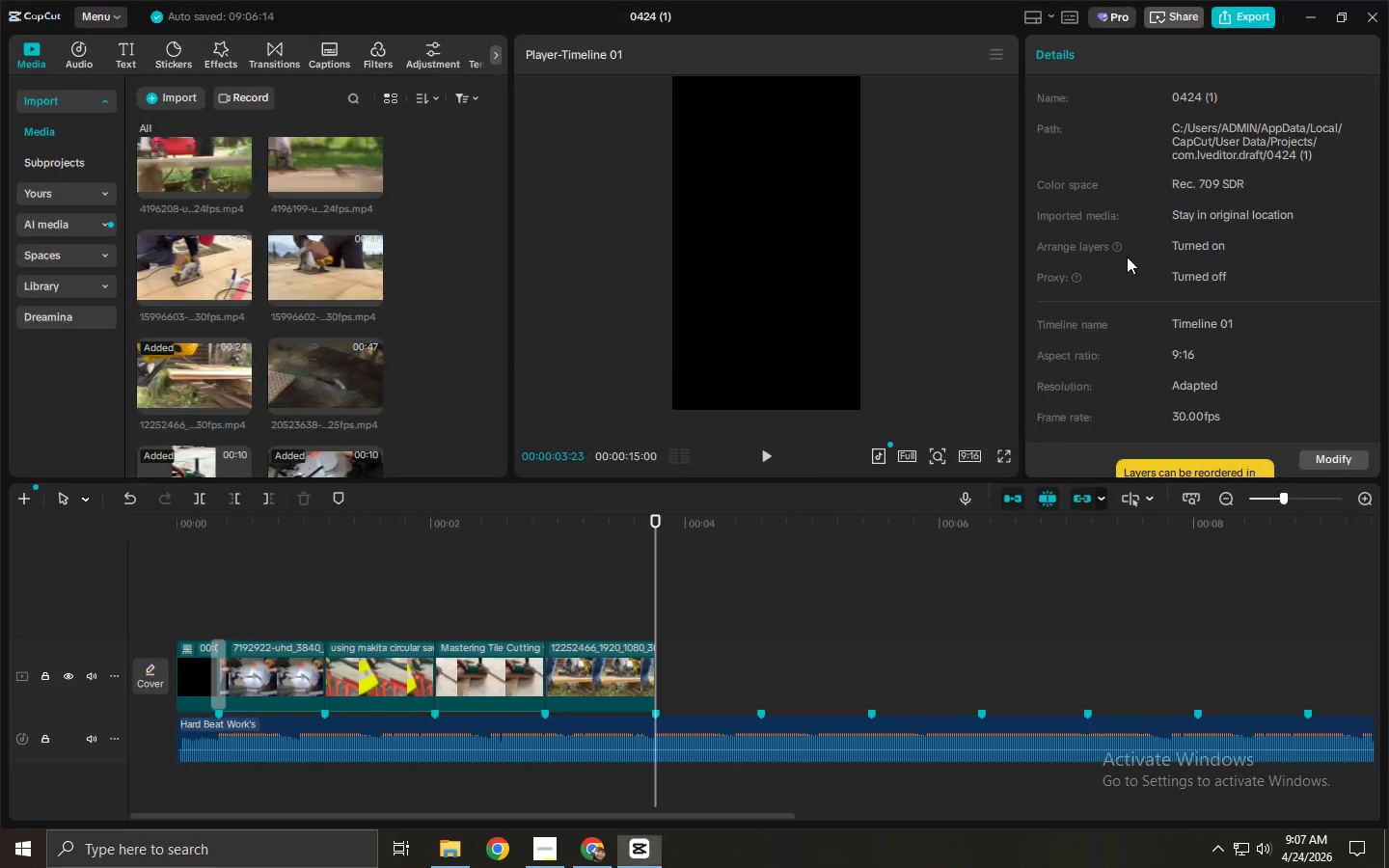 
key(Alt+Tab)
 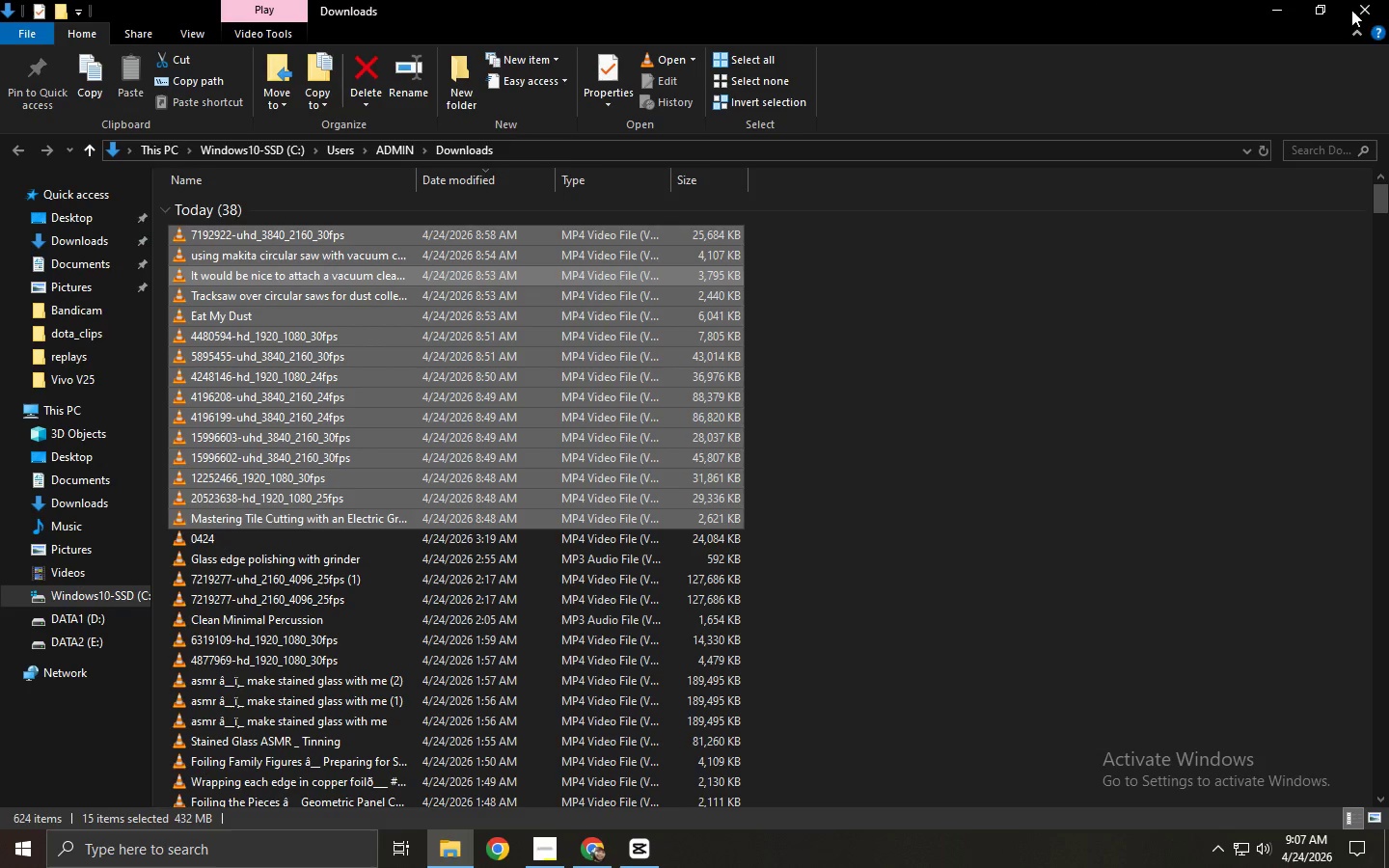 
left_click([1364, 5])
 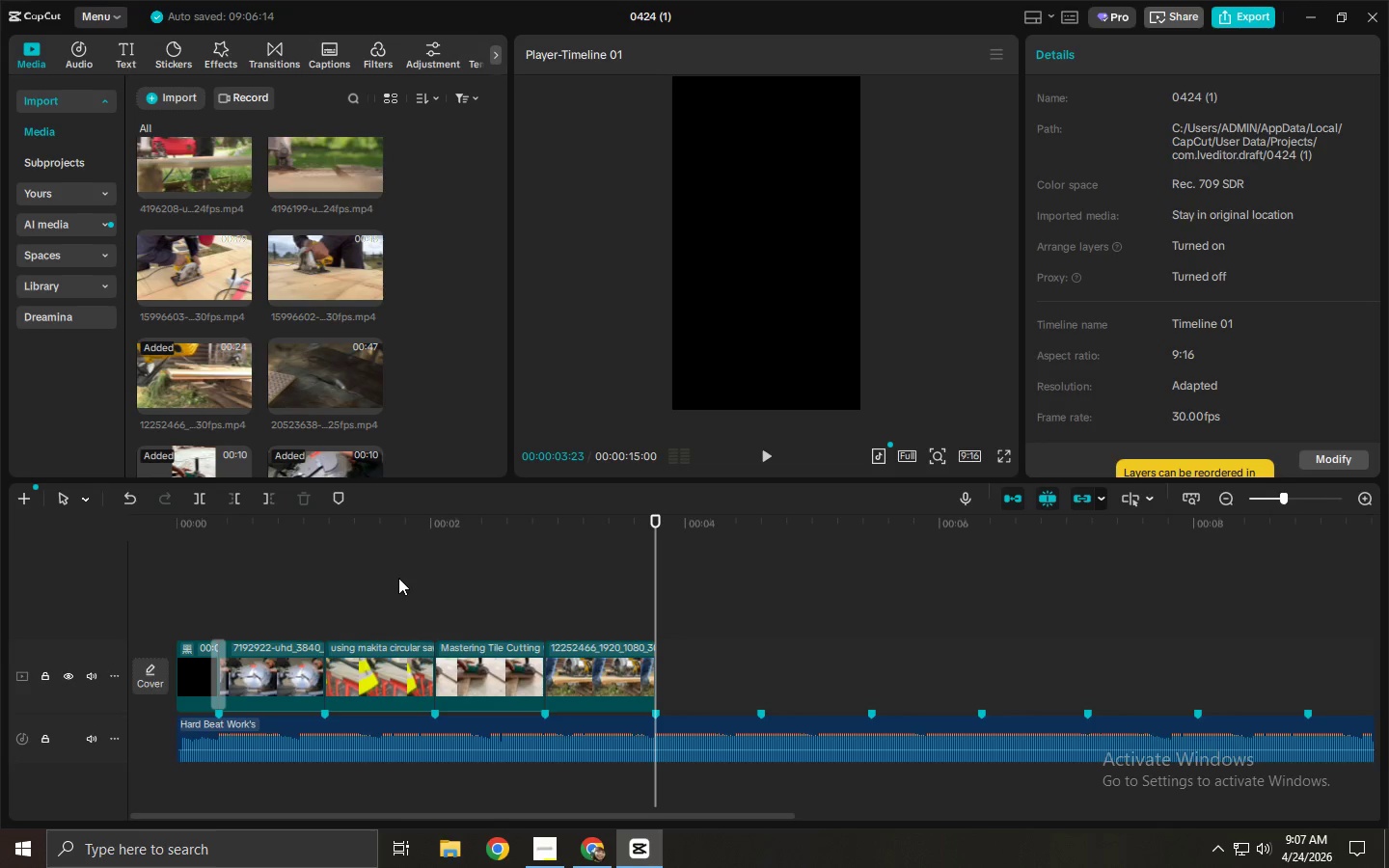 
left_click_drag(start_coordinate=[259, 529], to_coordinate=[93, 524])
 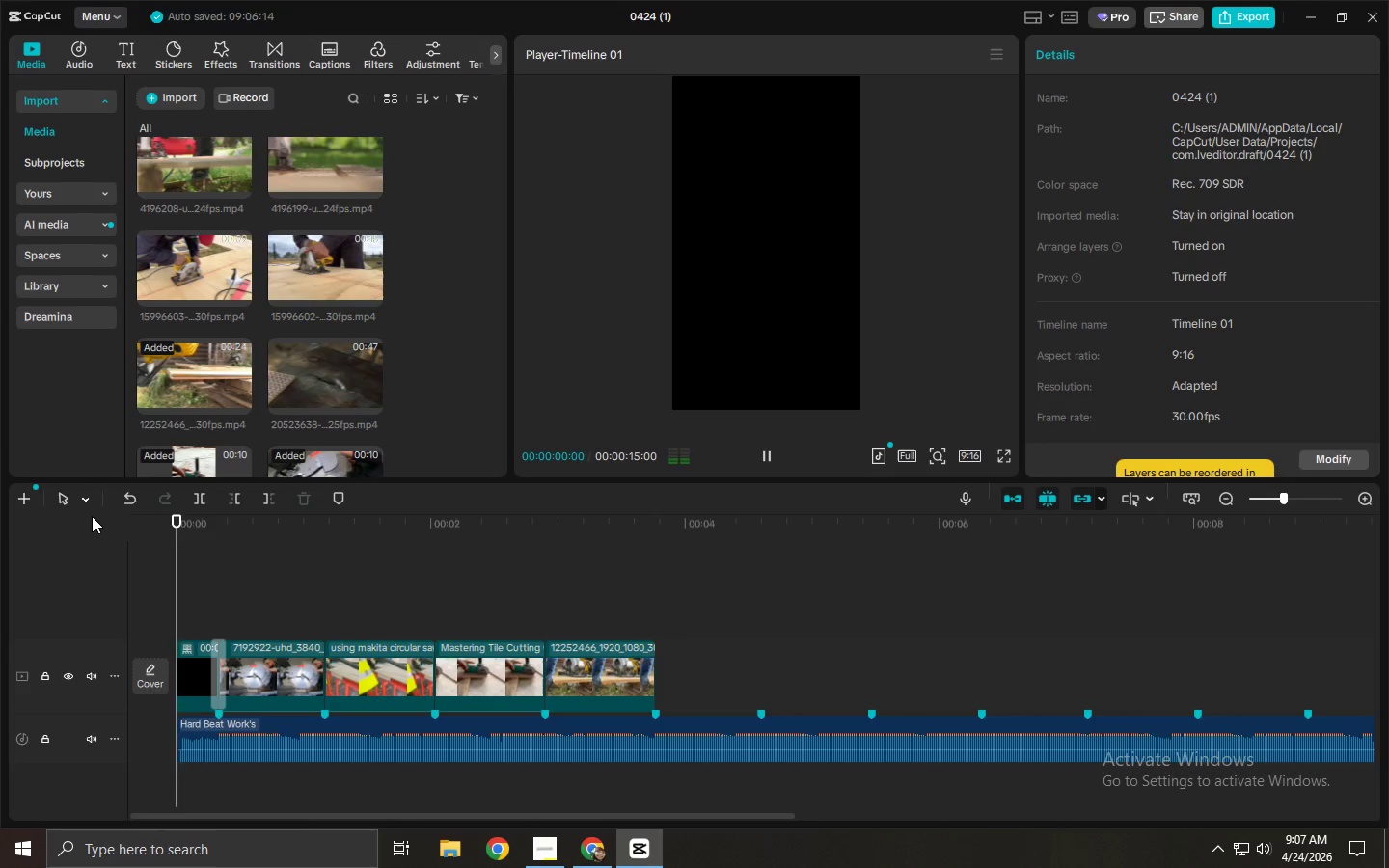 
key(Space)
 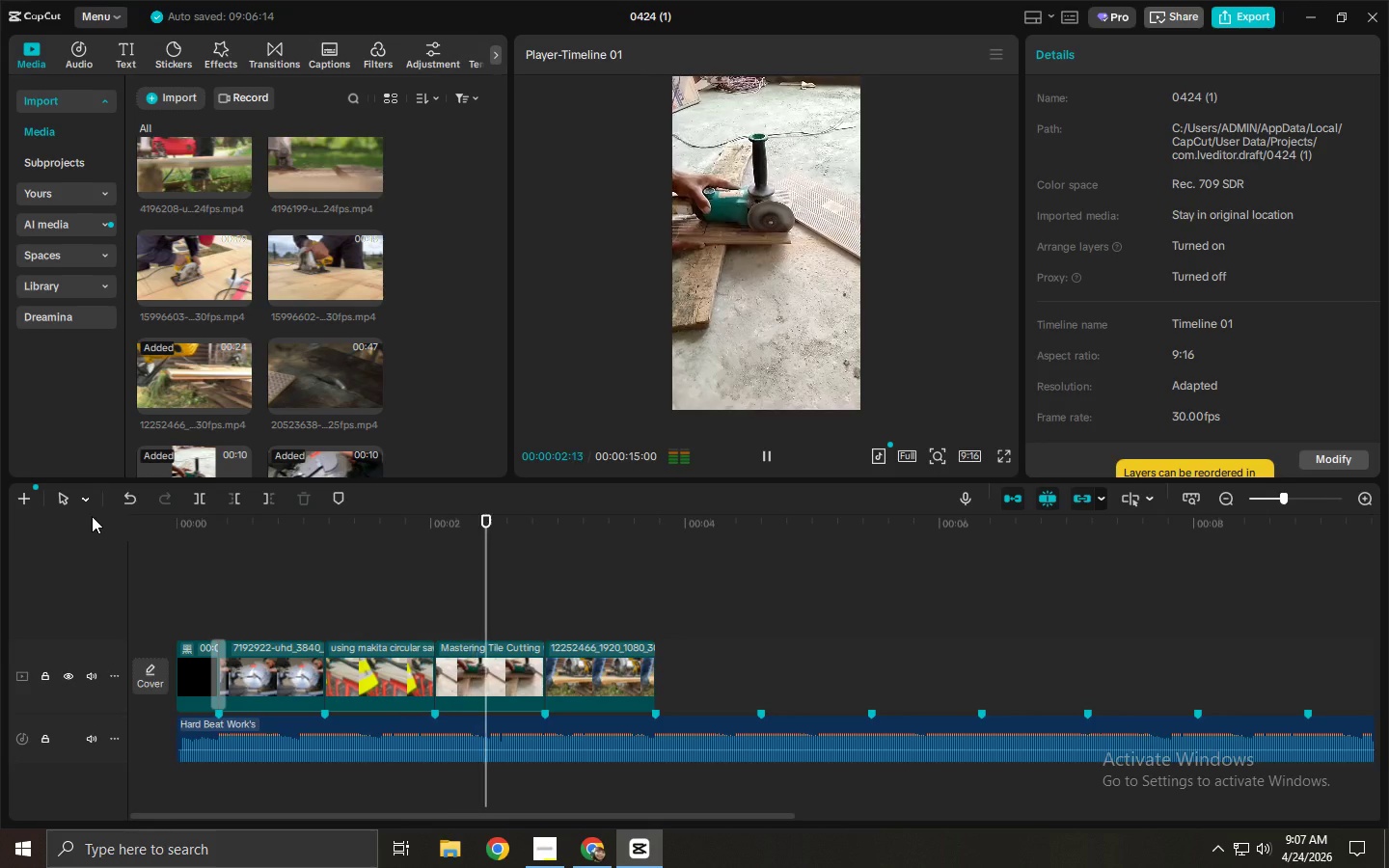 
key(Space)
 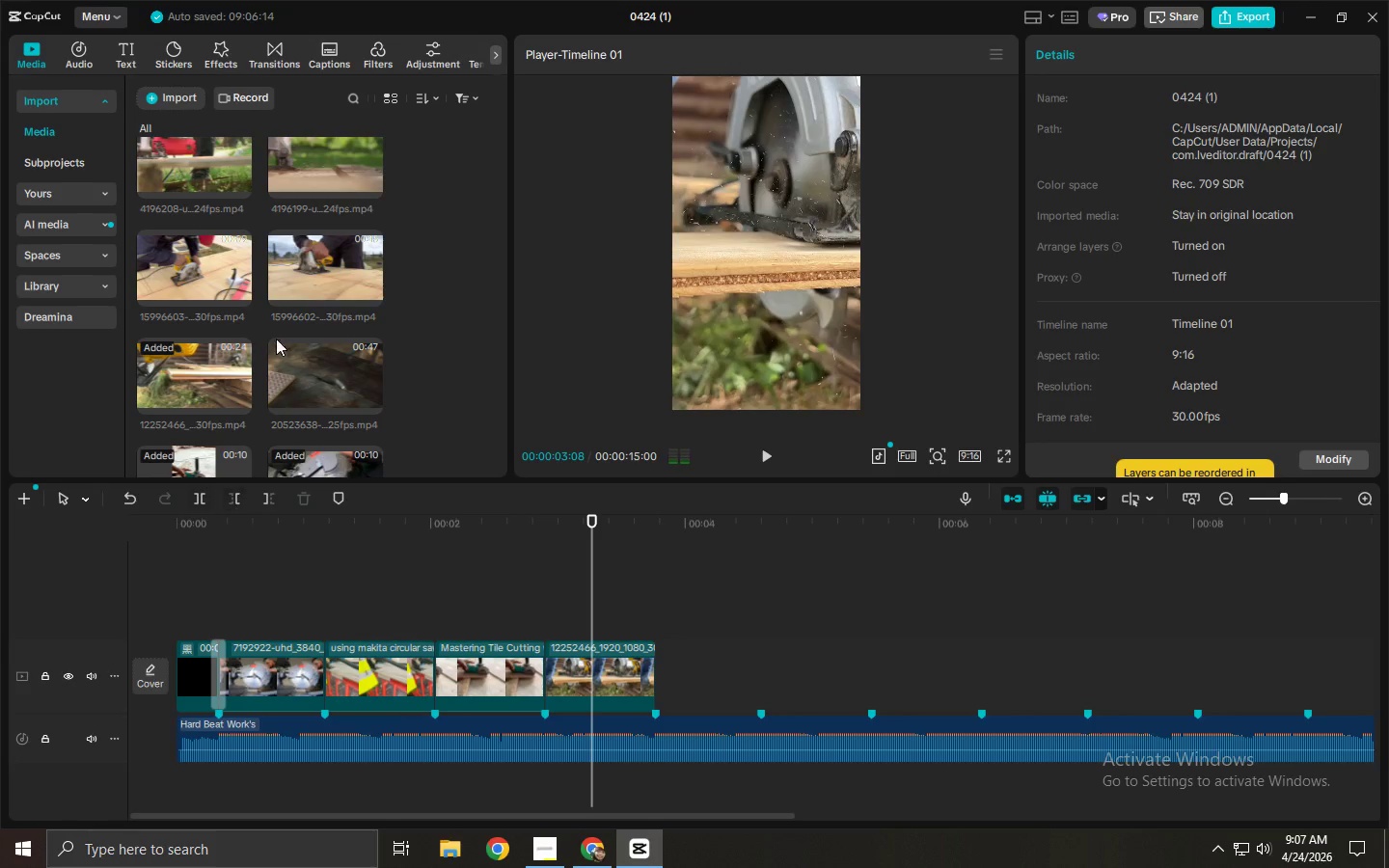 
scroll: coordinate [265, 296], scroll_direction: up, amount: 3.0
 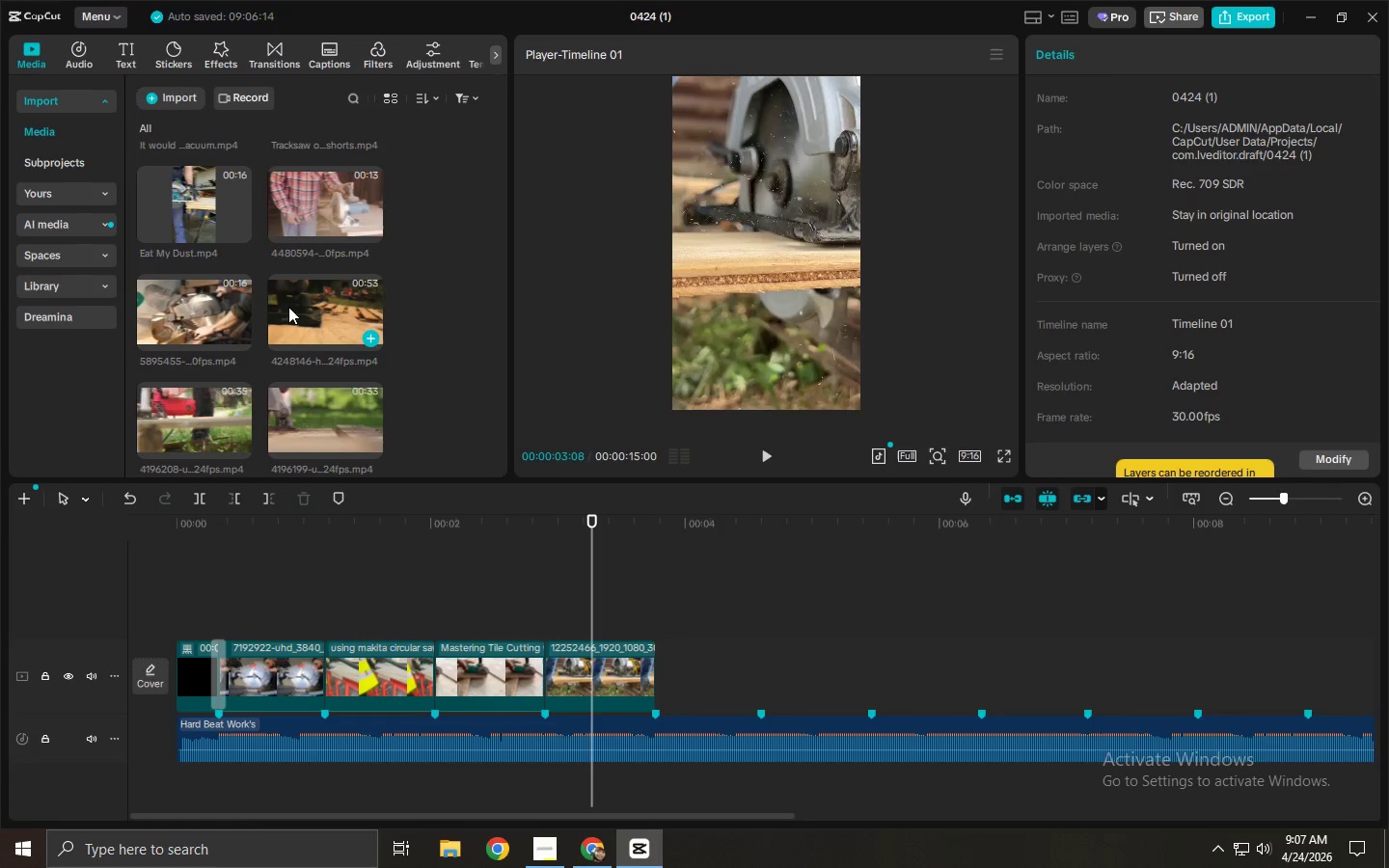 
left_click_drag(start_coordinate=[297, 308], to_coordinate=[665, 676])
 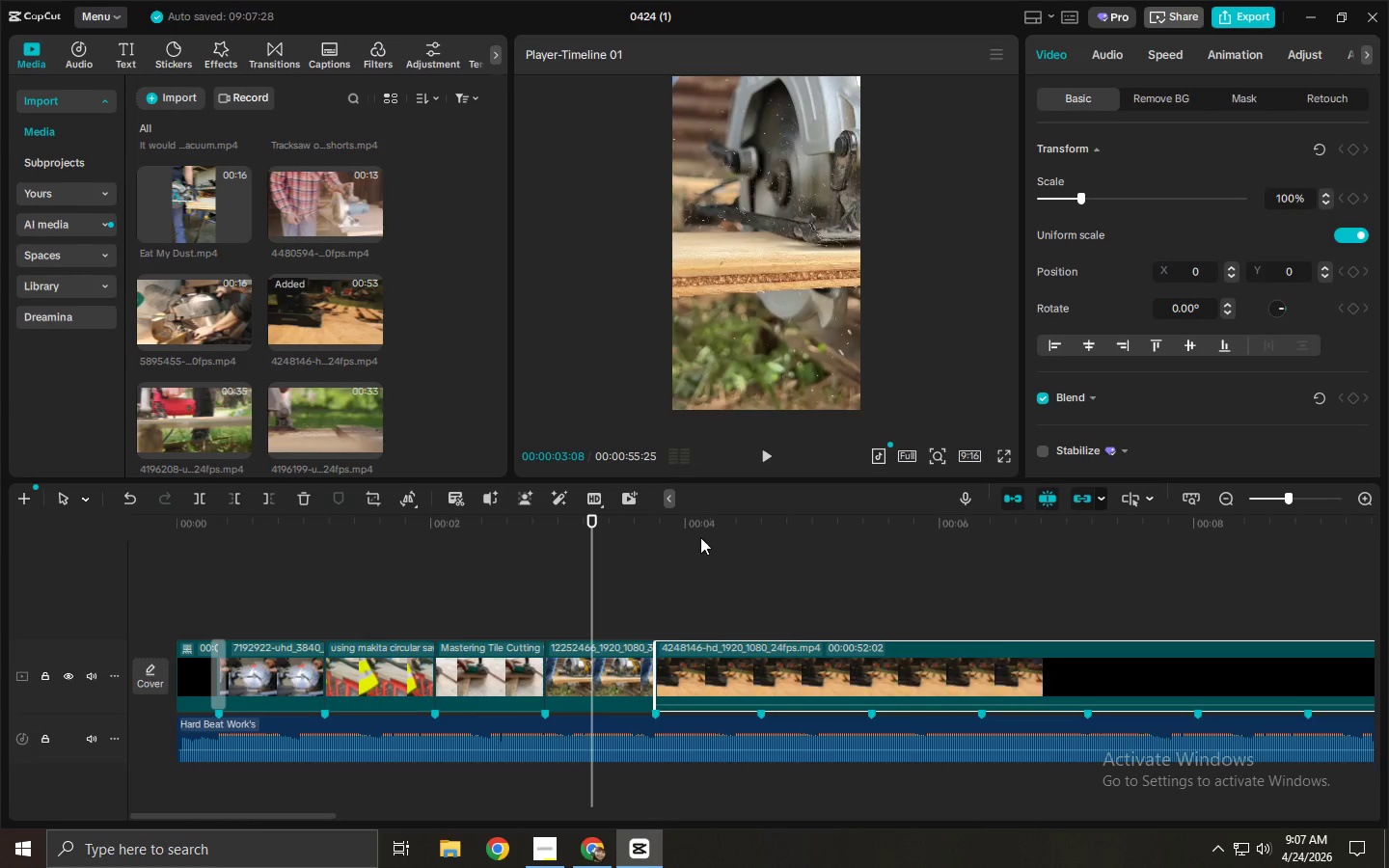 
left_click_drag(start_coordinate=[667, 520], to_coordinate=[815, 522])
 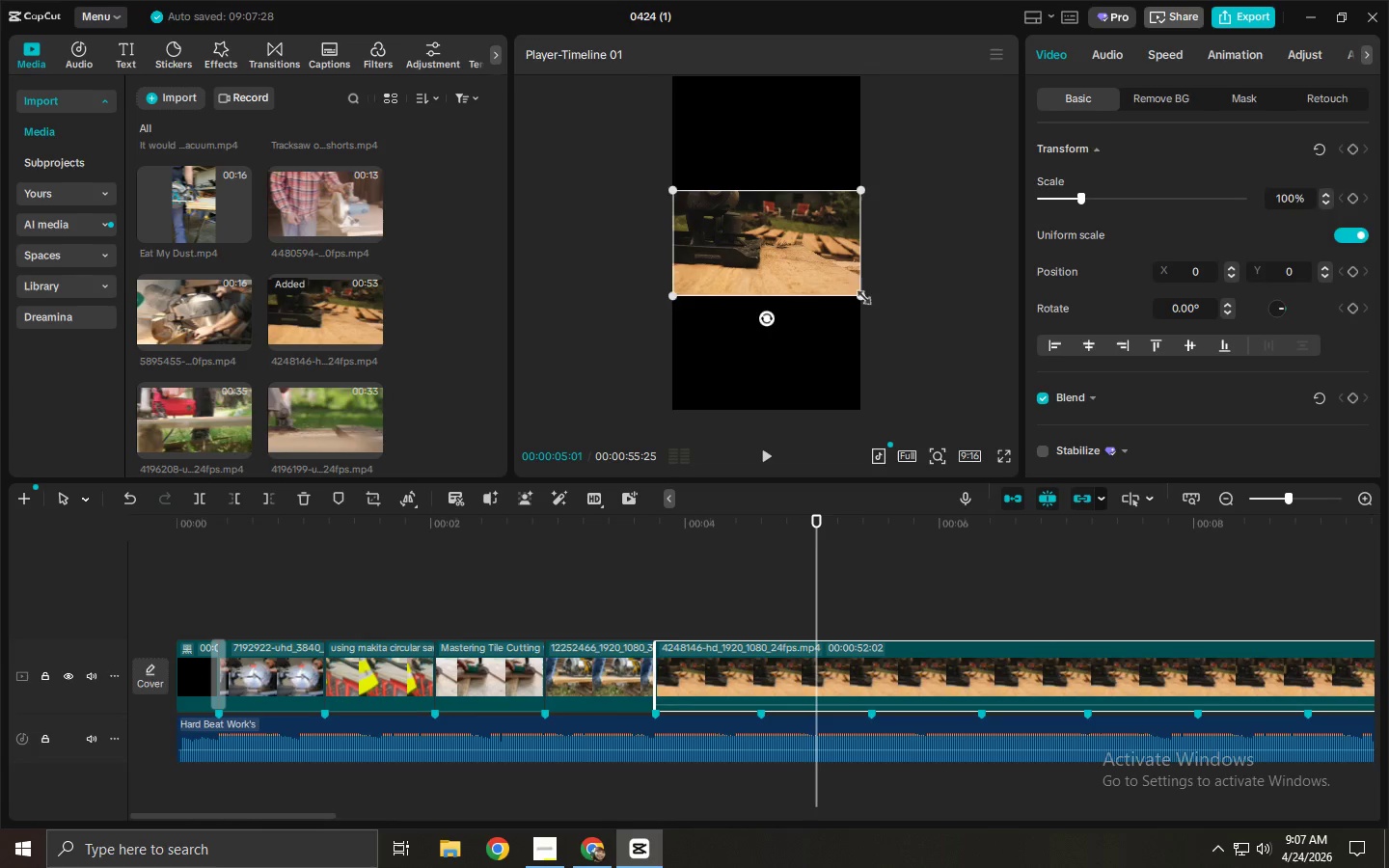 
left_click_drag(start_coordinate=[858, 295], to_coordinate=[1144, 501])
 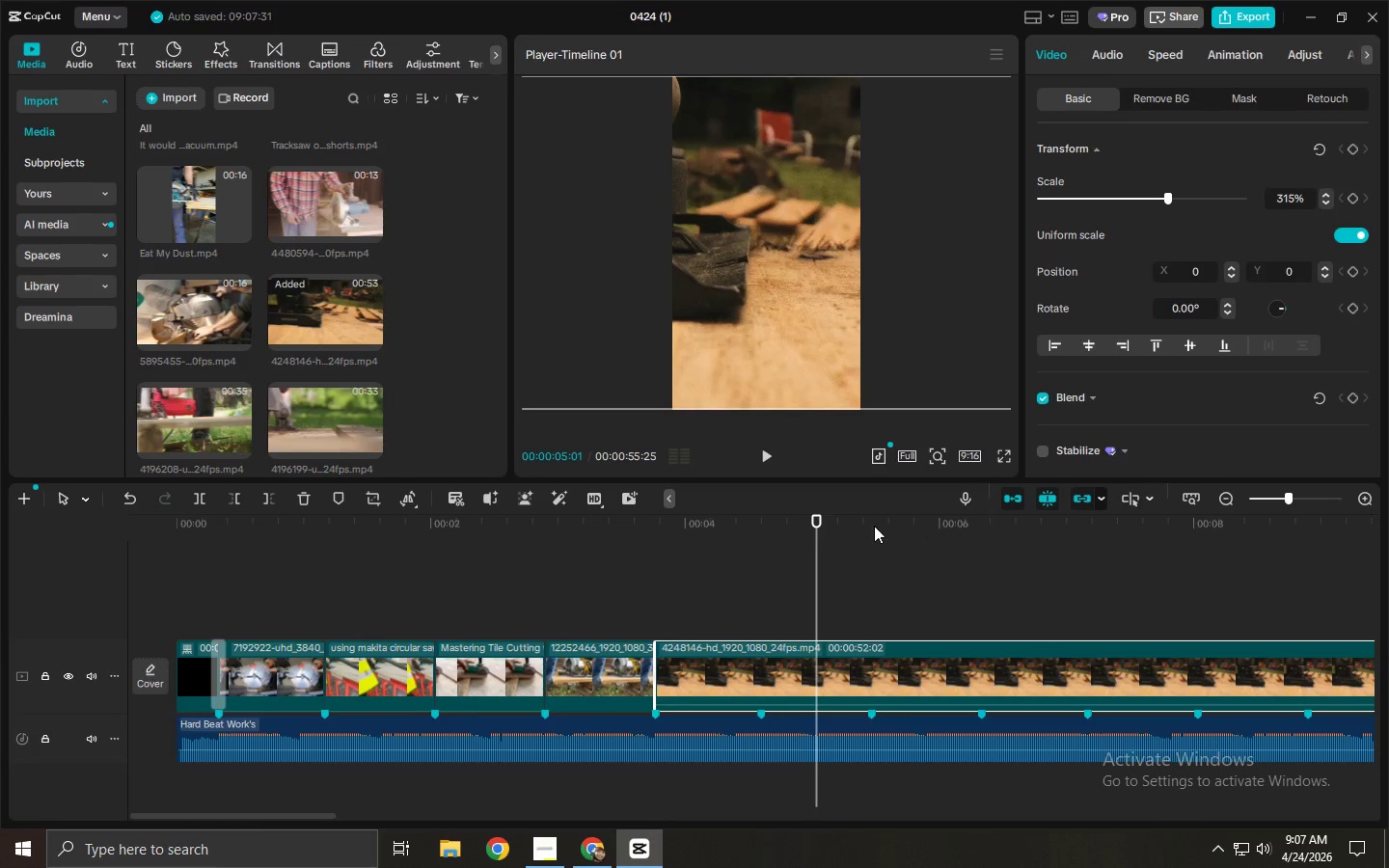 
left_click_drag(start_coordinate=[874, 526], to_coordinate=[1329, 551])
 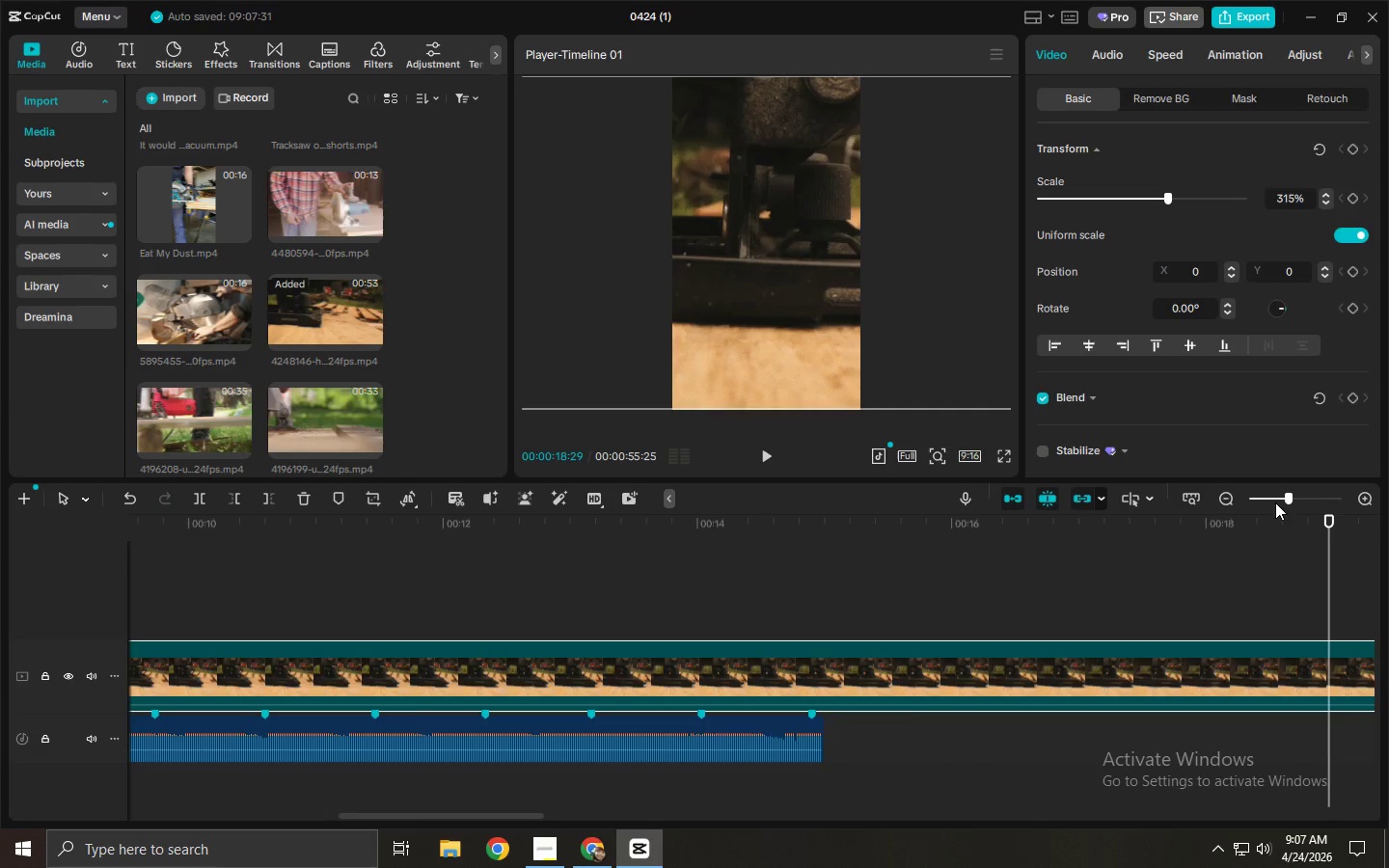 
left_click([1271, 500])
 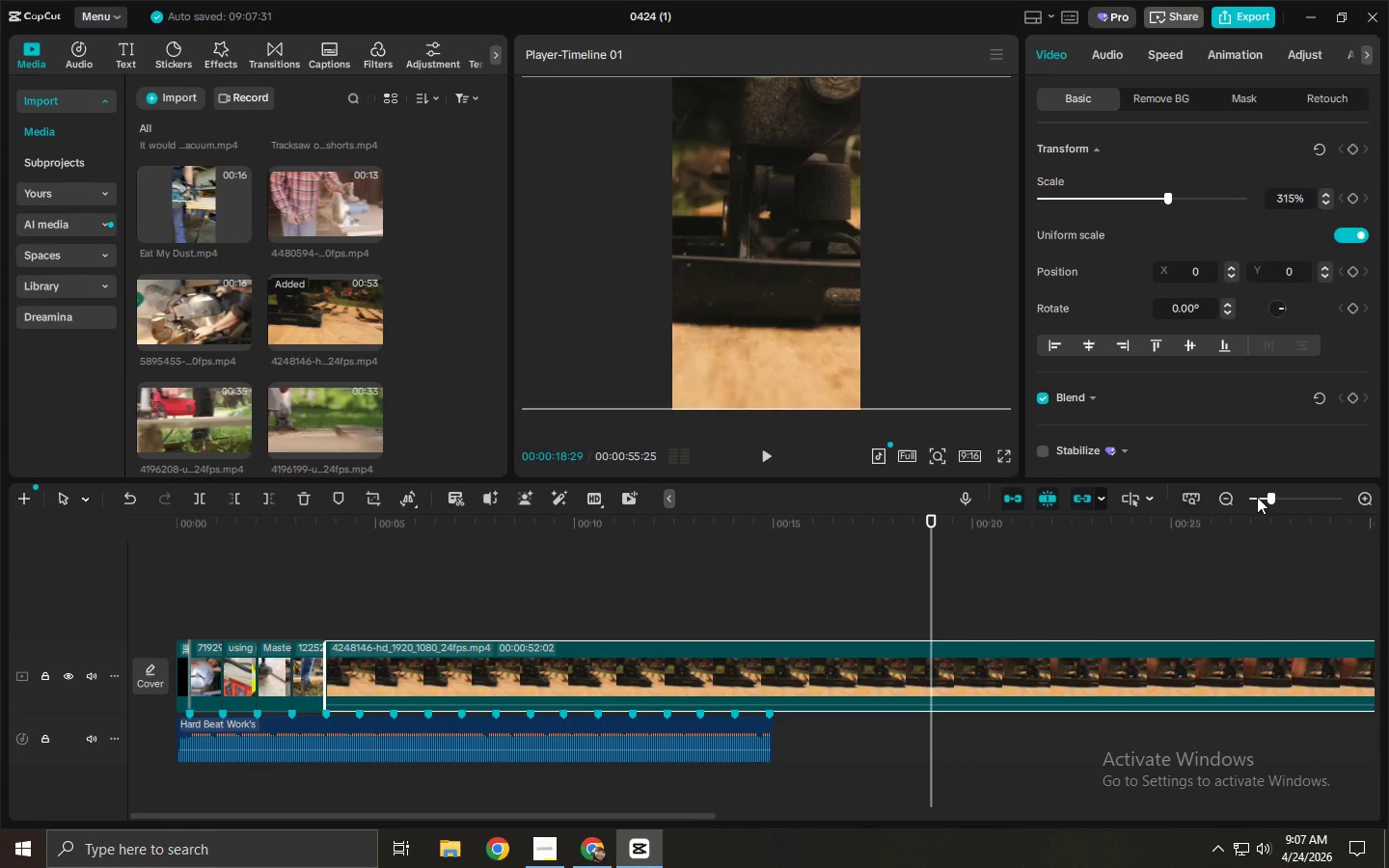 
left_click([1264, 497])
 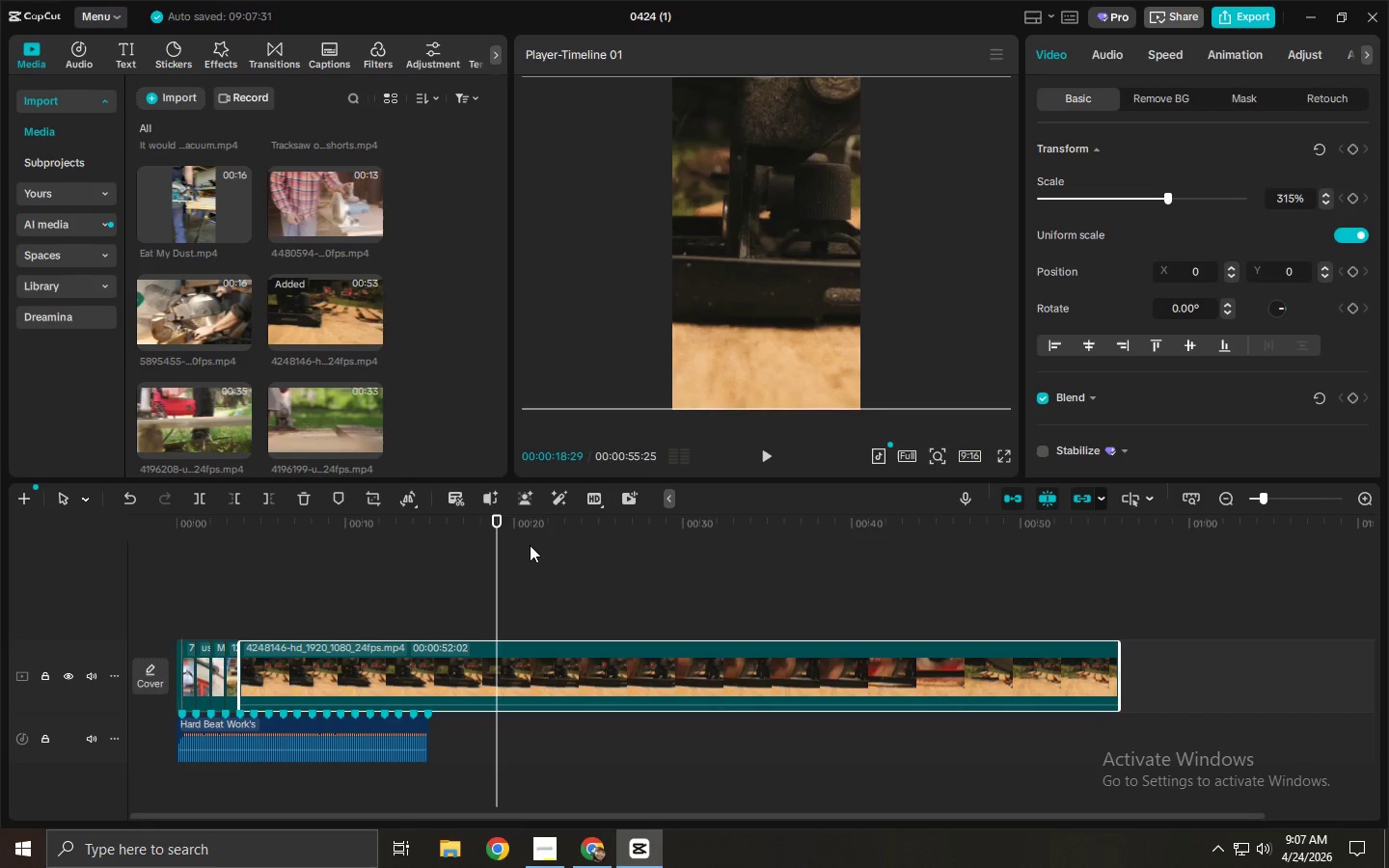 
left_click_drag(start_coordinate=[531, 532], to_coordinate=[803, 541])
 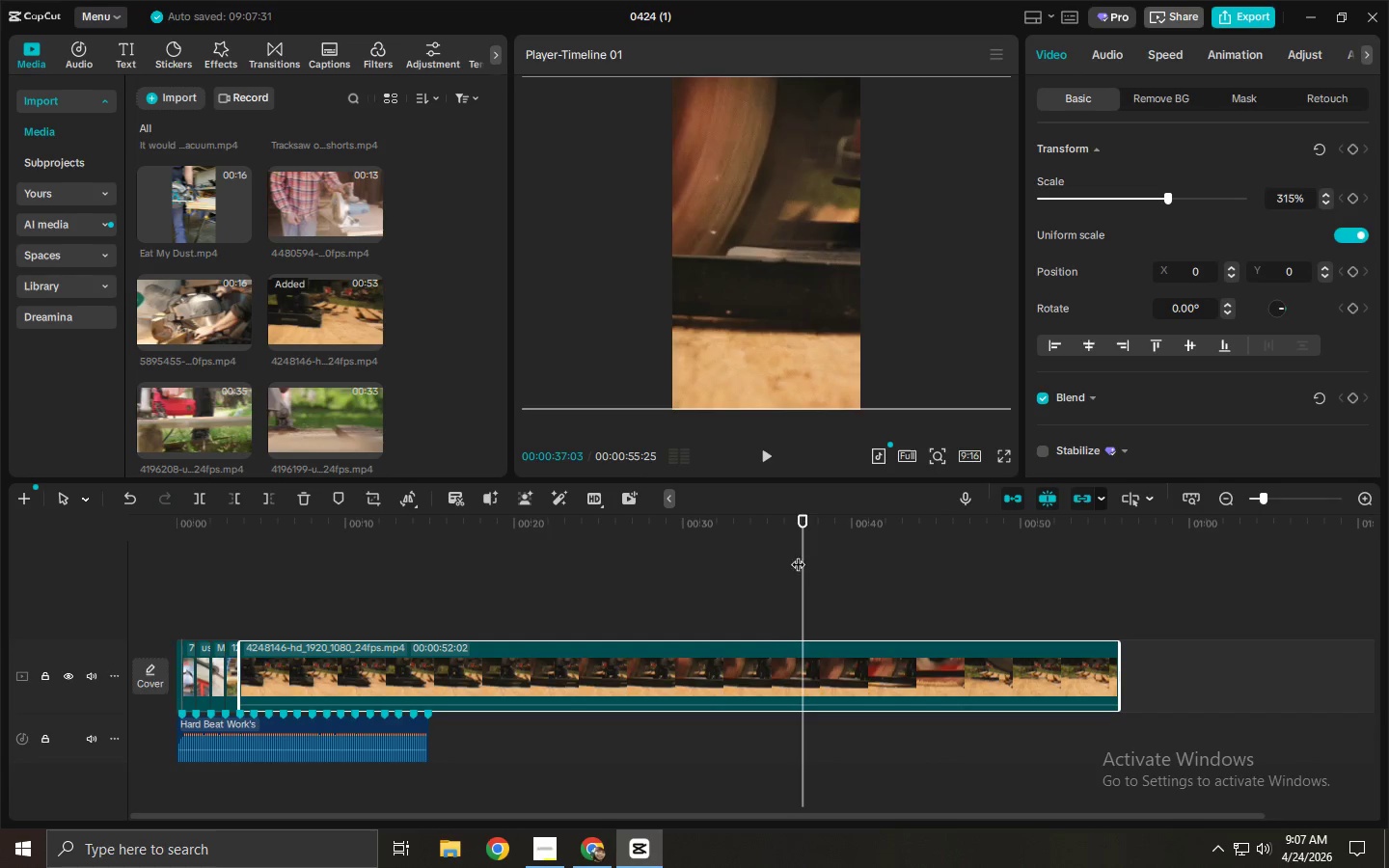 
key(Control+ControlLeft)
 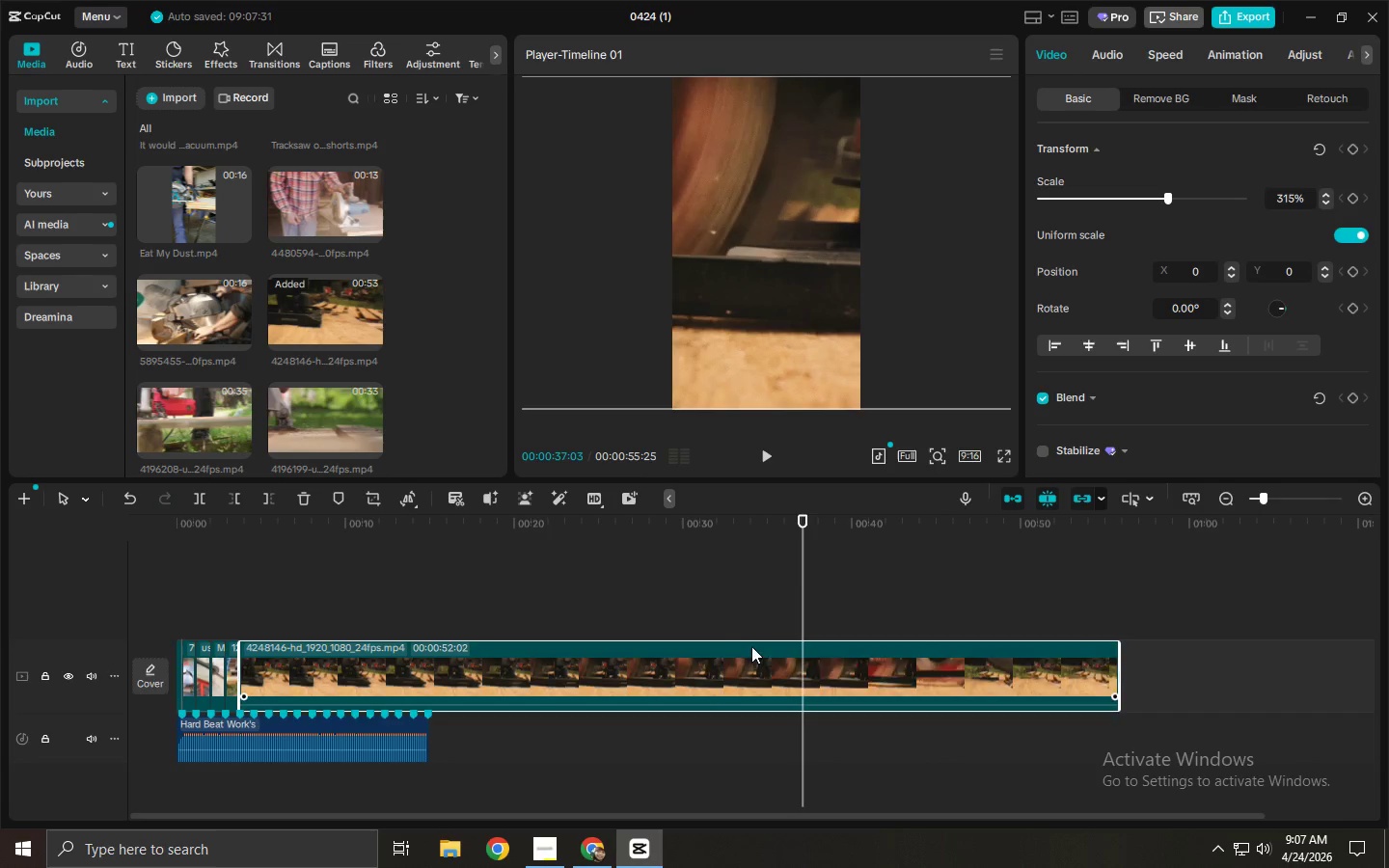 
key(Control+B)
 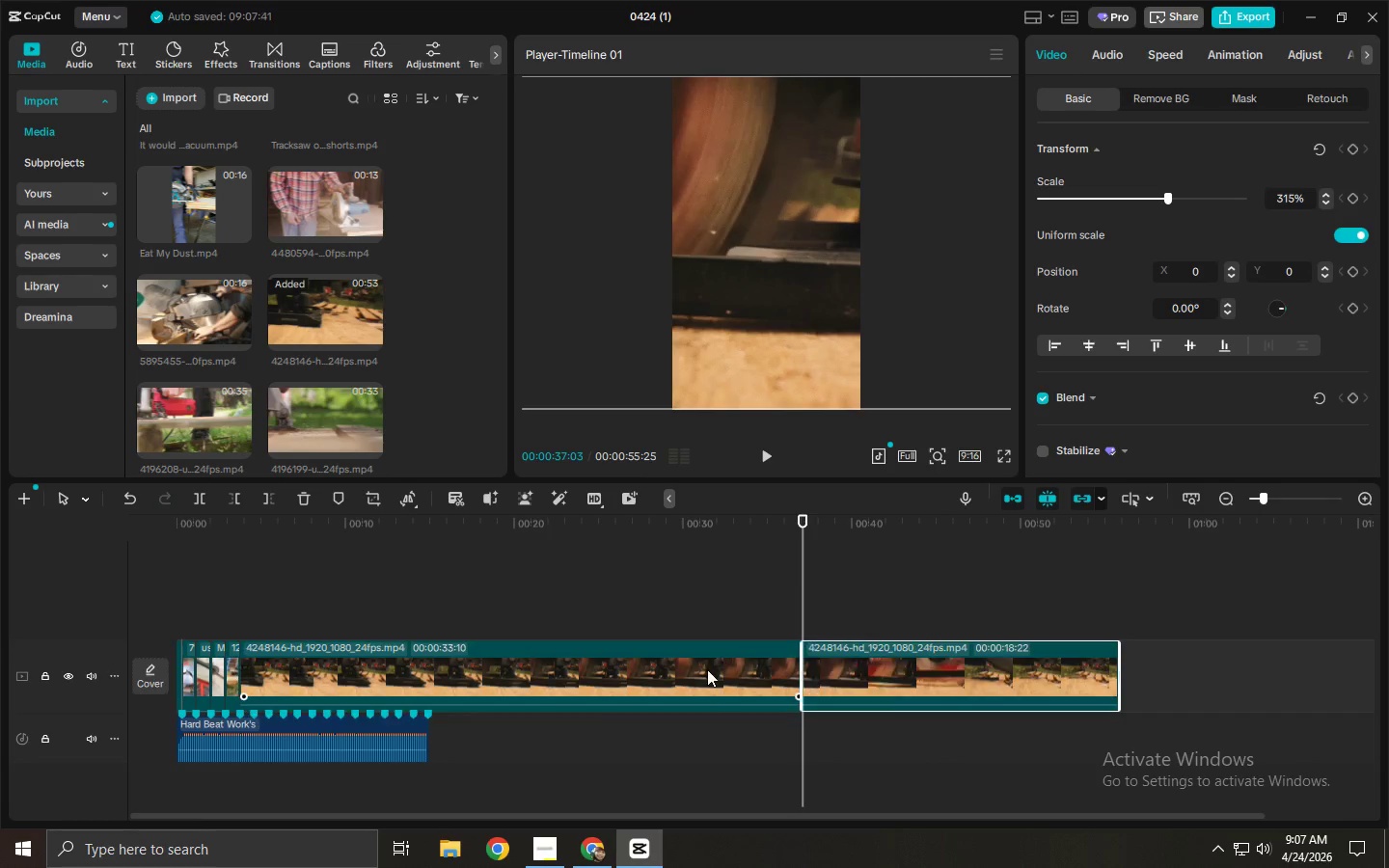 
left_click([707, 669])
 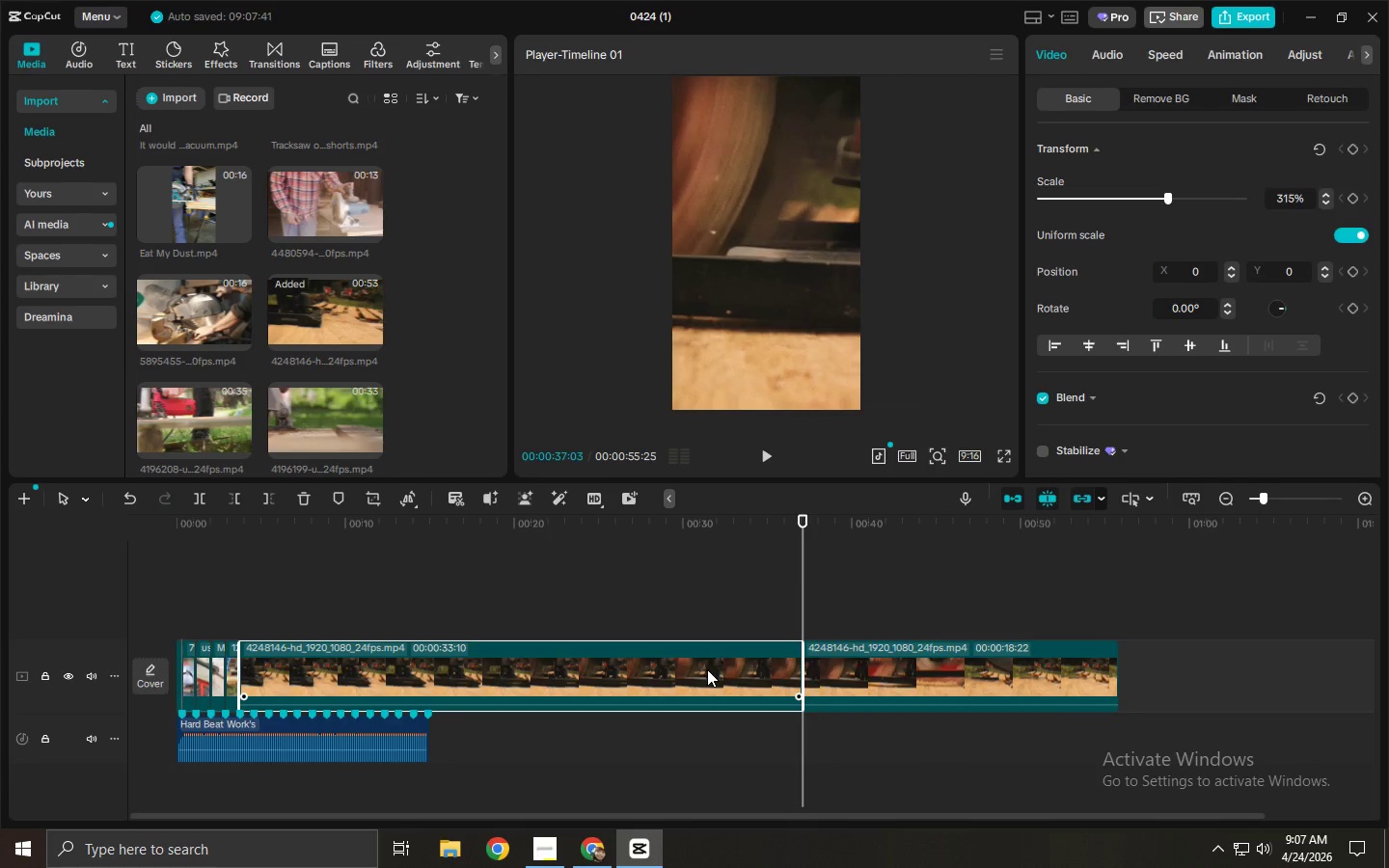 
key(Delete)
 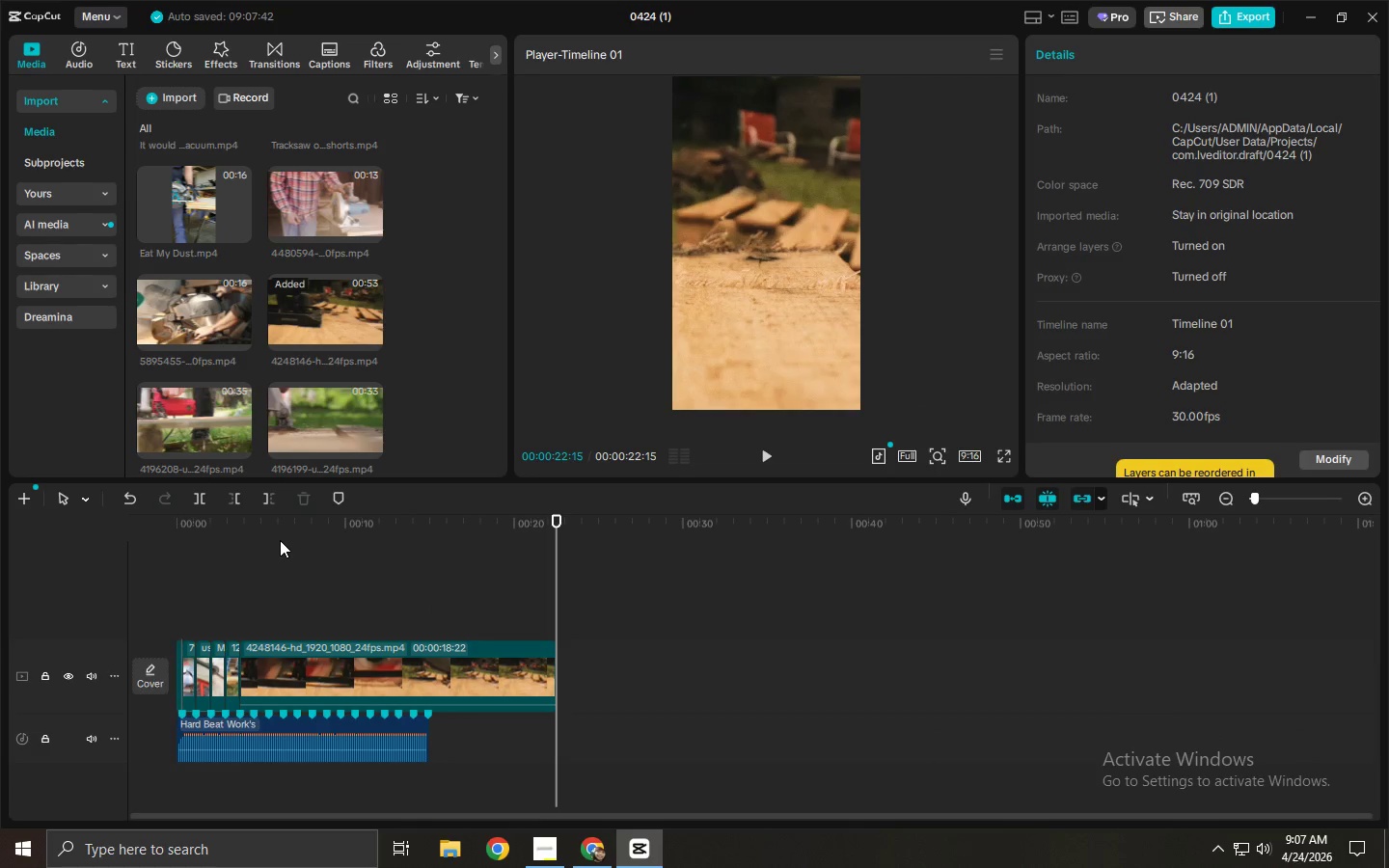 
left_click_drag(start_coordinate=[276, 539], to_coordinate=[142, 529])
 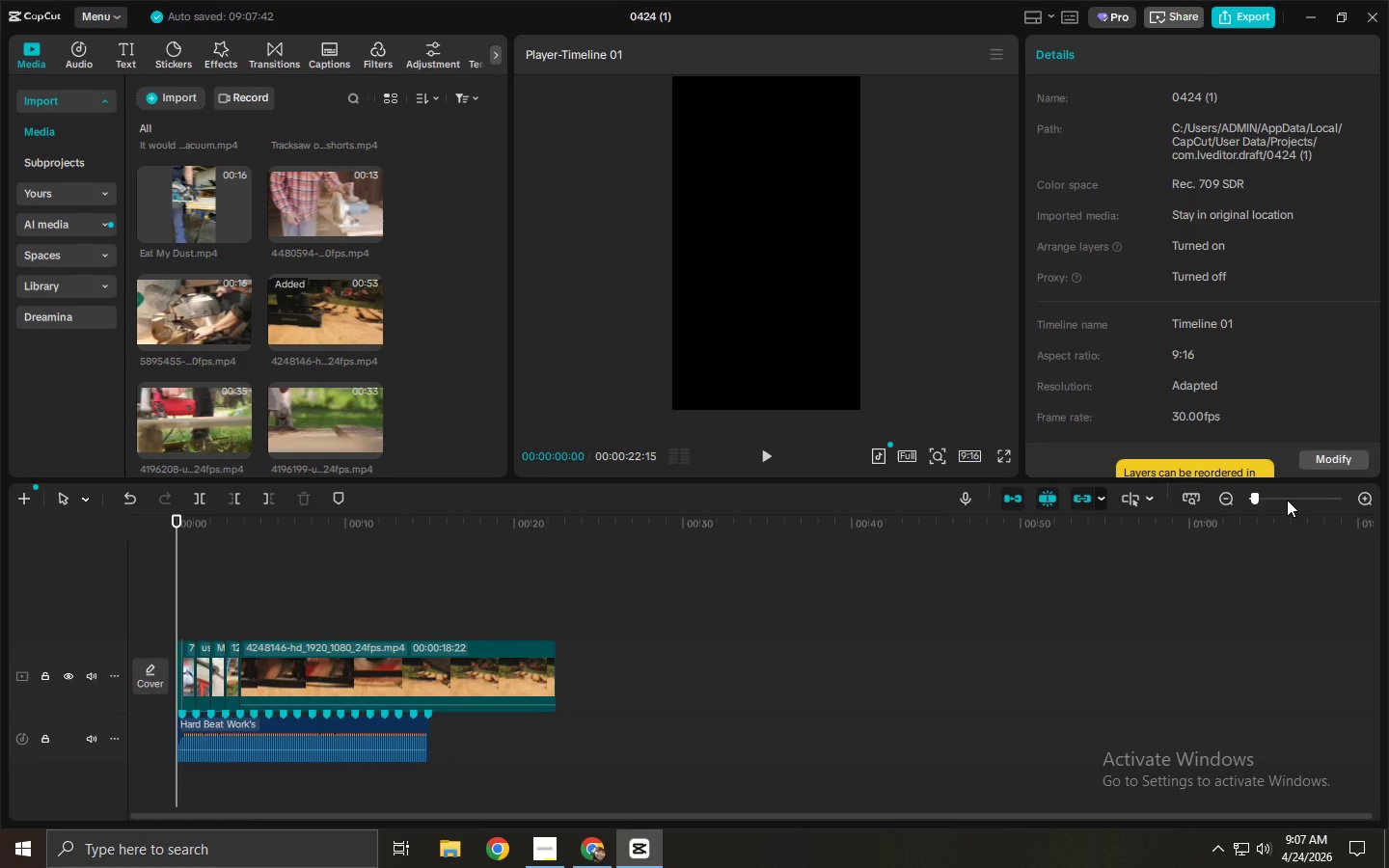 
left_click([1266, 500])
 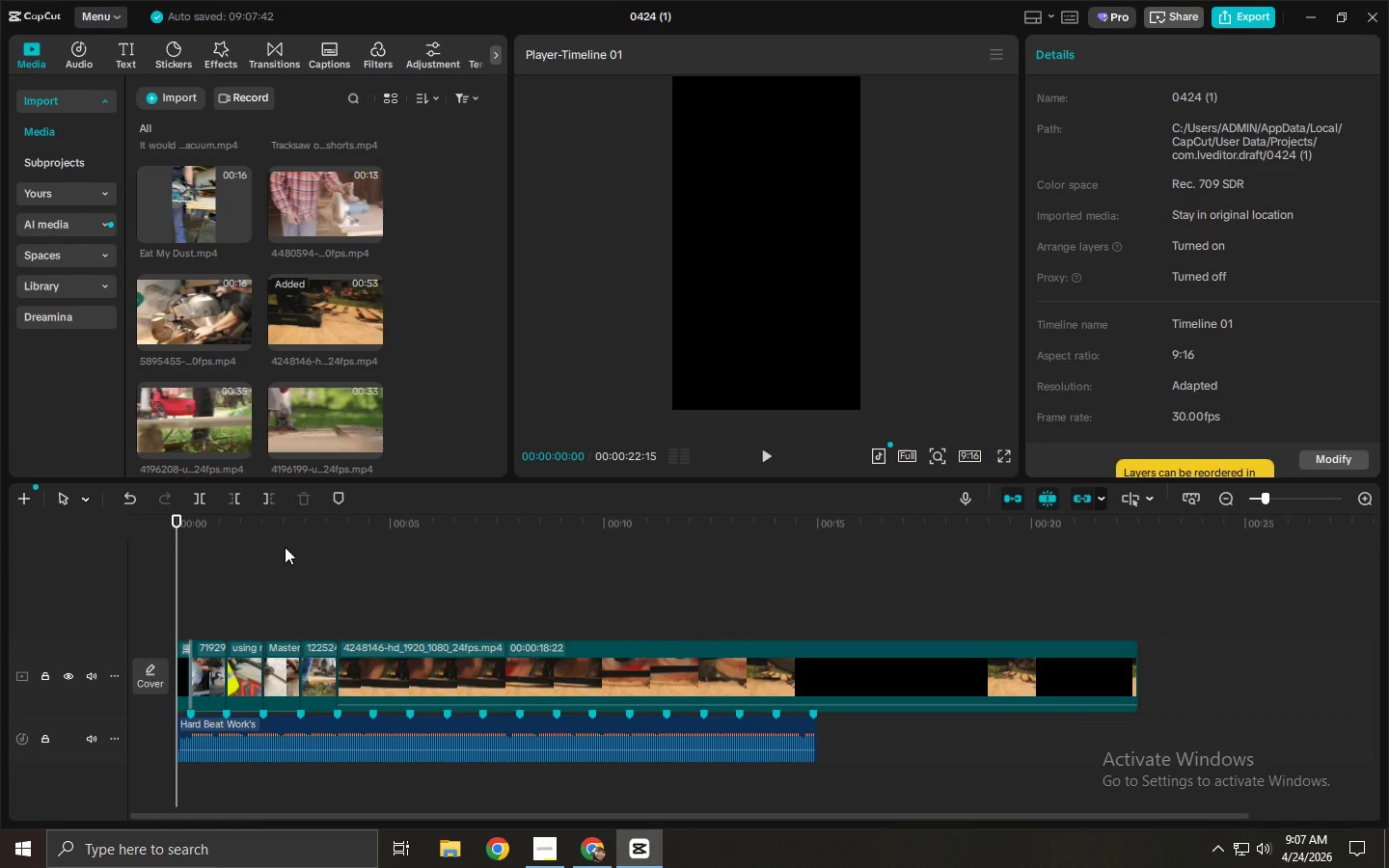 
left_click_drag(start_coordinate=[255, 523], to_coordinate=[83, 522])
 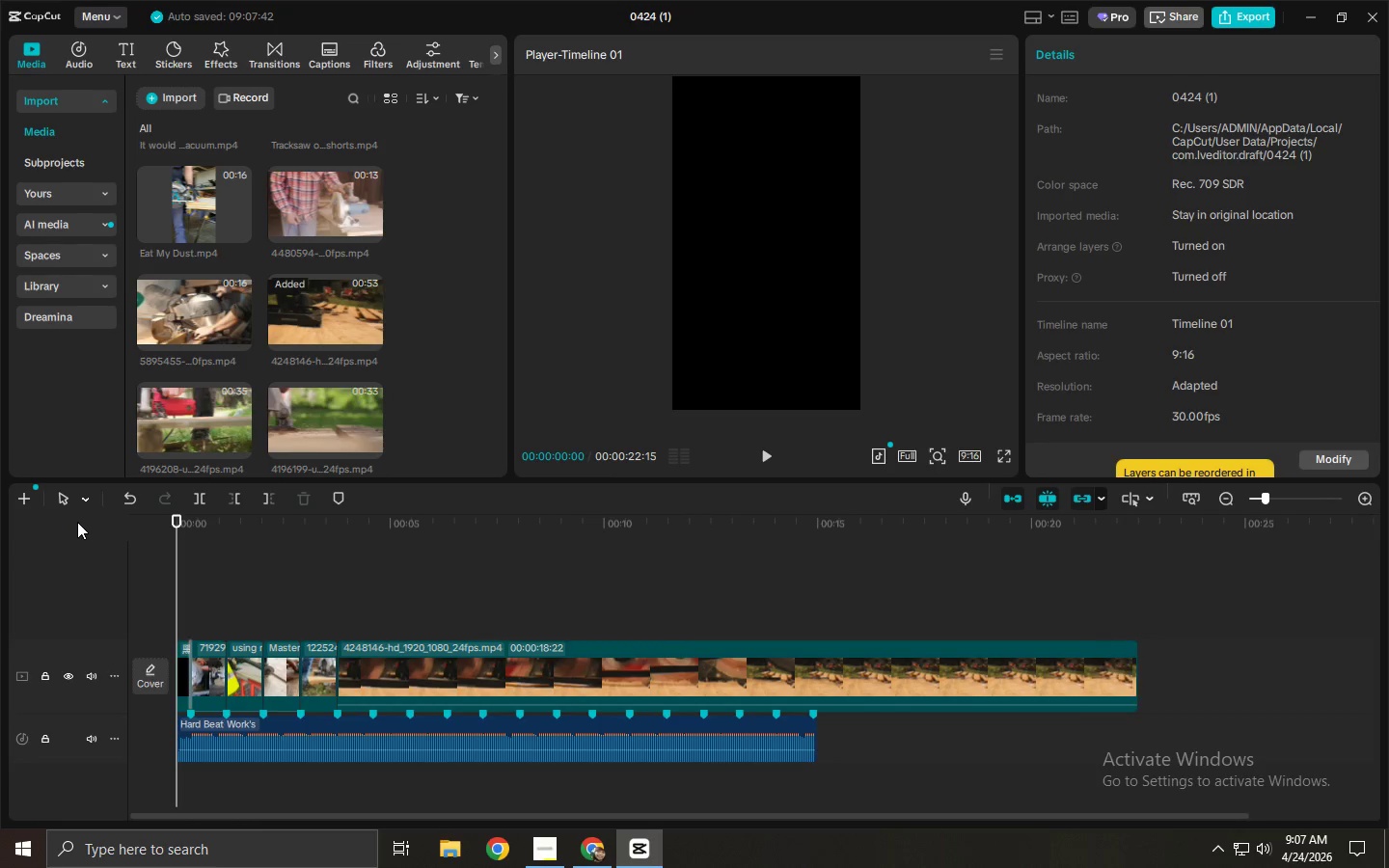 
key(Space)
 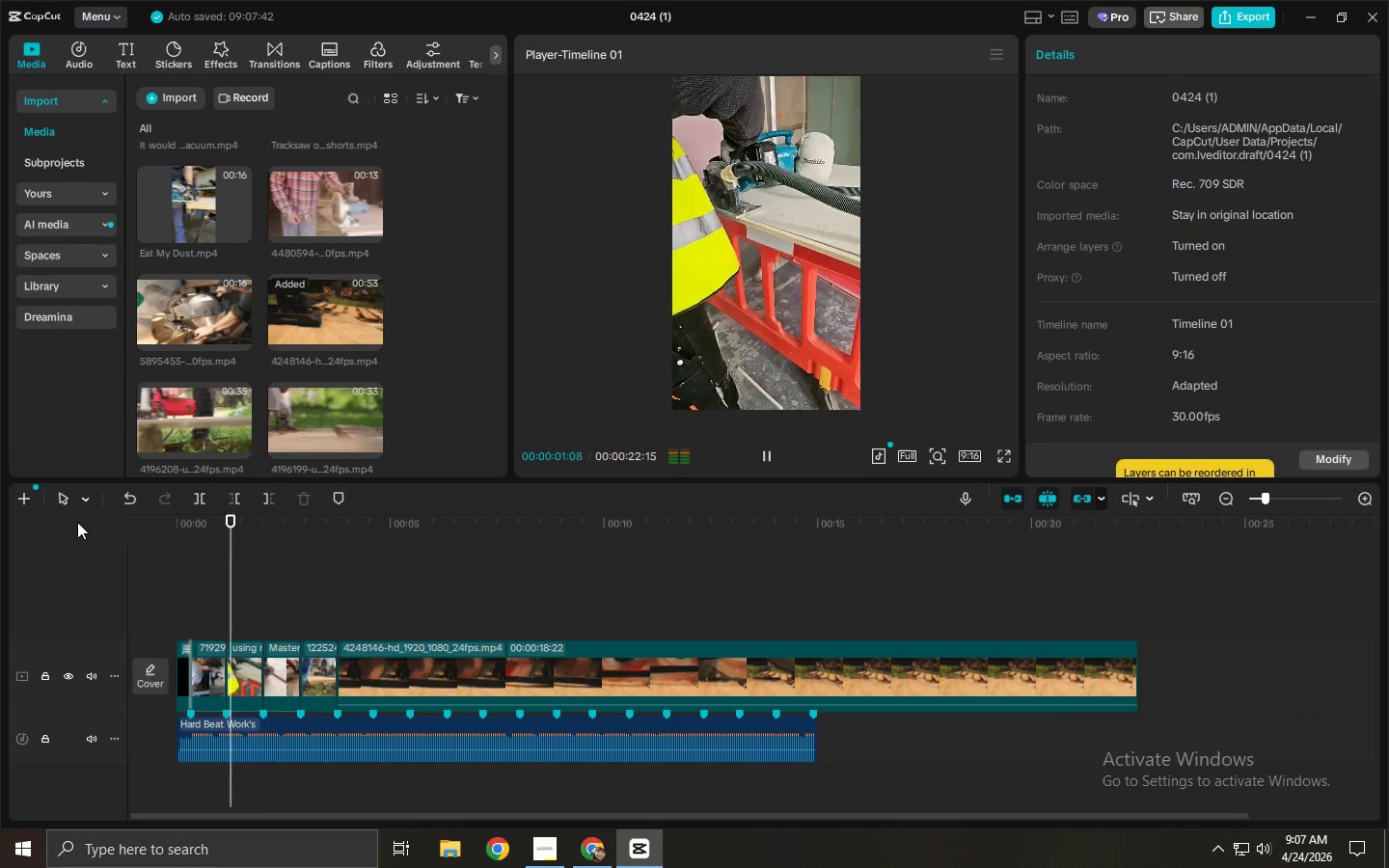 
key(Space)
 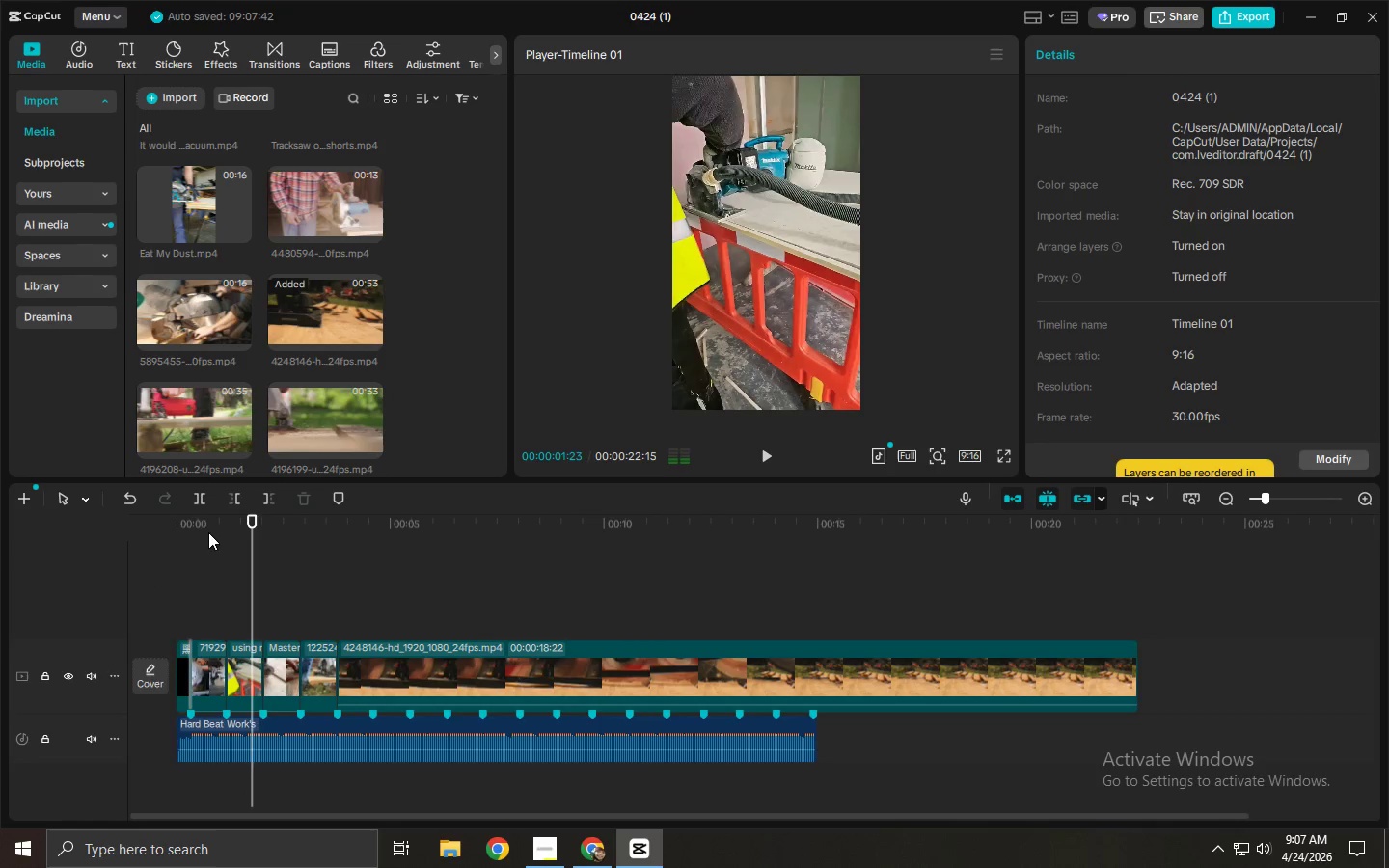 
left_click_drag(start_coordinate=[208, 532], to_coordinate=[95, 534])
 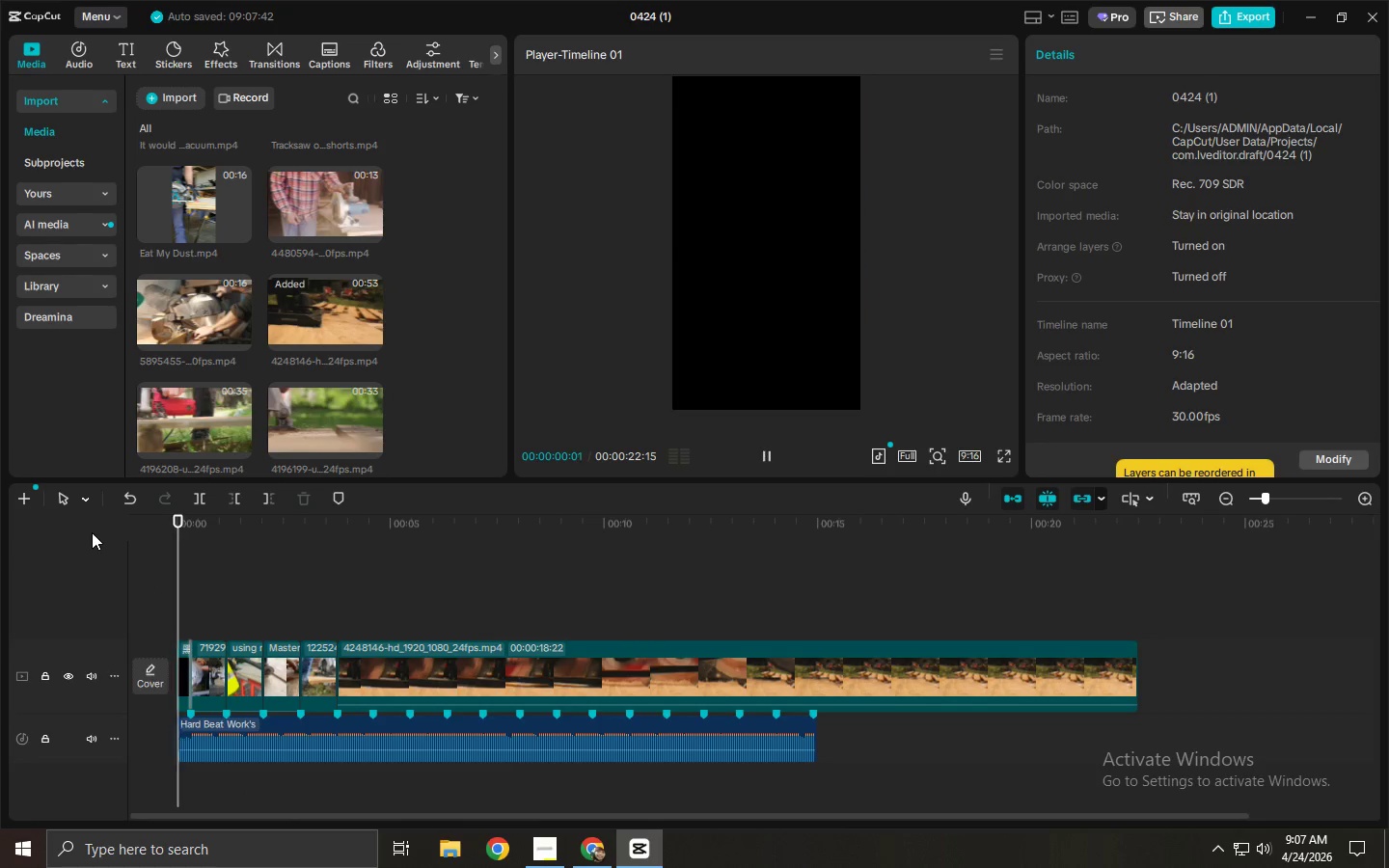 
key(Space)
 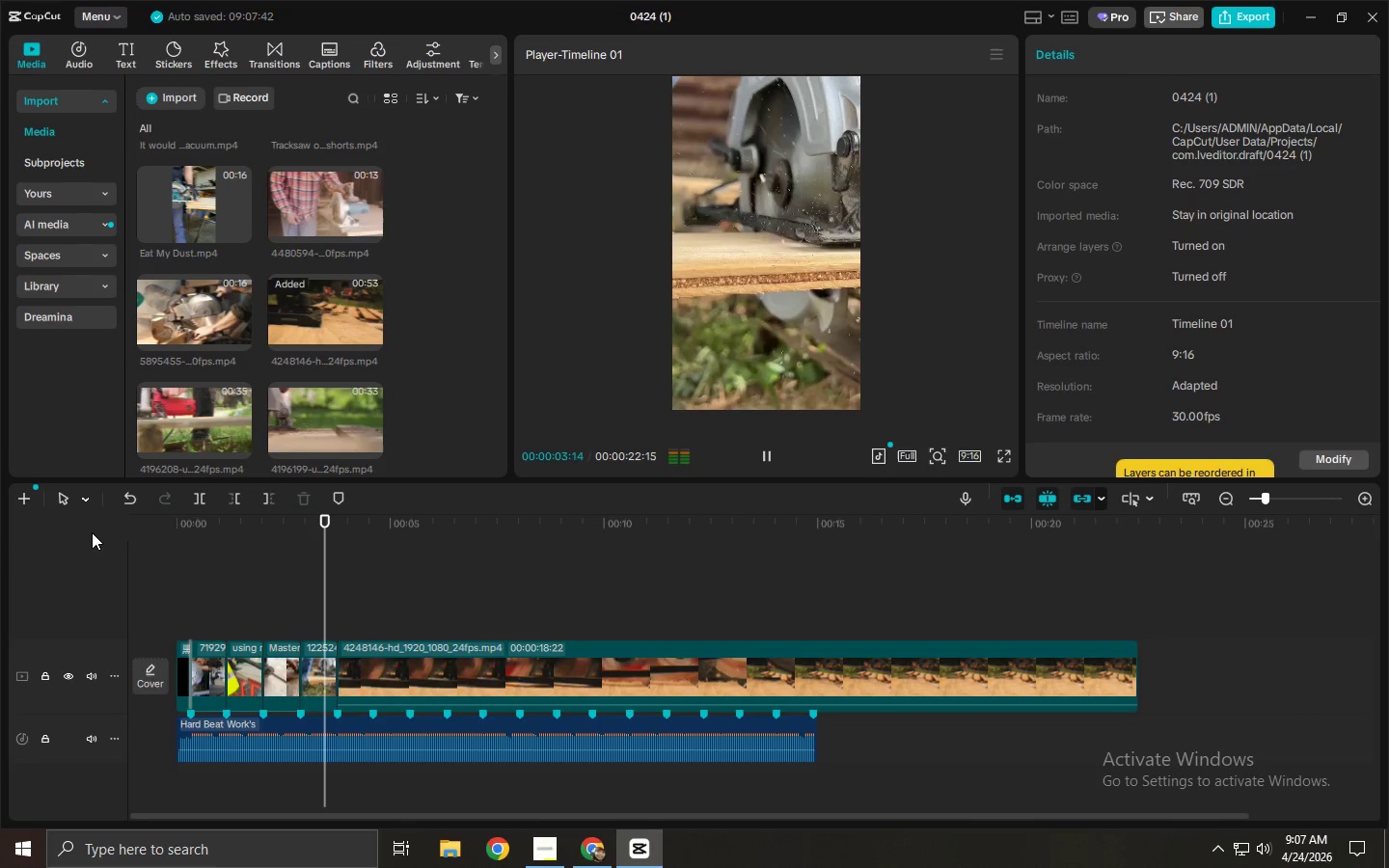 
key(Space)
 